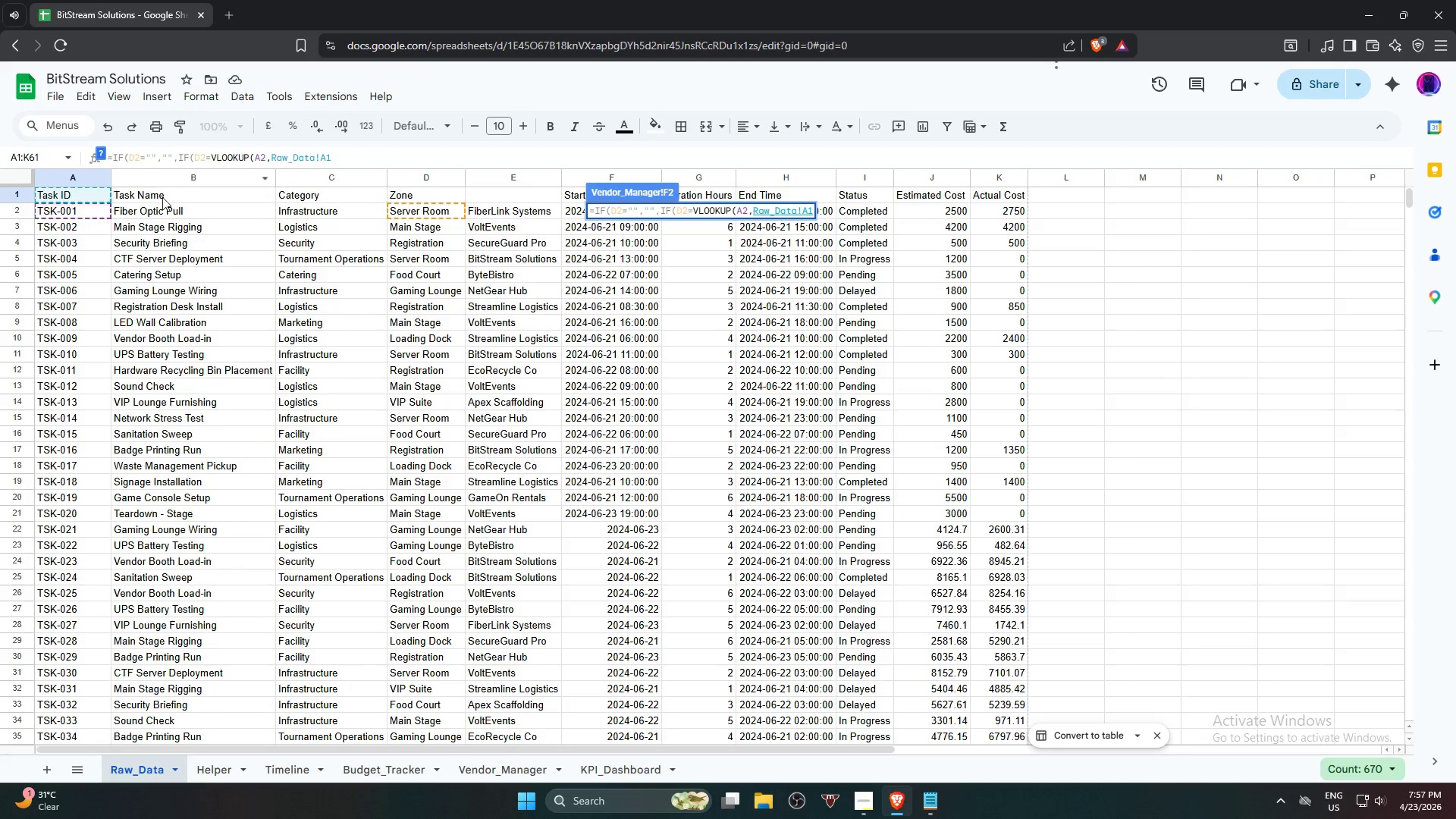 
left_click([82, 179])
 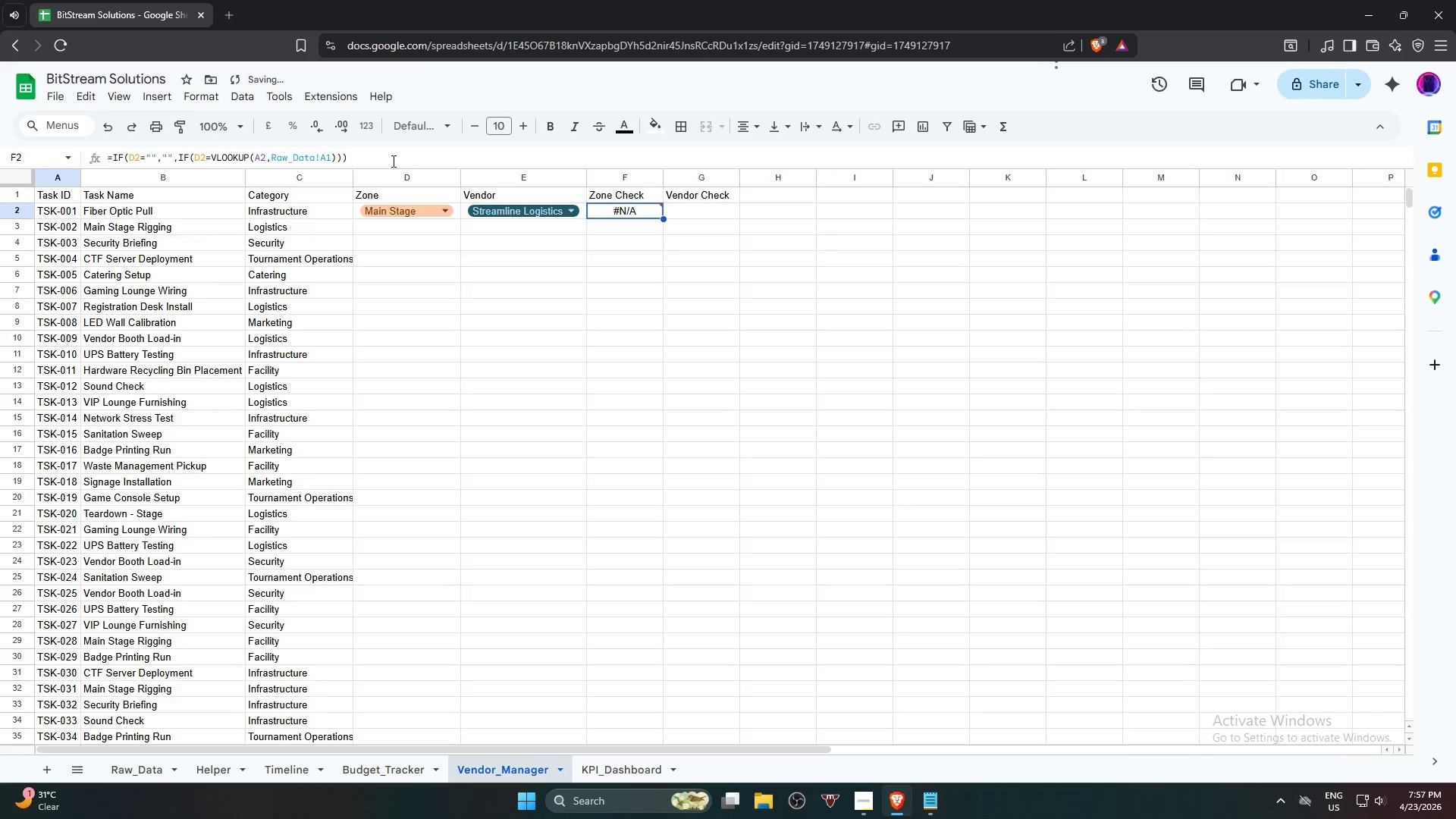 
left_click_drag(start_coordinate=[392, 161], to_coordinate=[271, 162])
 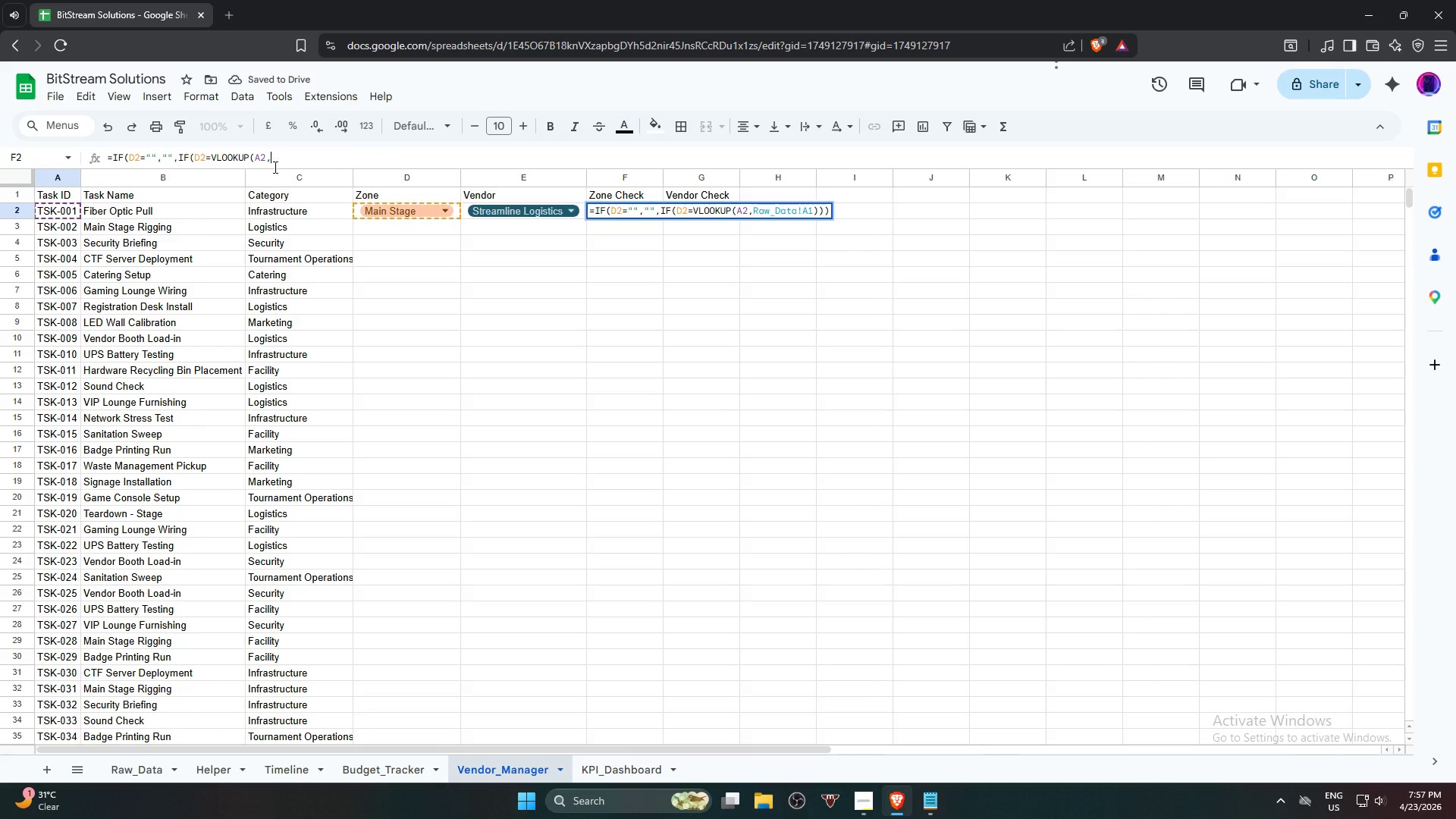 
key(Backspace)
 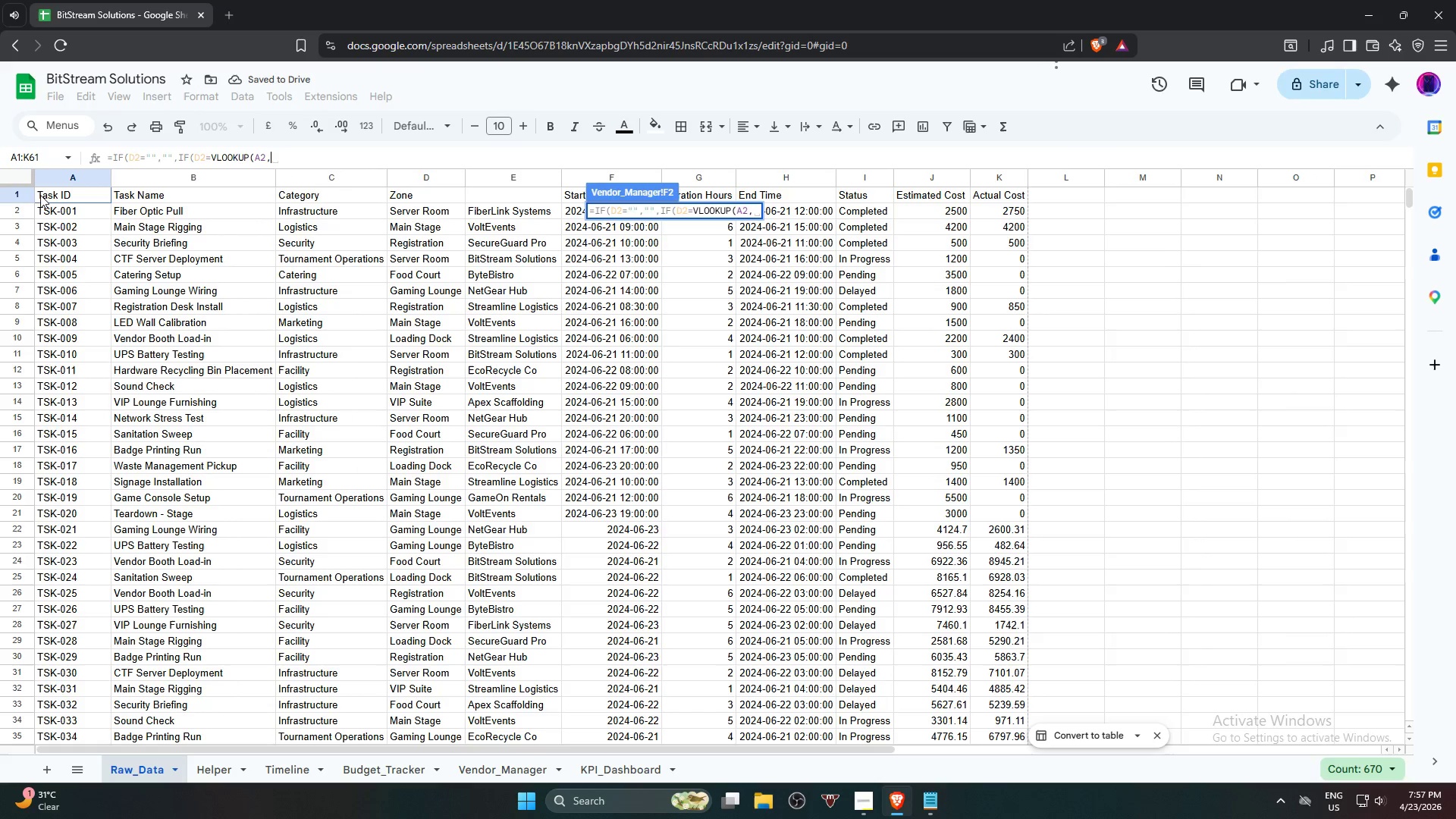 
left_click([70, 174])
 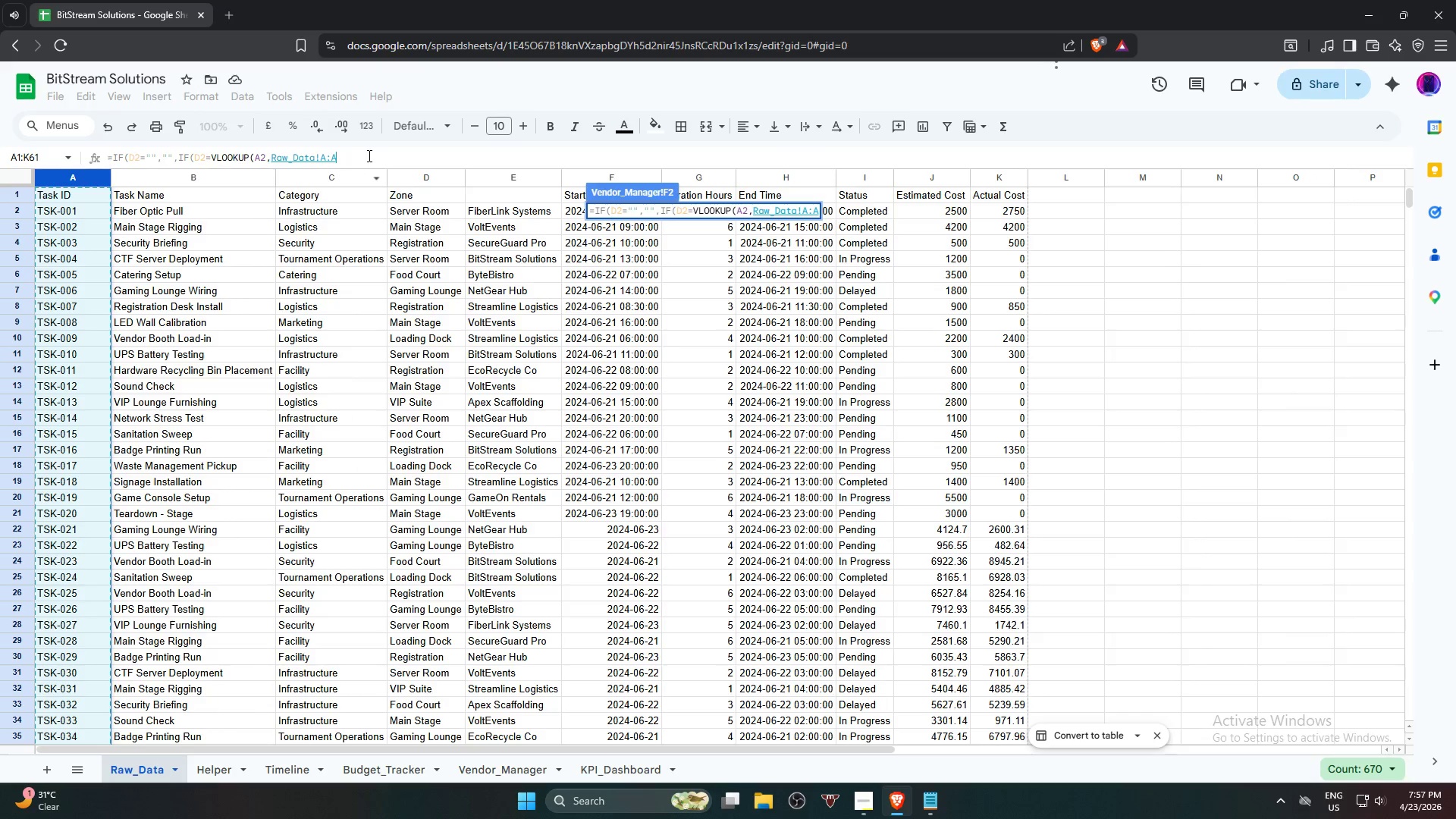 
left_click([369, 152])
 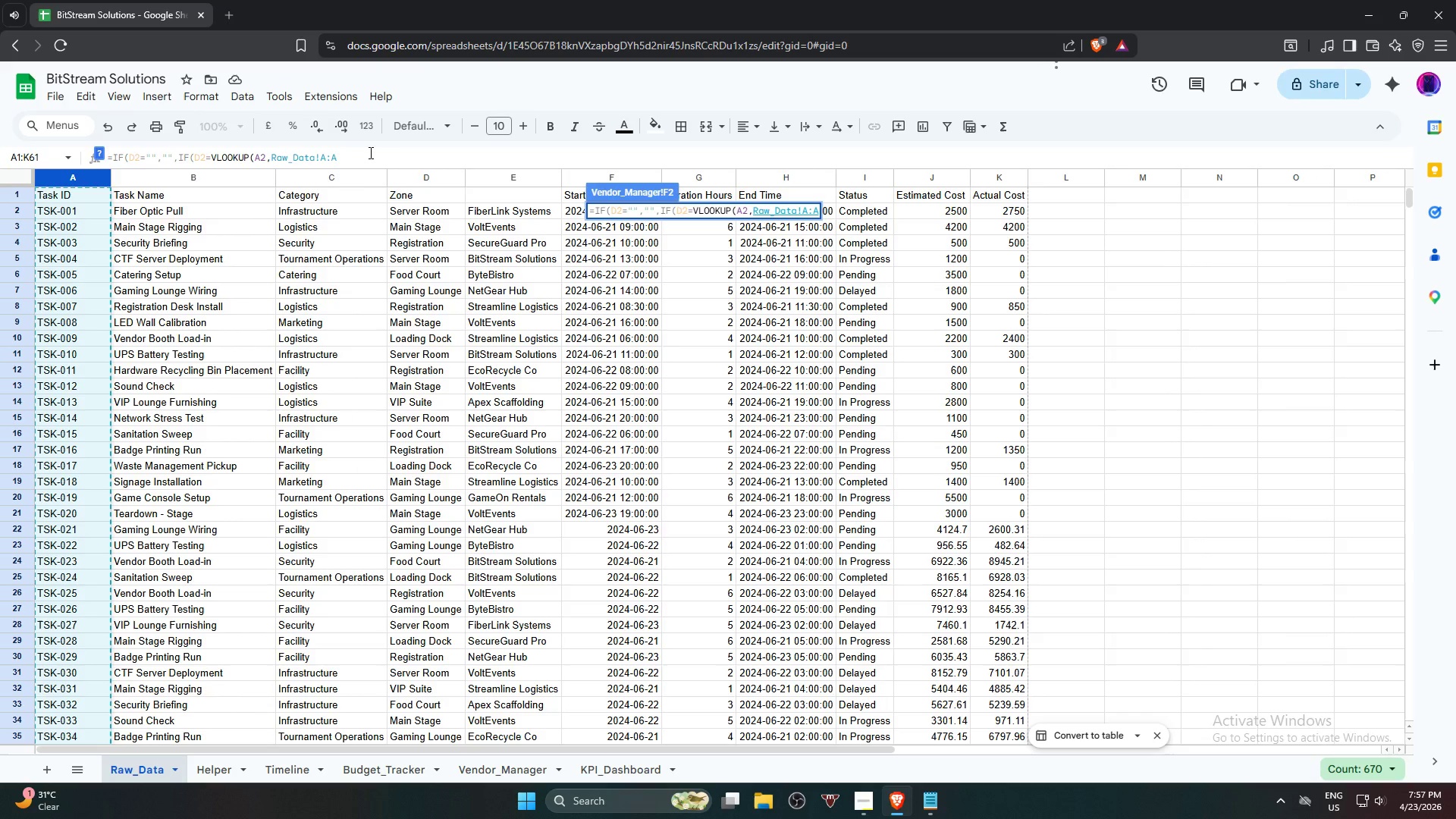 
key(Backspace)
type(D,4,4)
key(Backspace)
type(FALSE)
 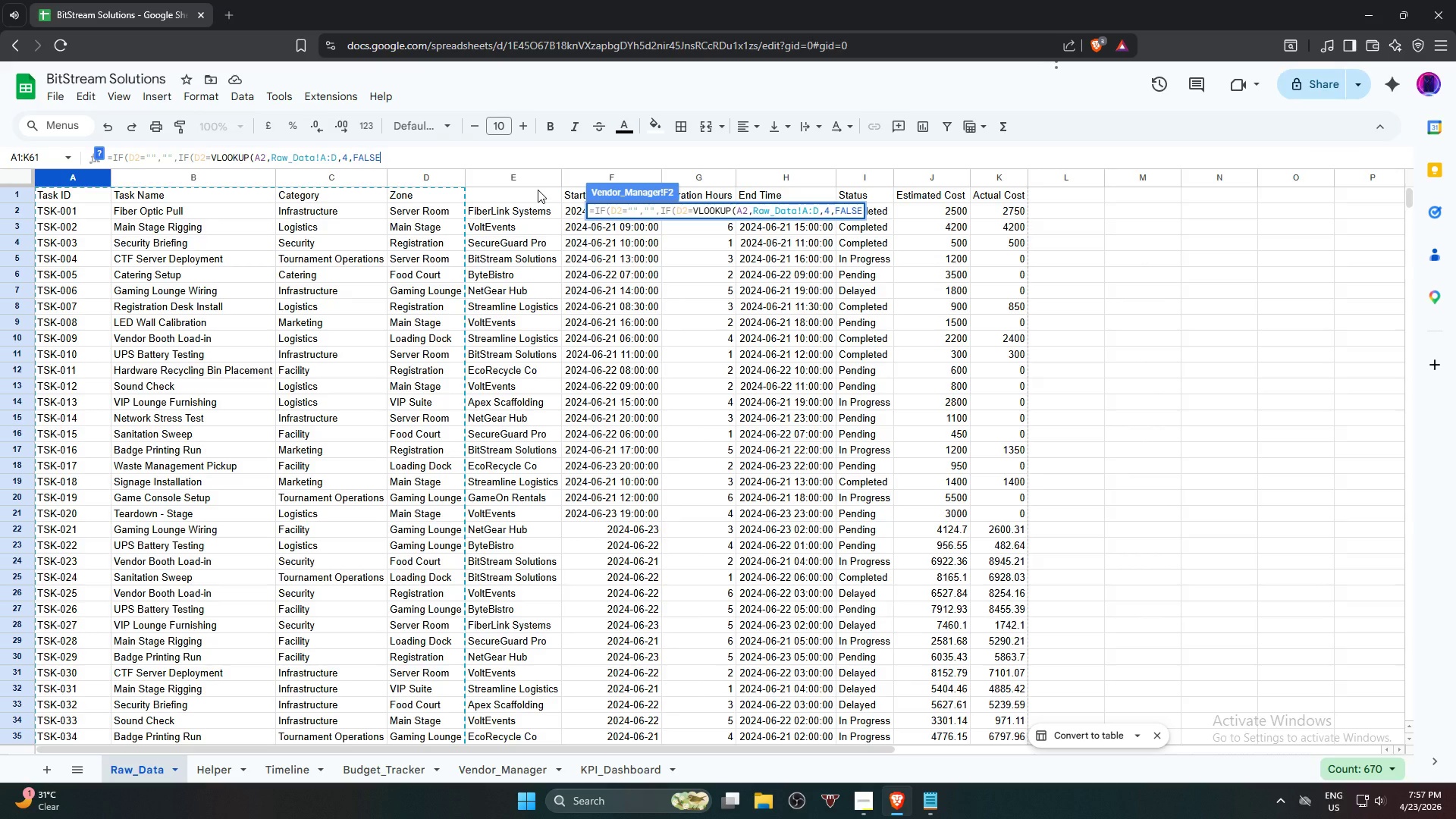 
type(),OK)
 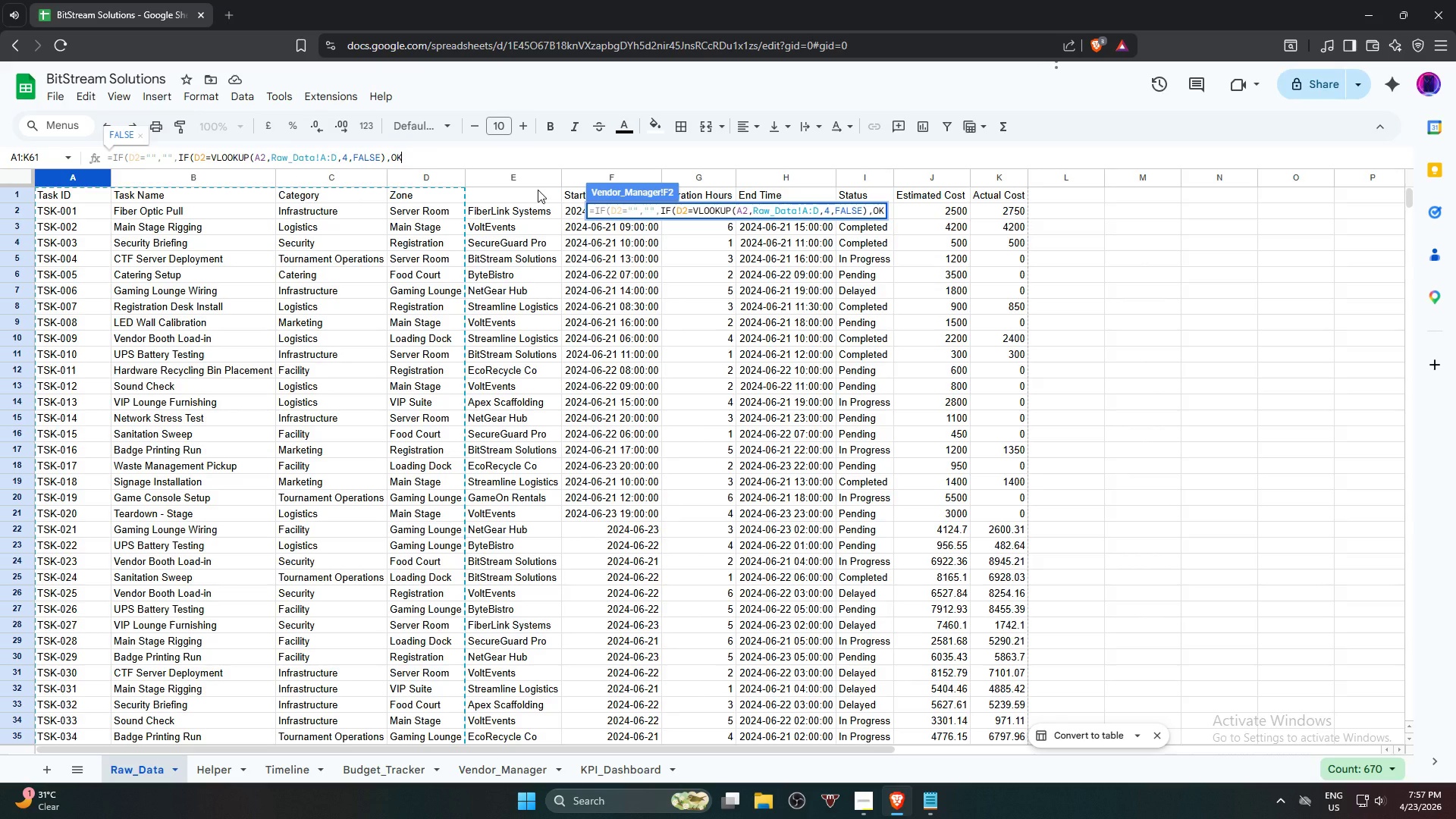 
key(Shift+ShiftRight)
 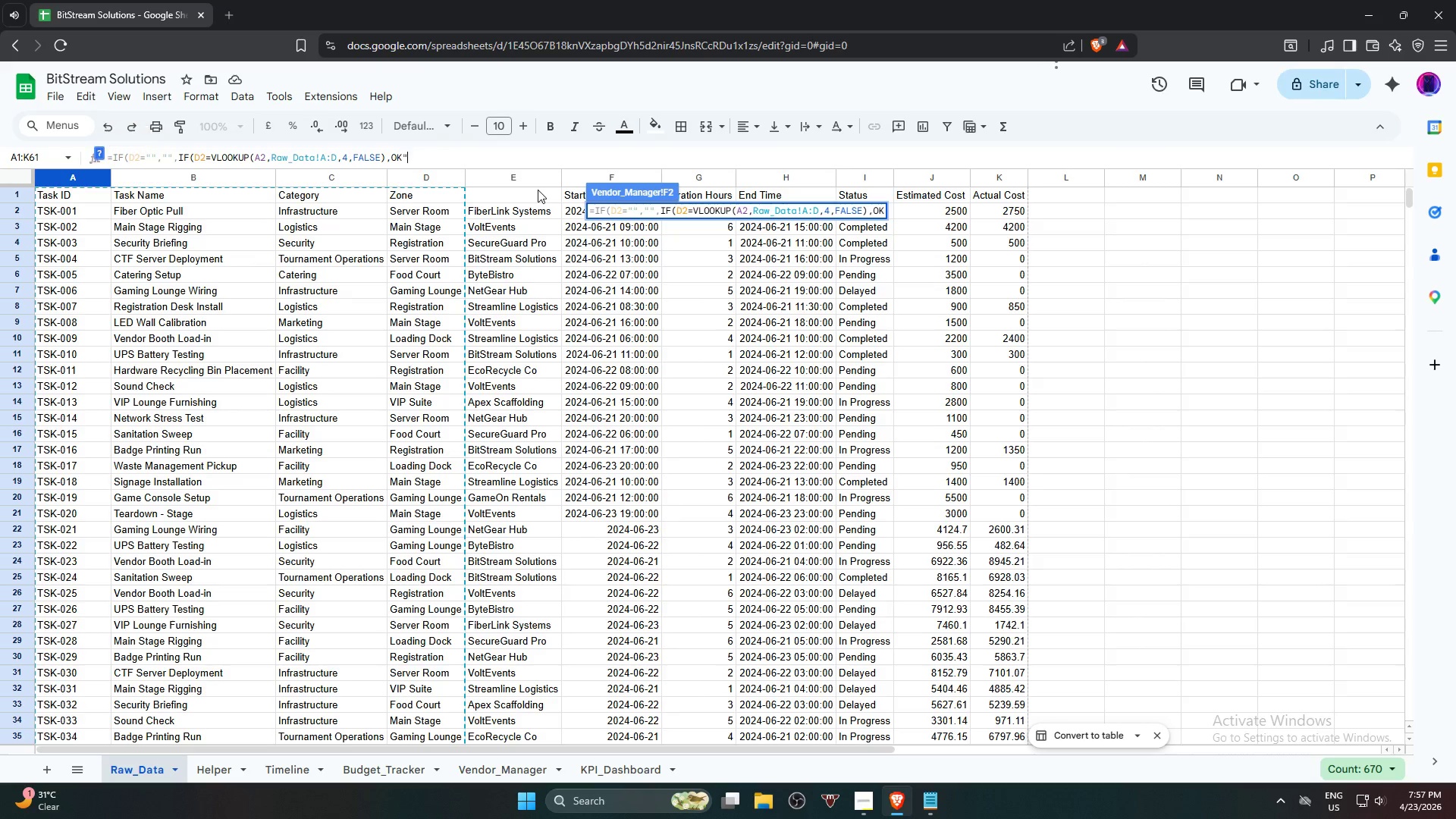 
key(Shift+Quote)
 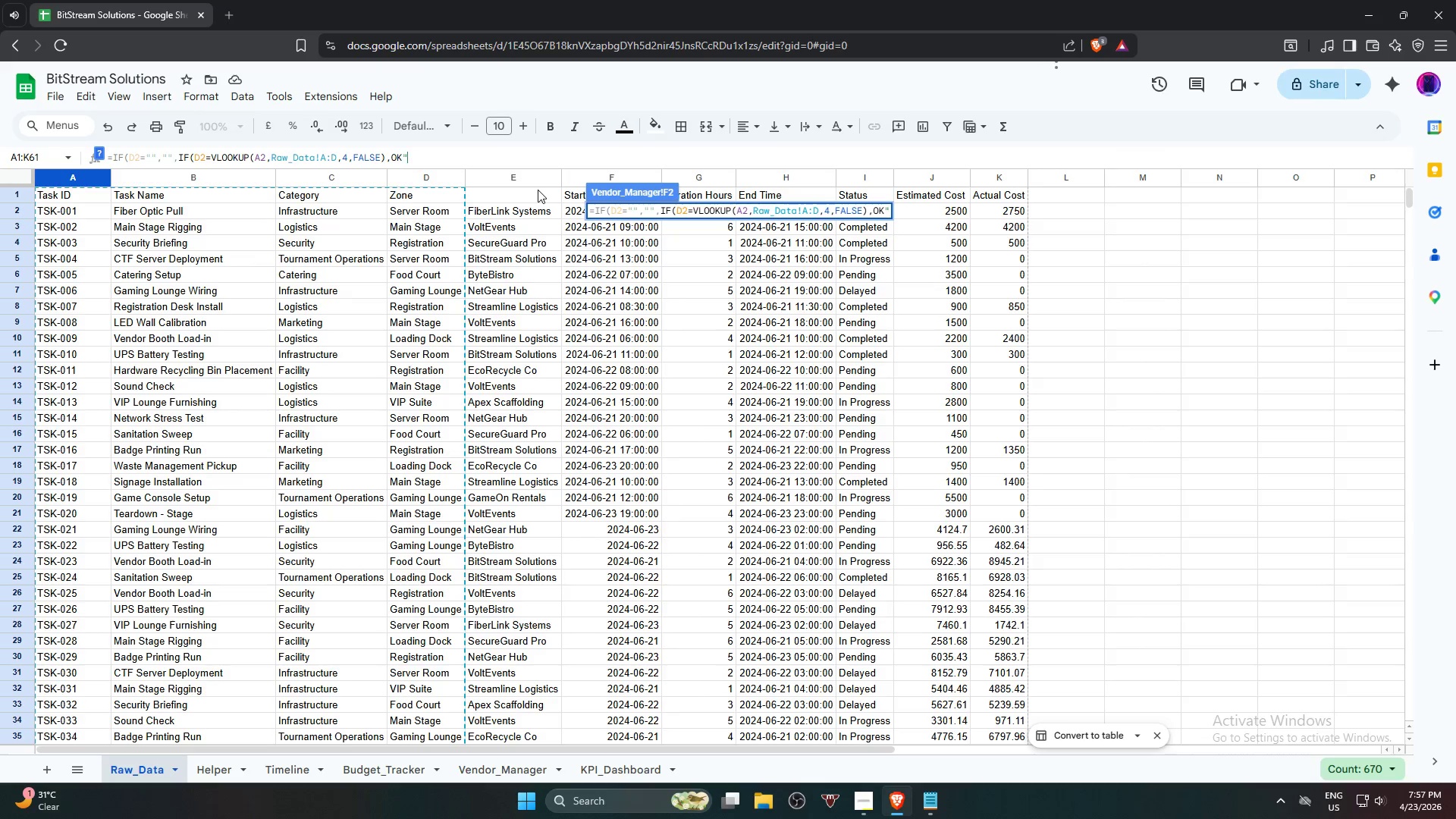 
key(ArrowLeft)
 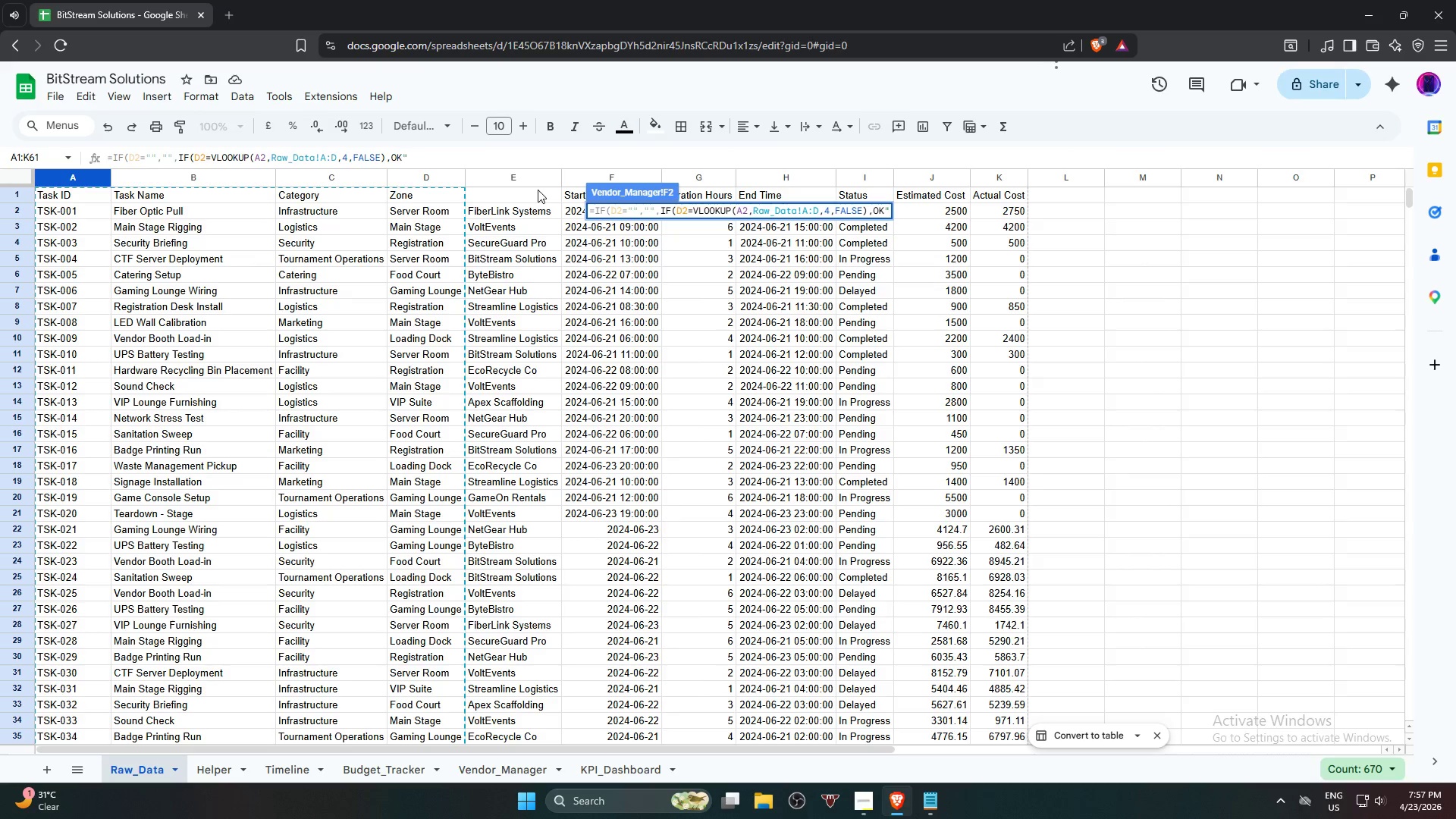 
key(ArrowLeft)
 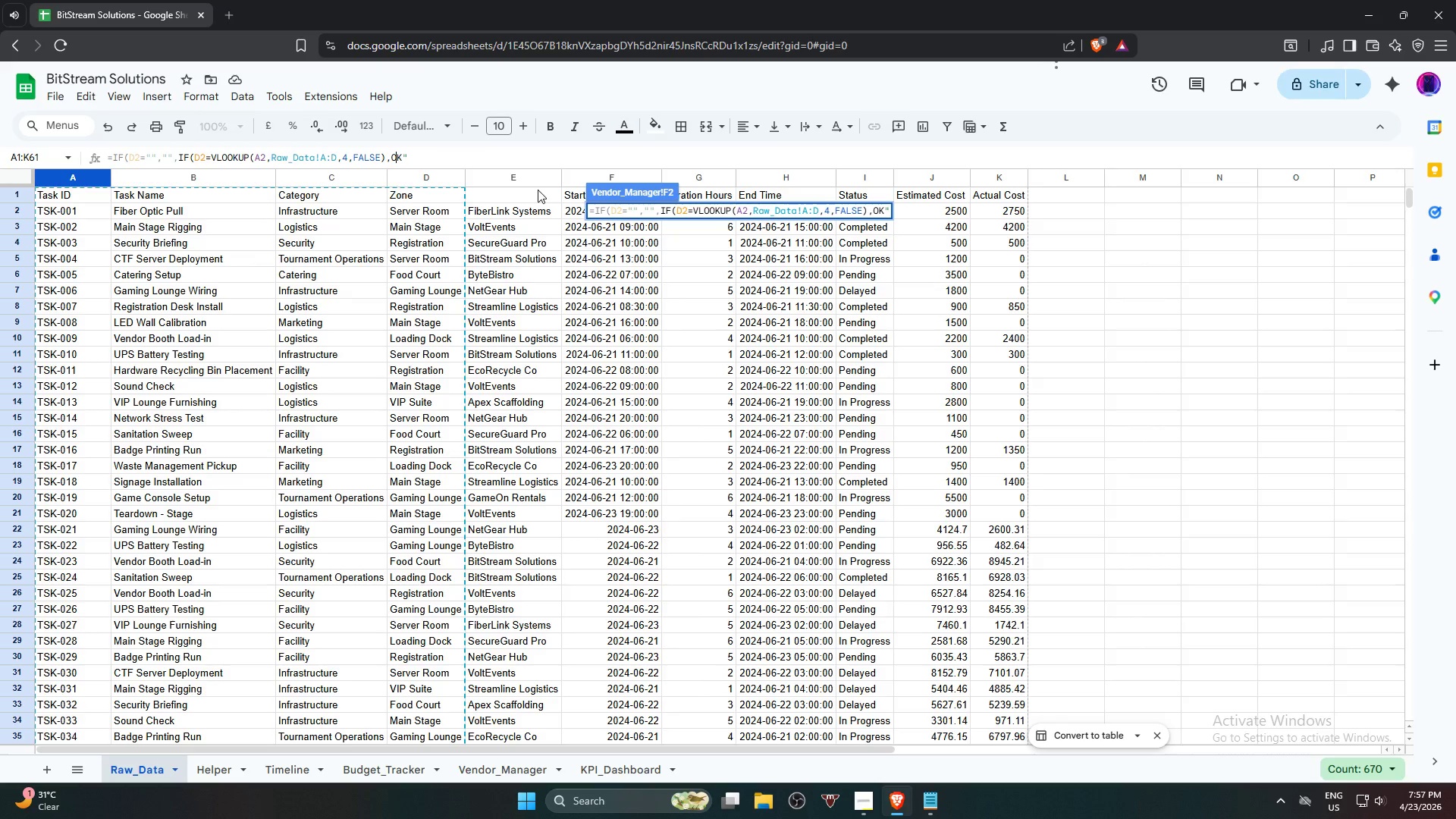 
key(ArrowLeft)
 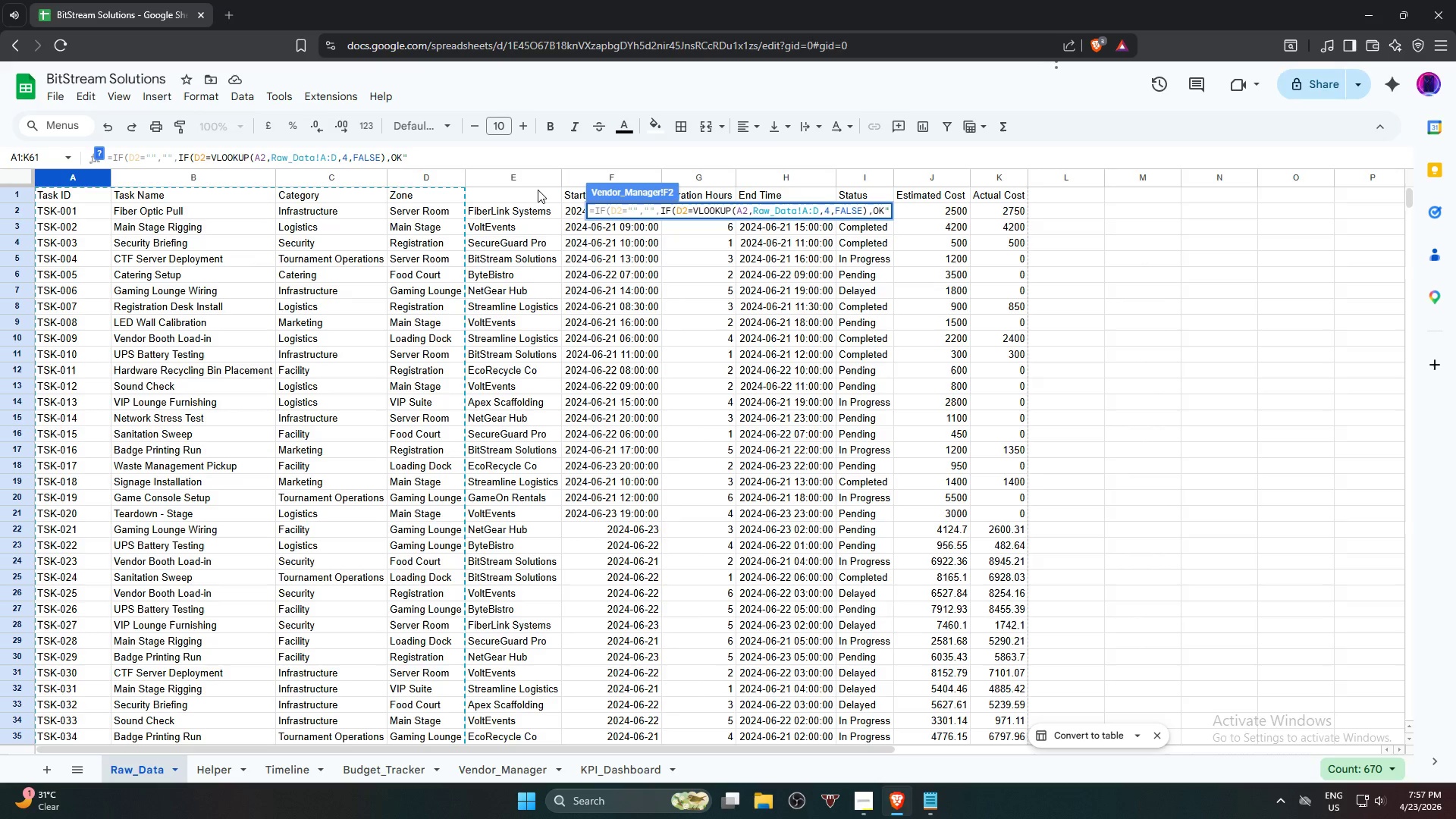 
key(Shift+Quote)
 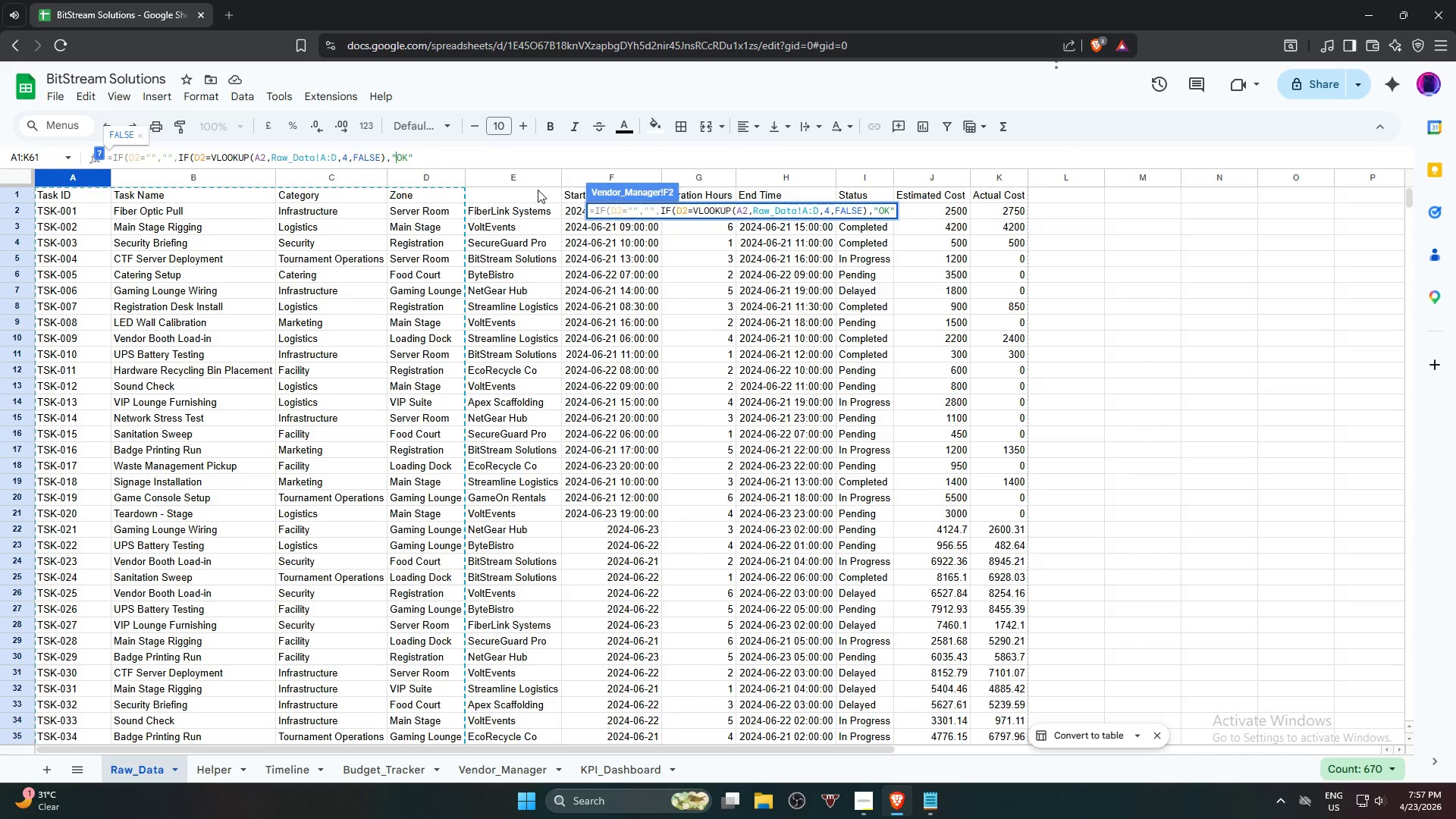 
key(ArrowRight)
 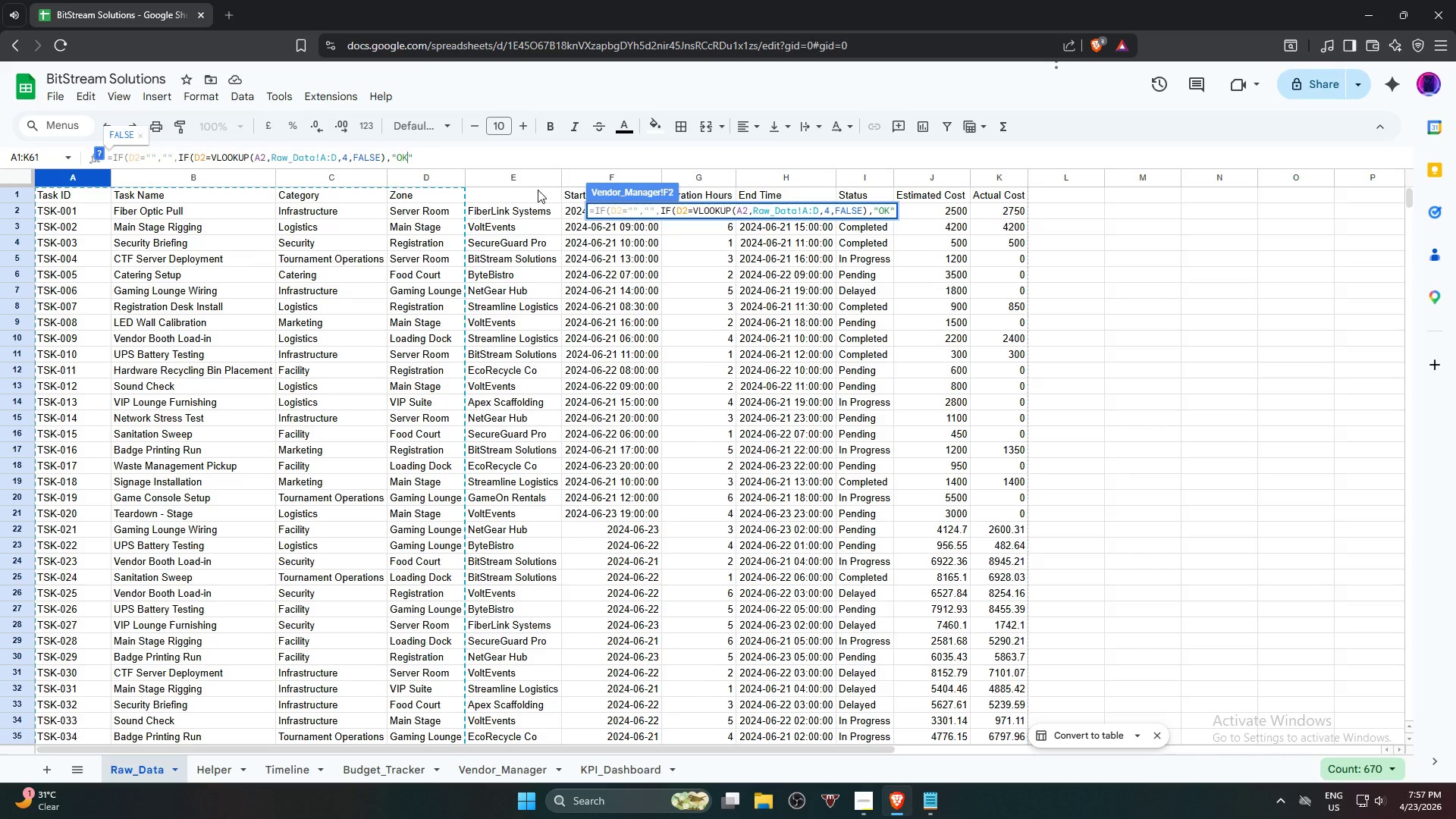 
key(ArrowRight)
 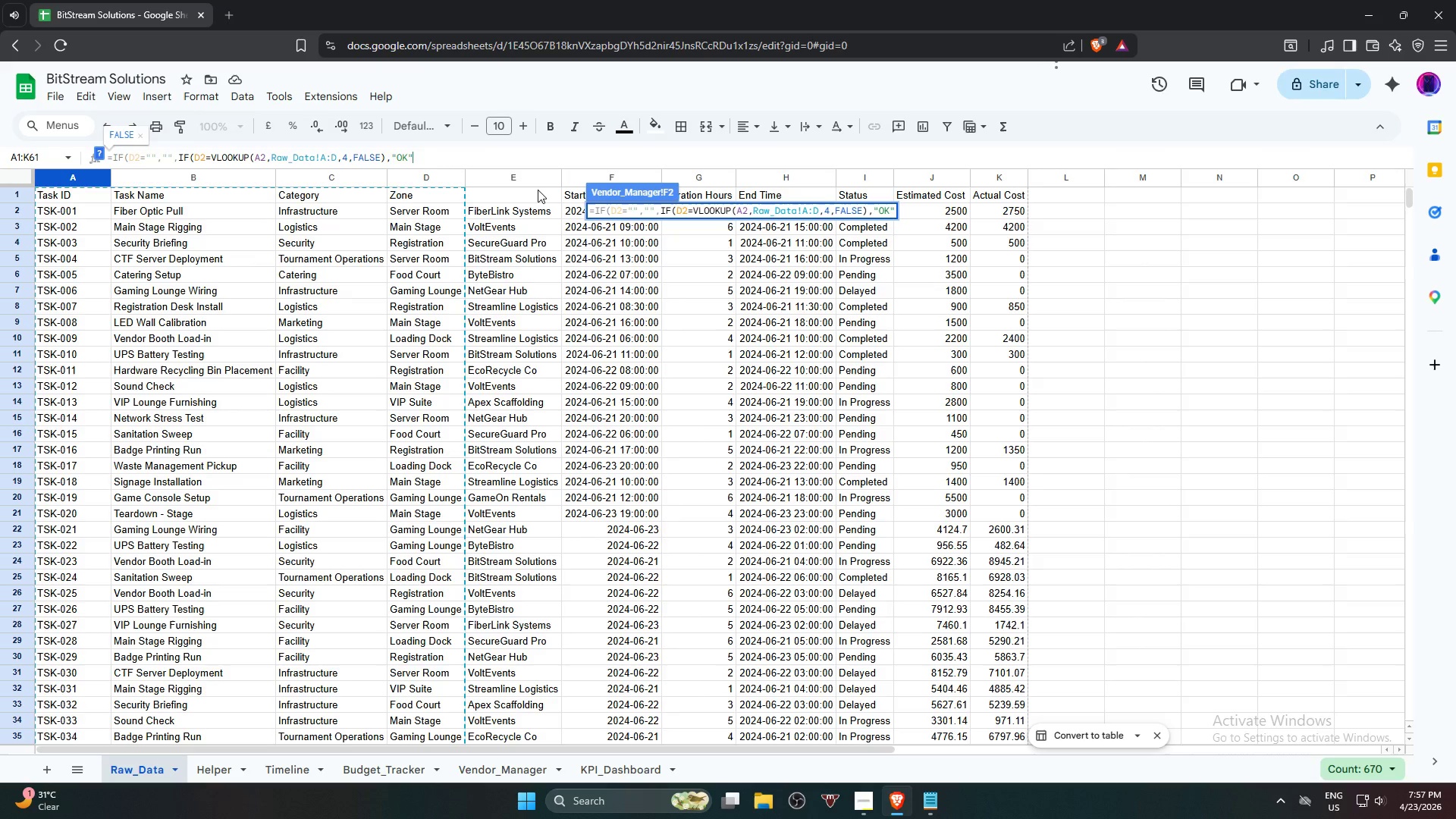 
key(ArrowRight)
 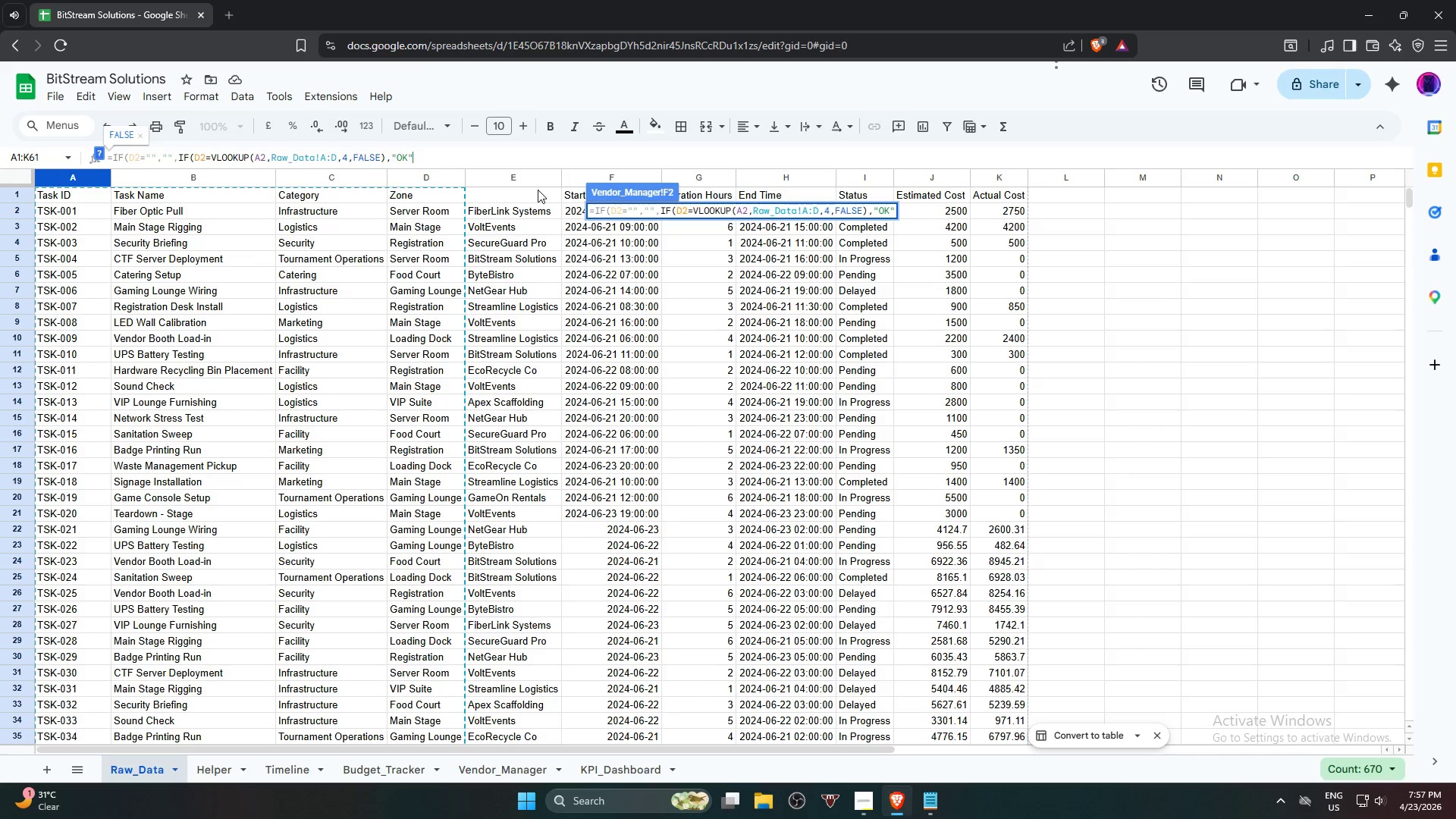 
key(ArrowRight)
 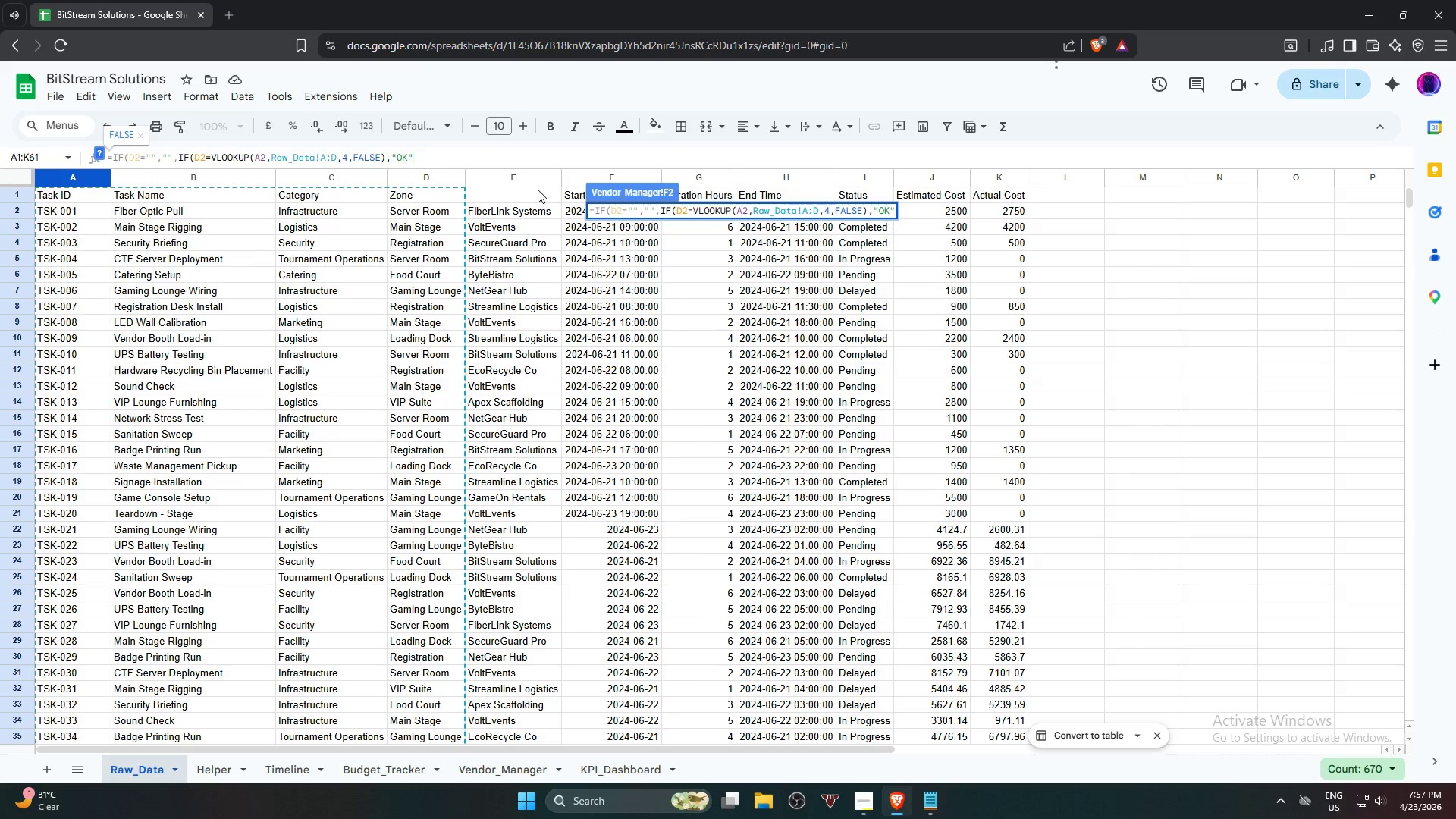 
type(,"Mismata)
key(Backspace)
type(ch")))
 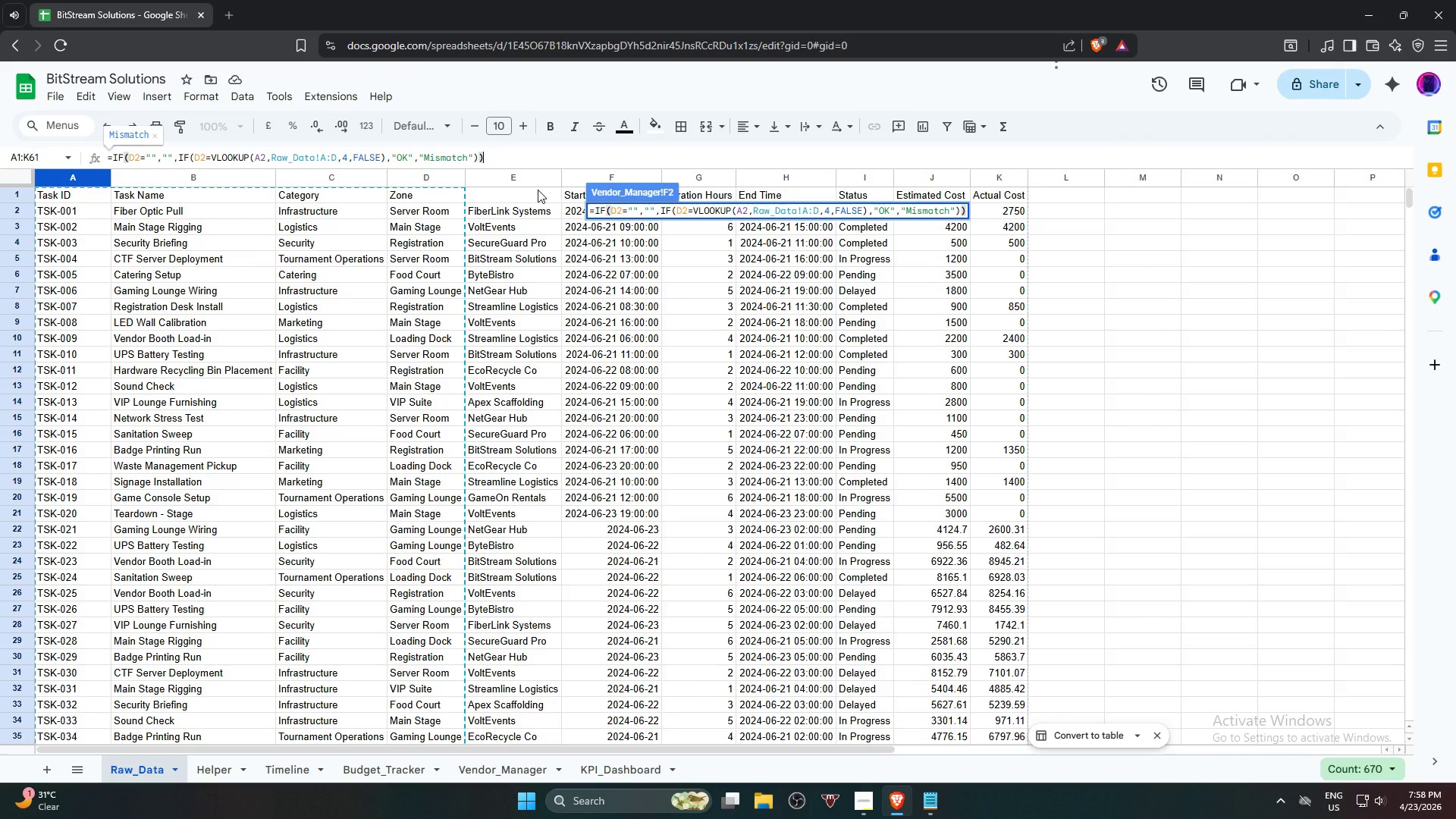 
key(Enter)
 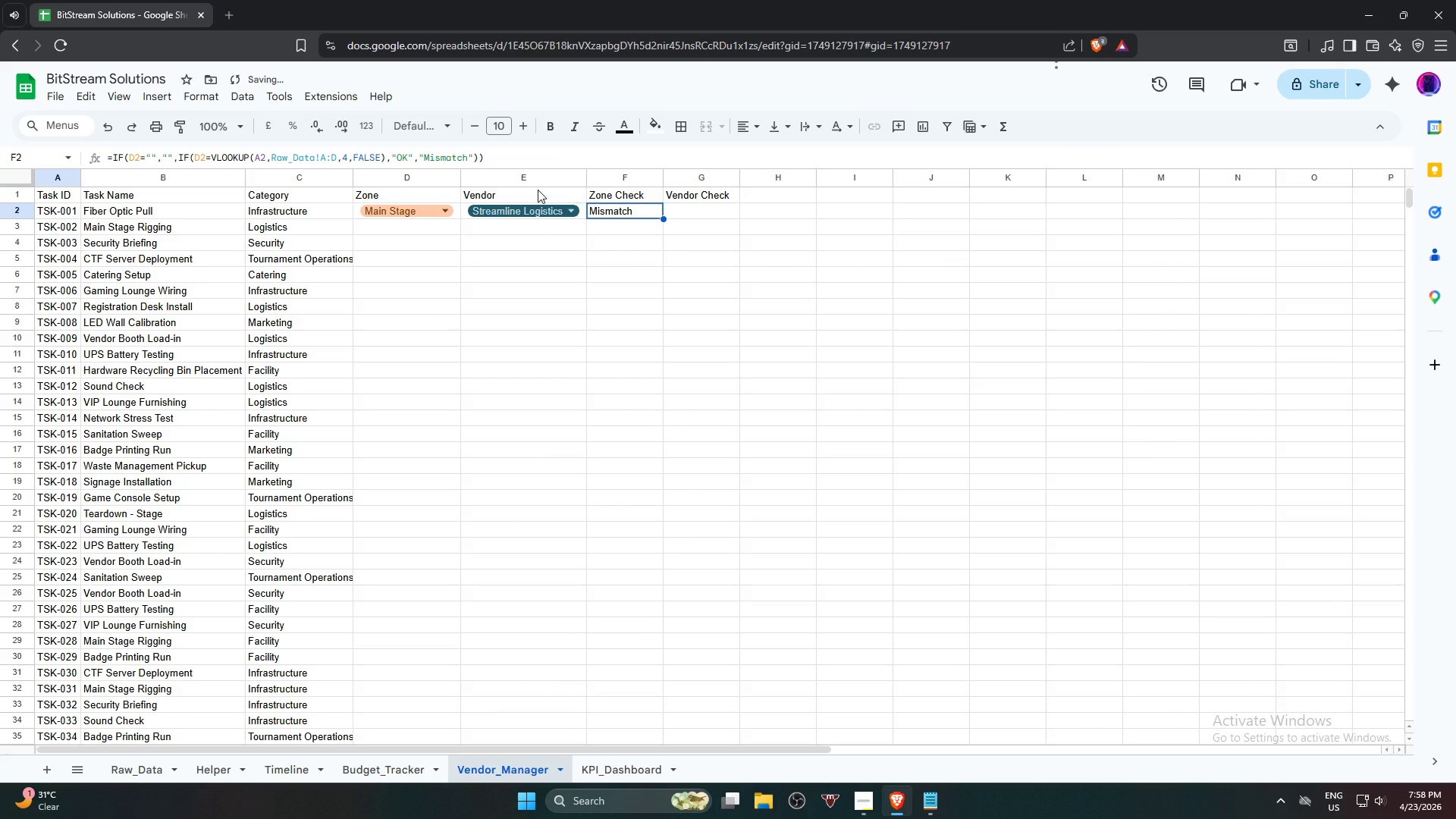 
left_click([435, 212])
 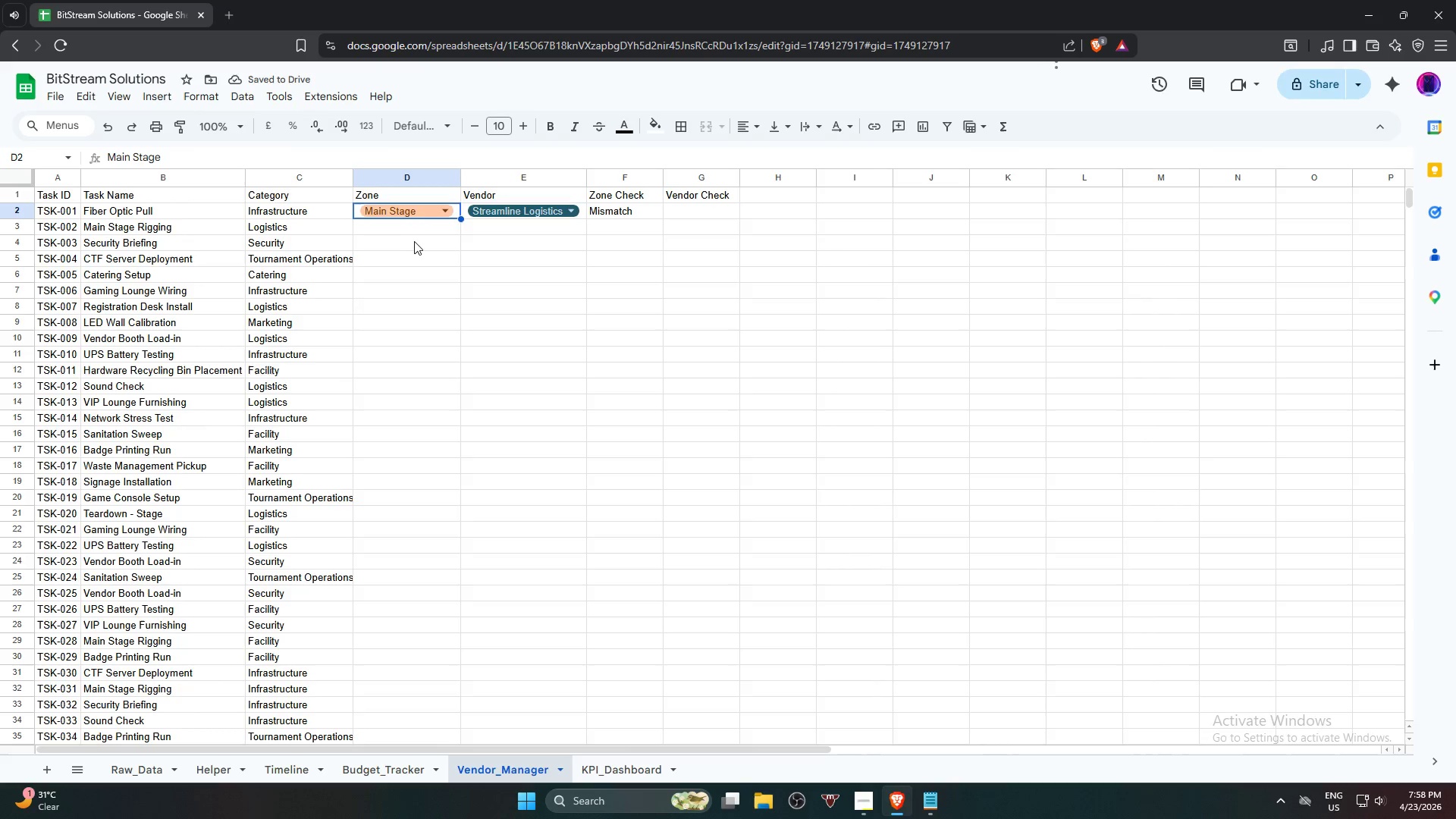 
left_click([410, 213])
 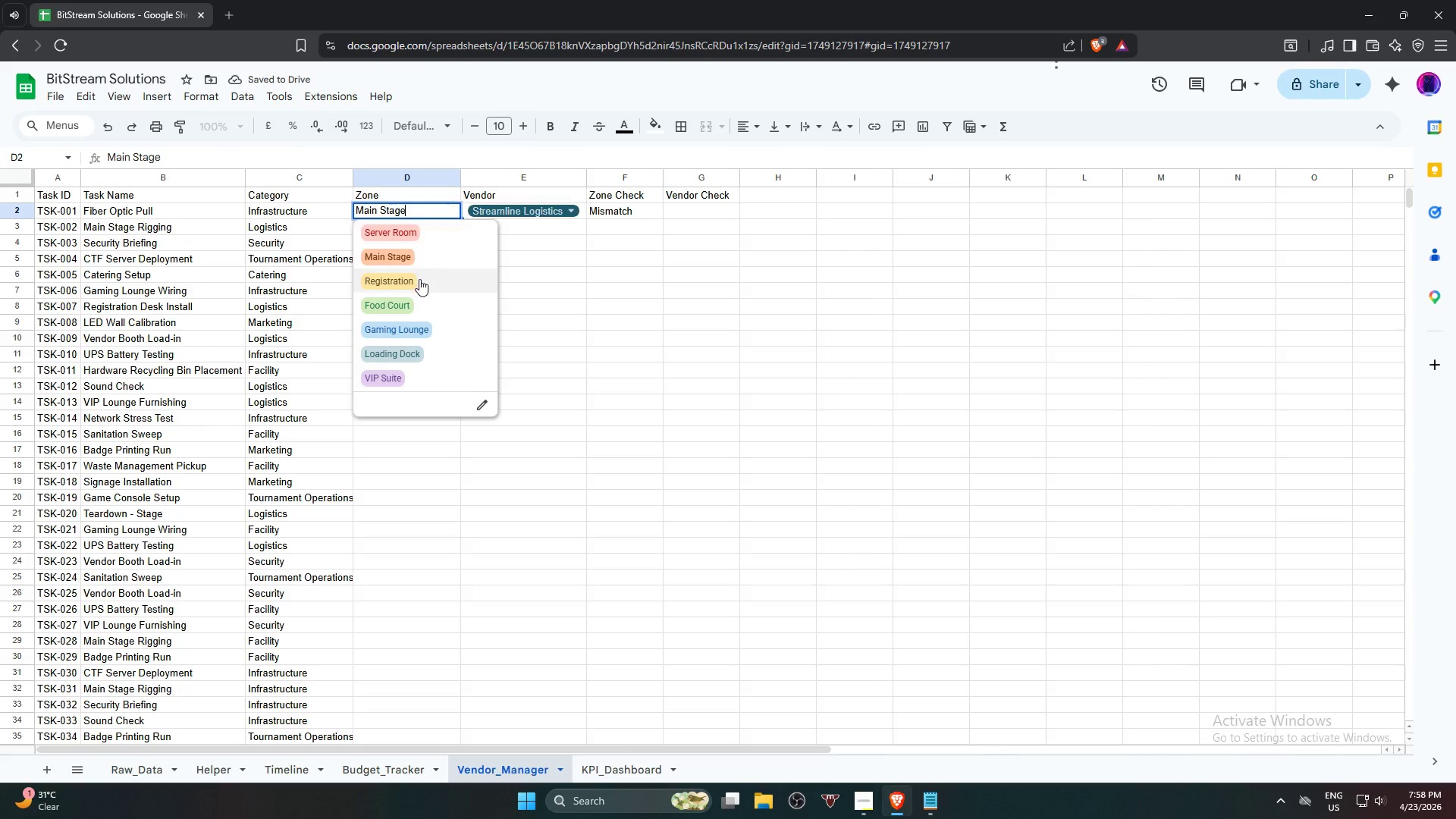 
left_click([419, 284])
 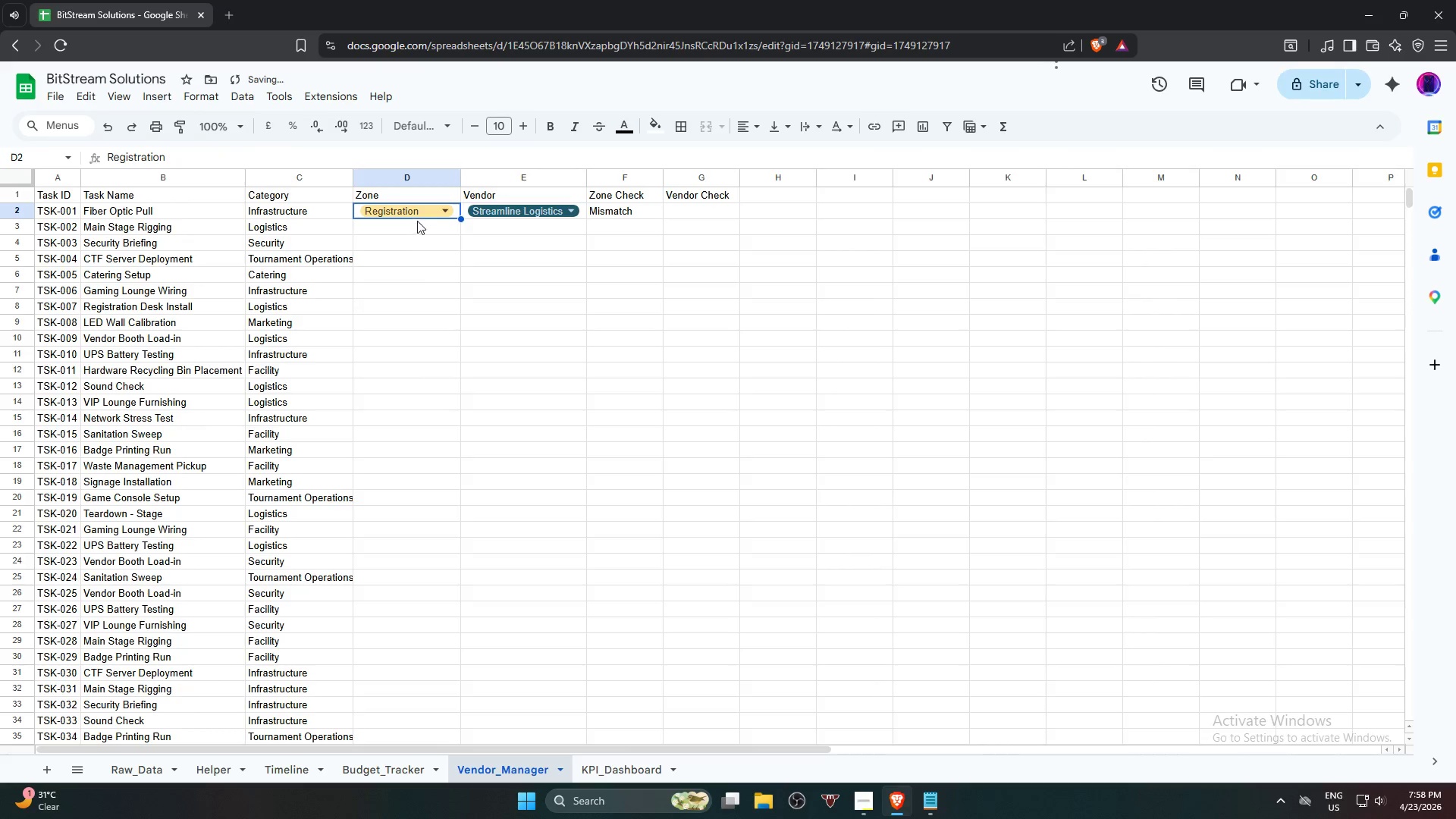 
left_click([416, 211])
 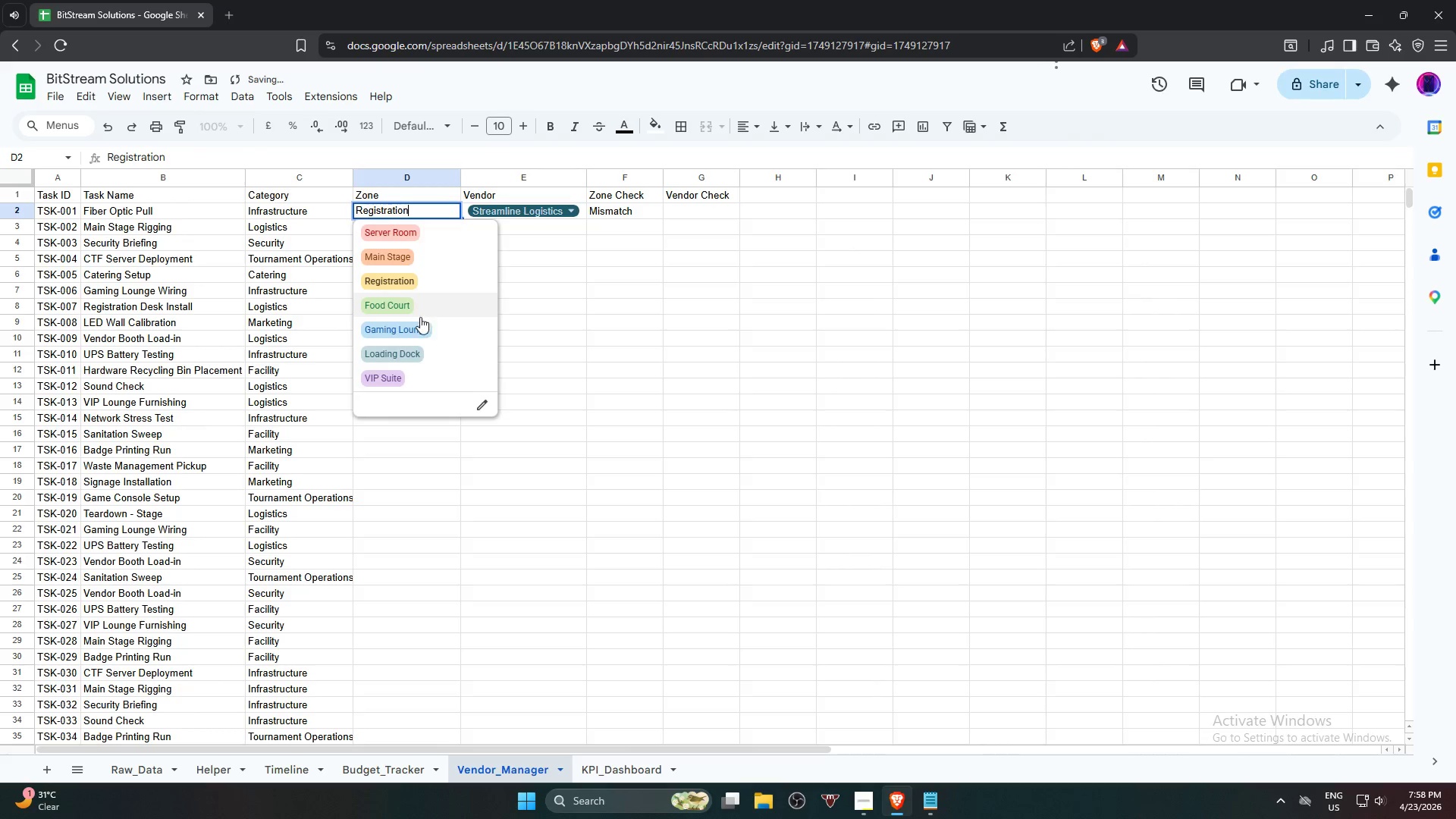 
left_click([420, 322])
 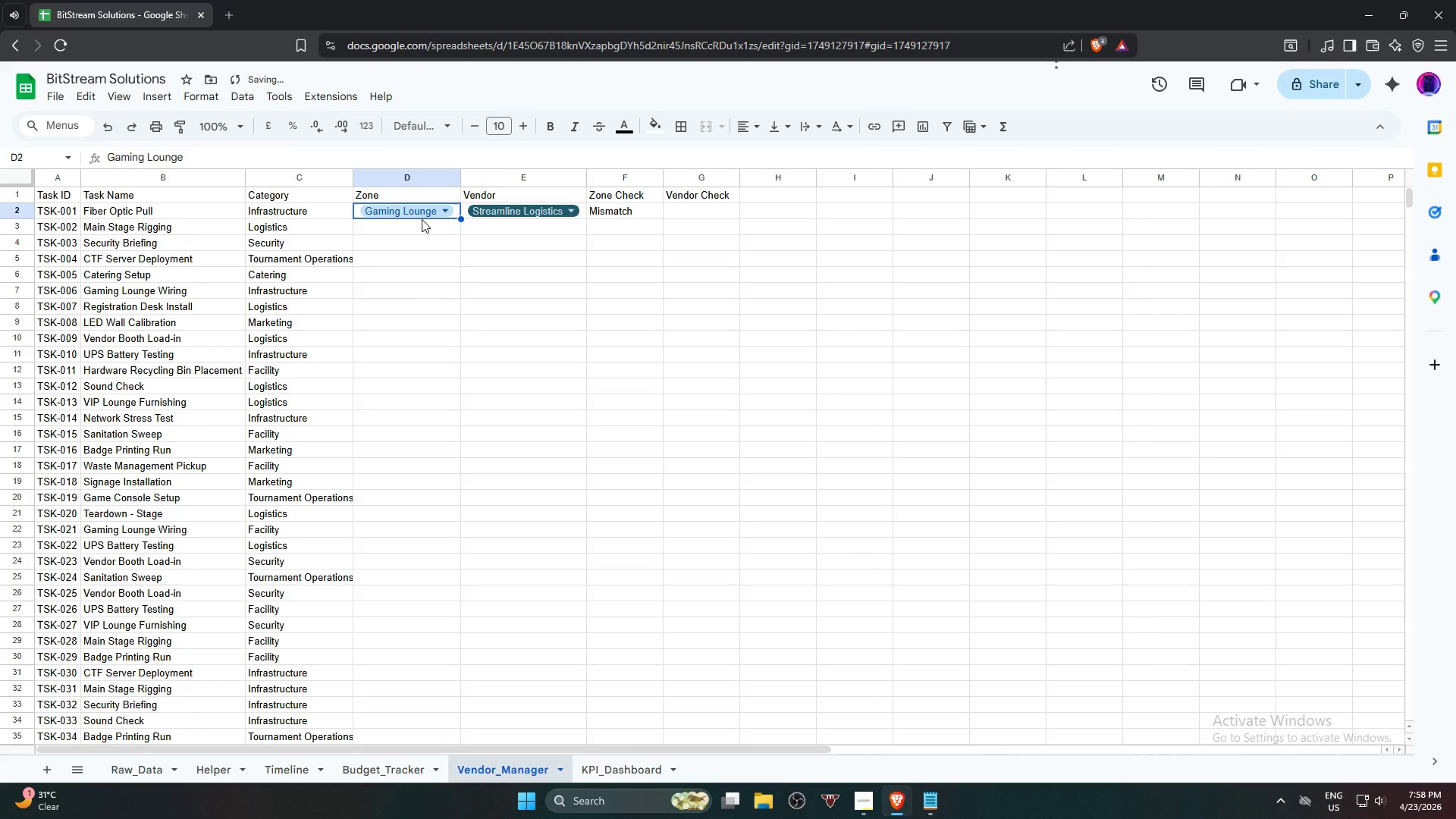 
left_click([422, 212])
 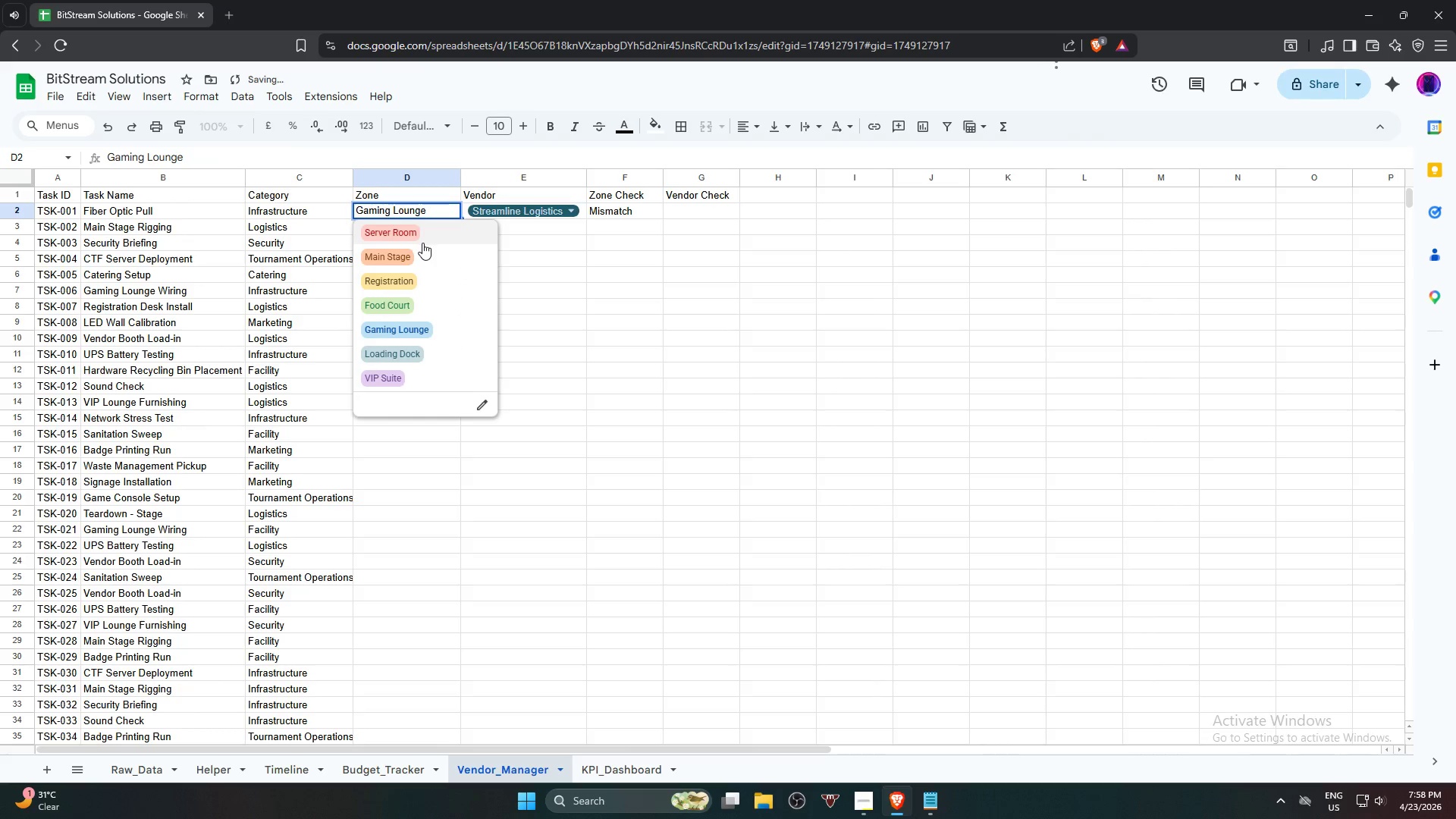 
left_click([425, 238])
 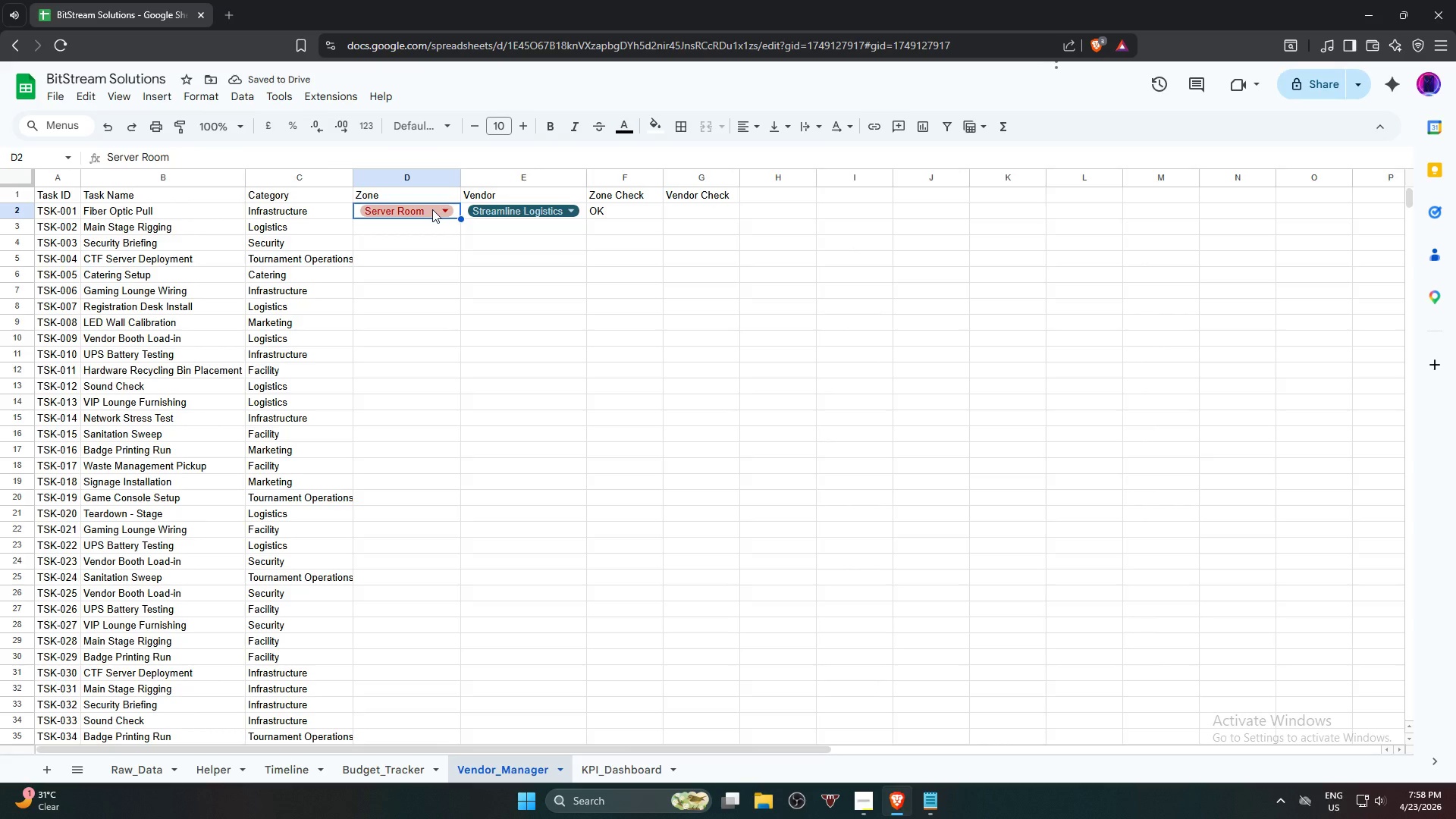 
left_click([430, 212])
 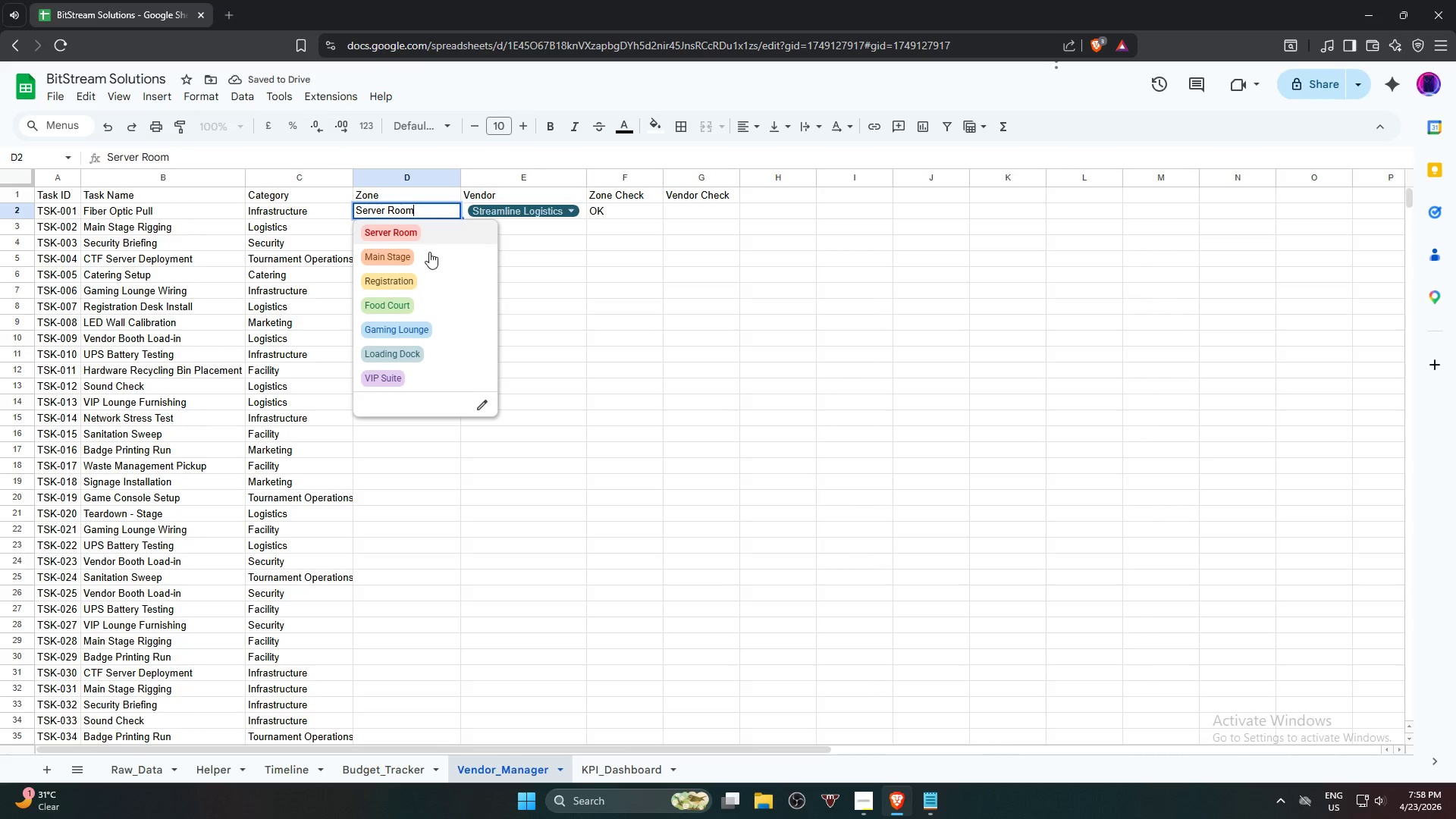 
double_click([429, 252])
 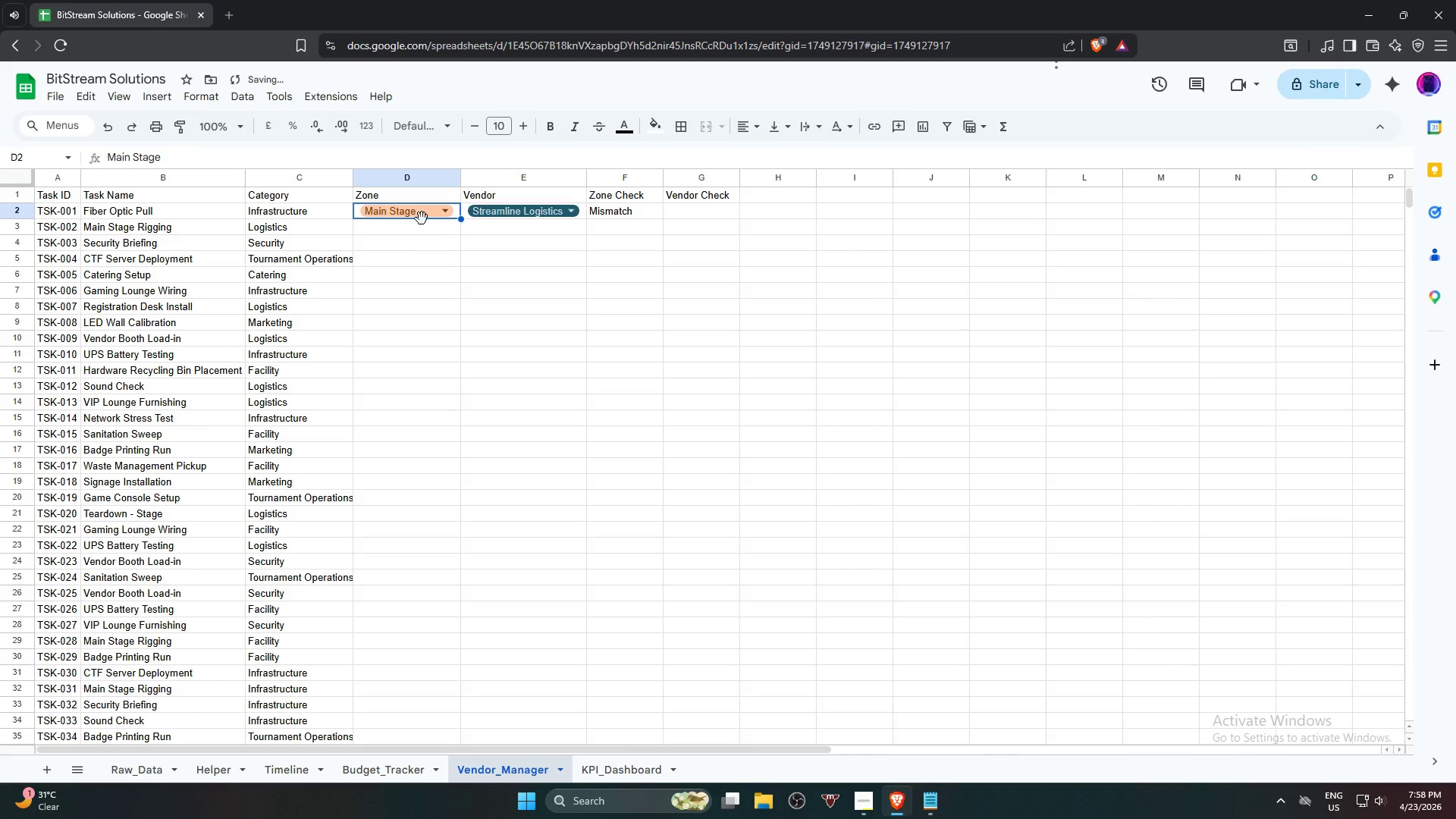 
left_click([422, 218])
 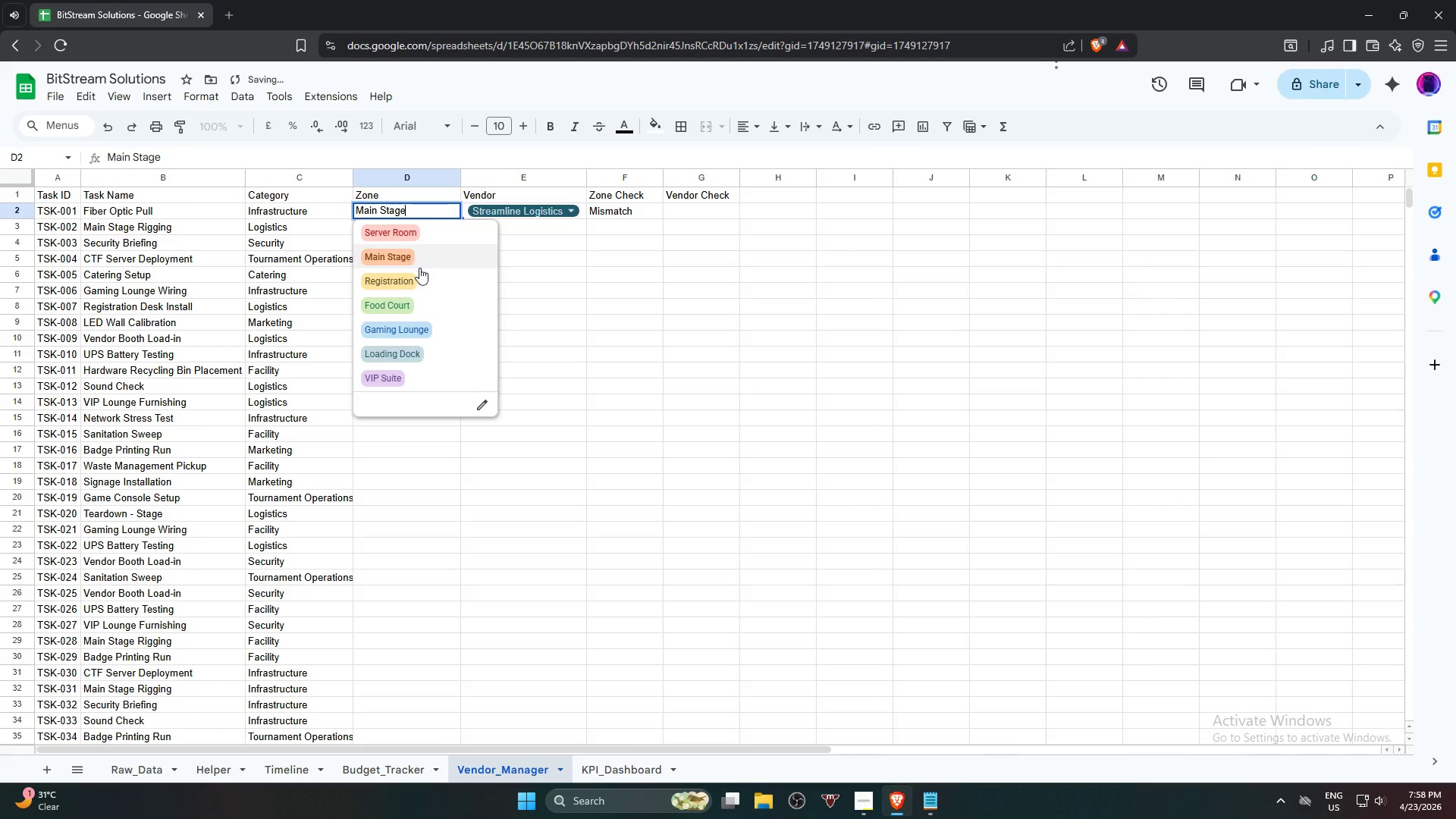 
left_click([434, 306])
 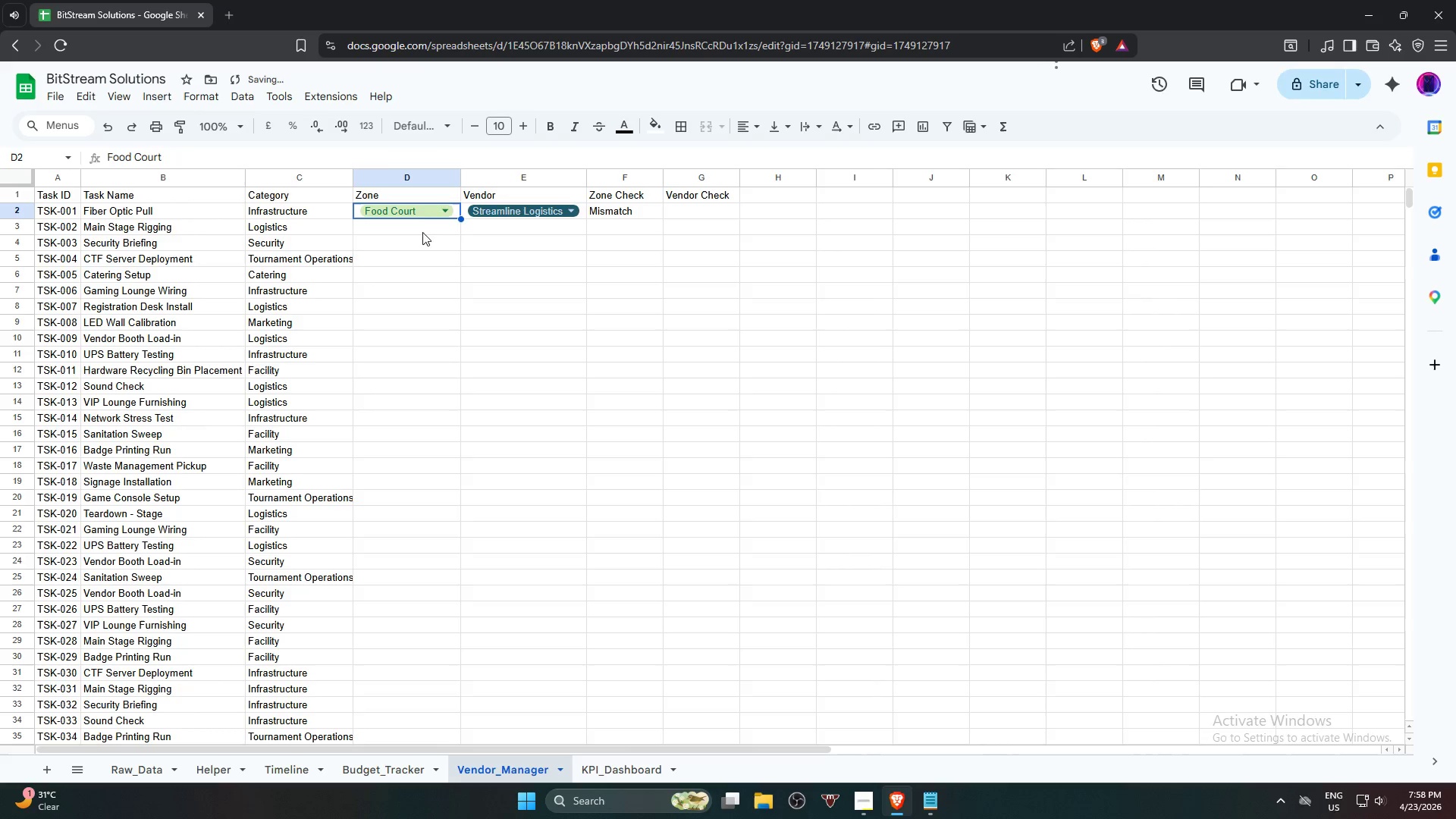 
left_click([422, 210])
 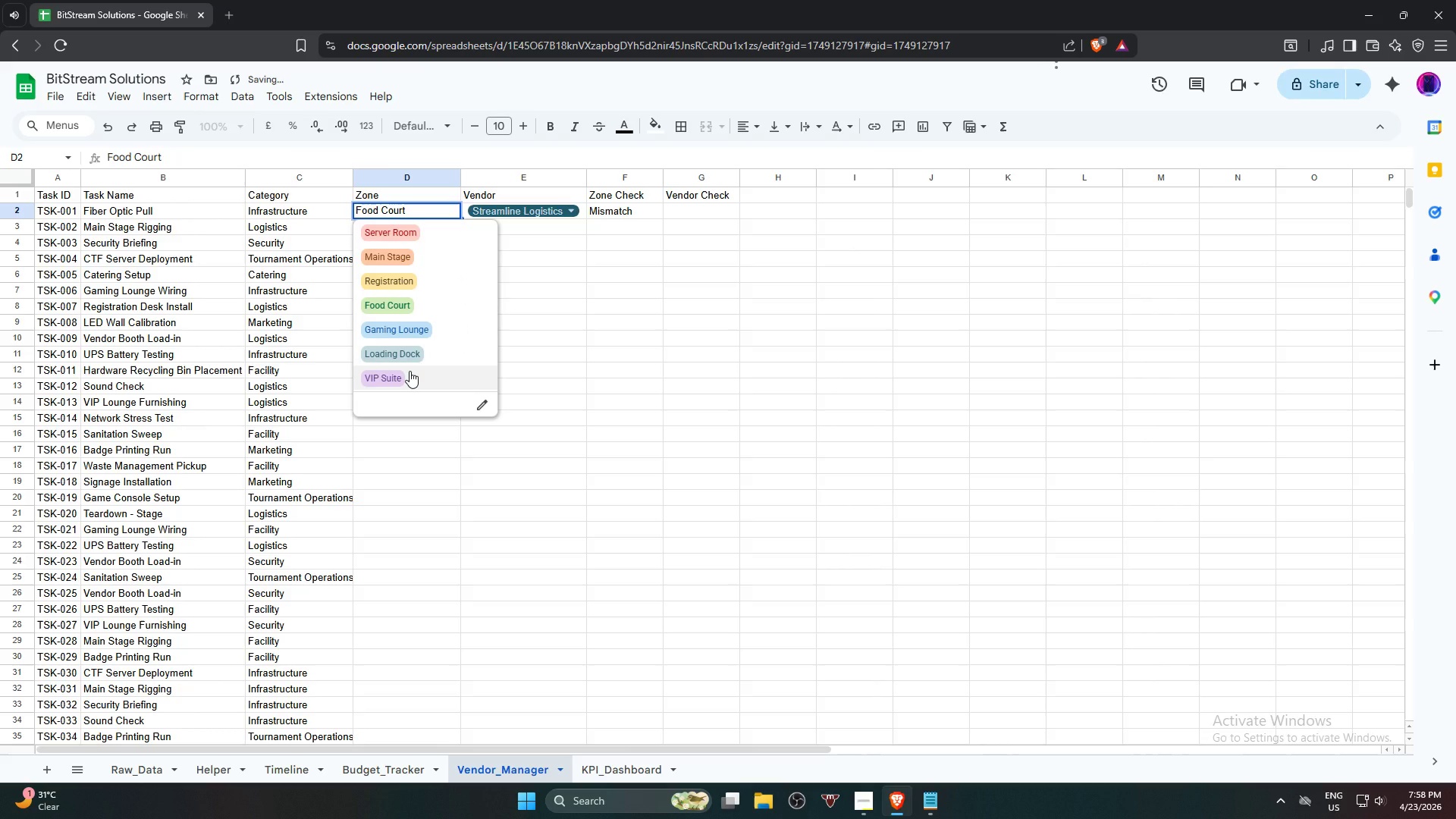 
left_click([410, 371])
 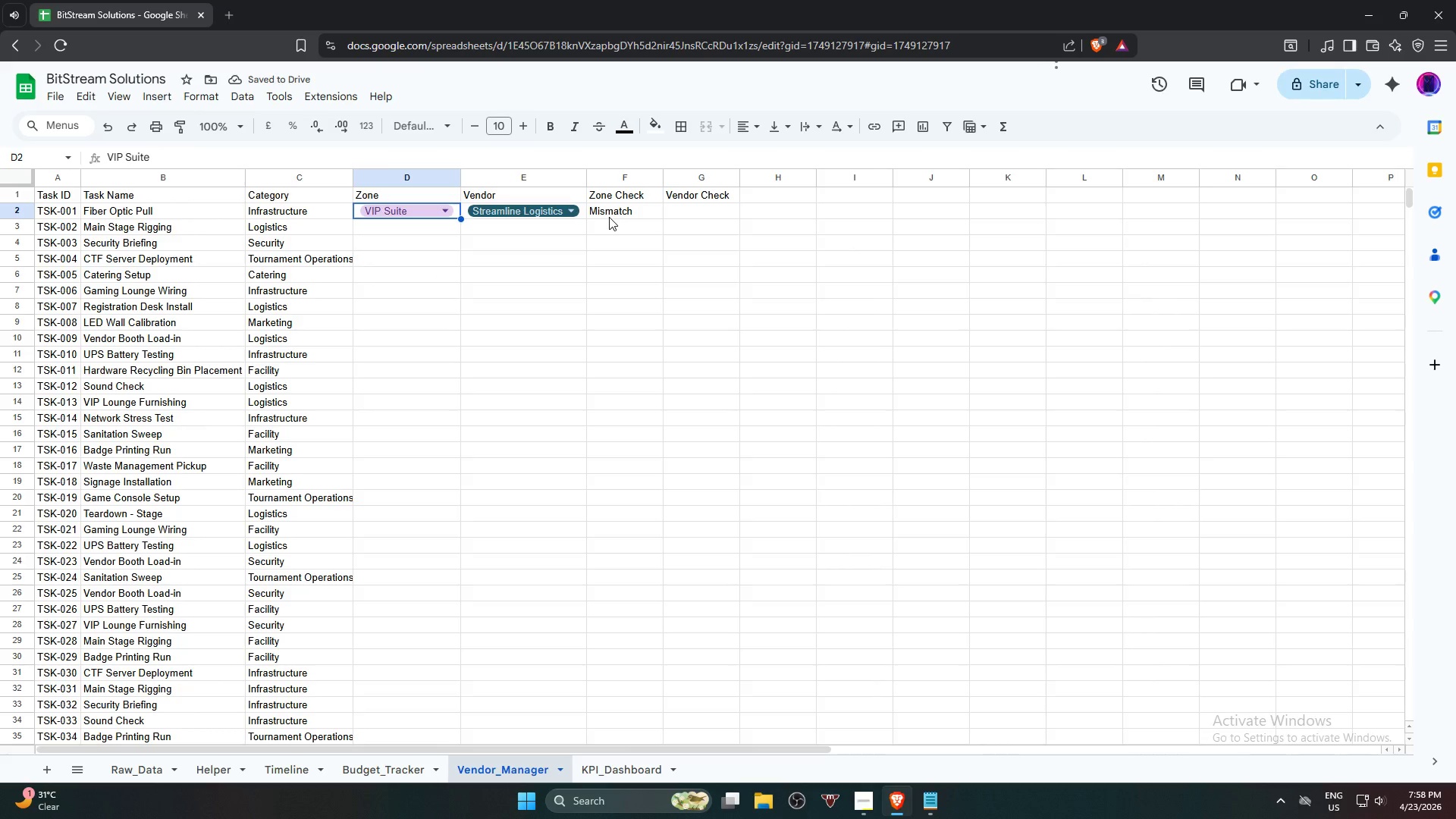 
wait(5.31)
 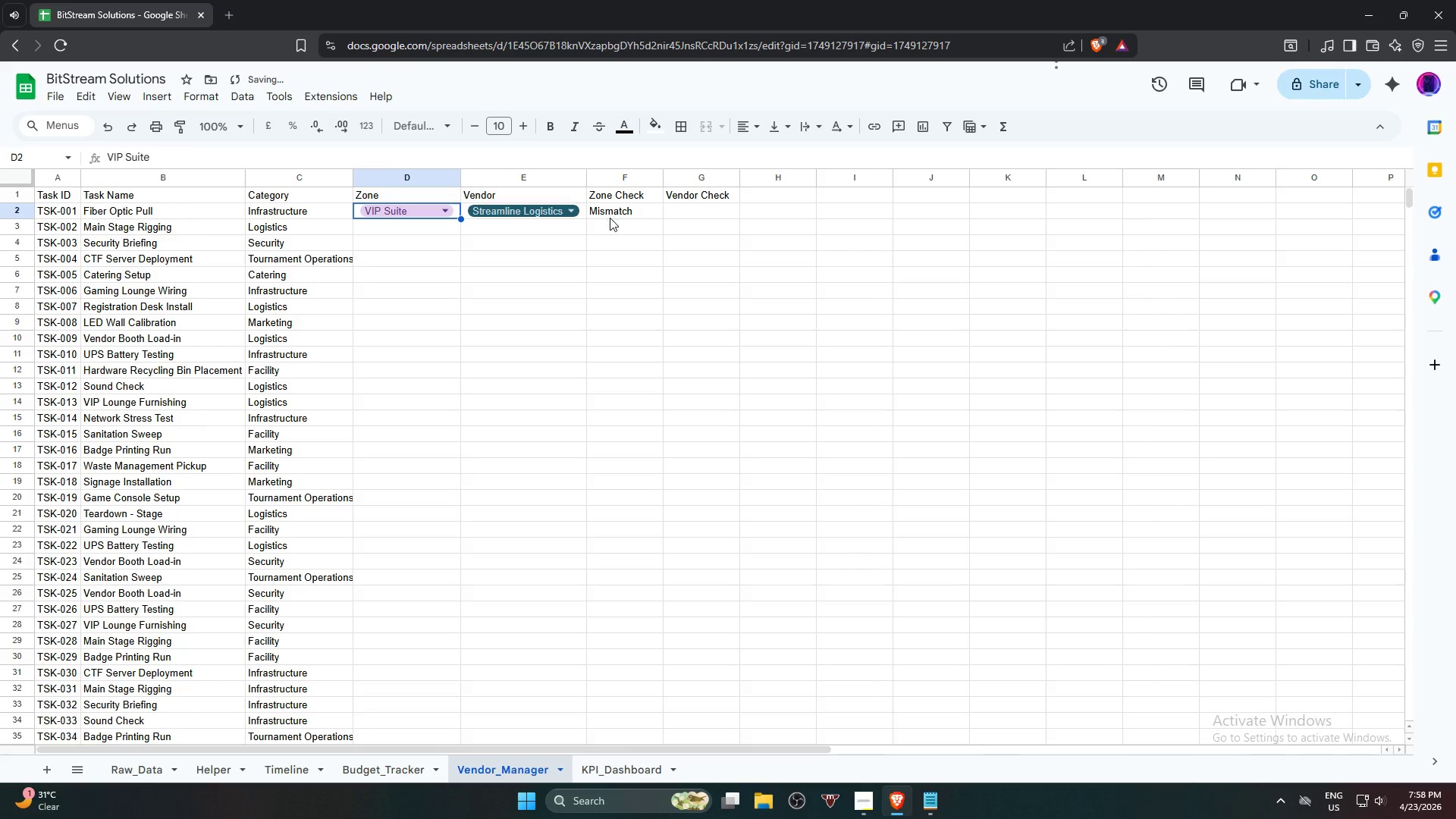 
left_click([693, 216])
 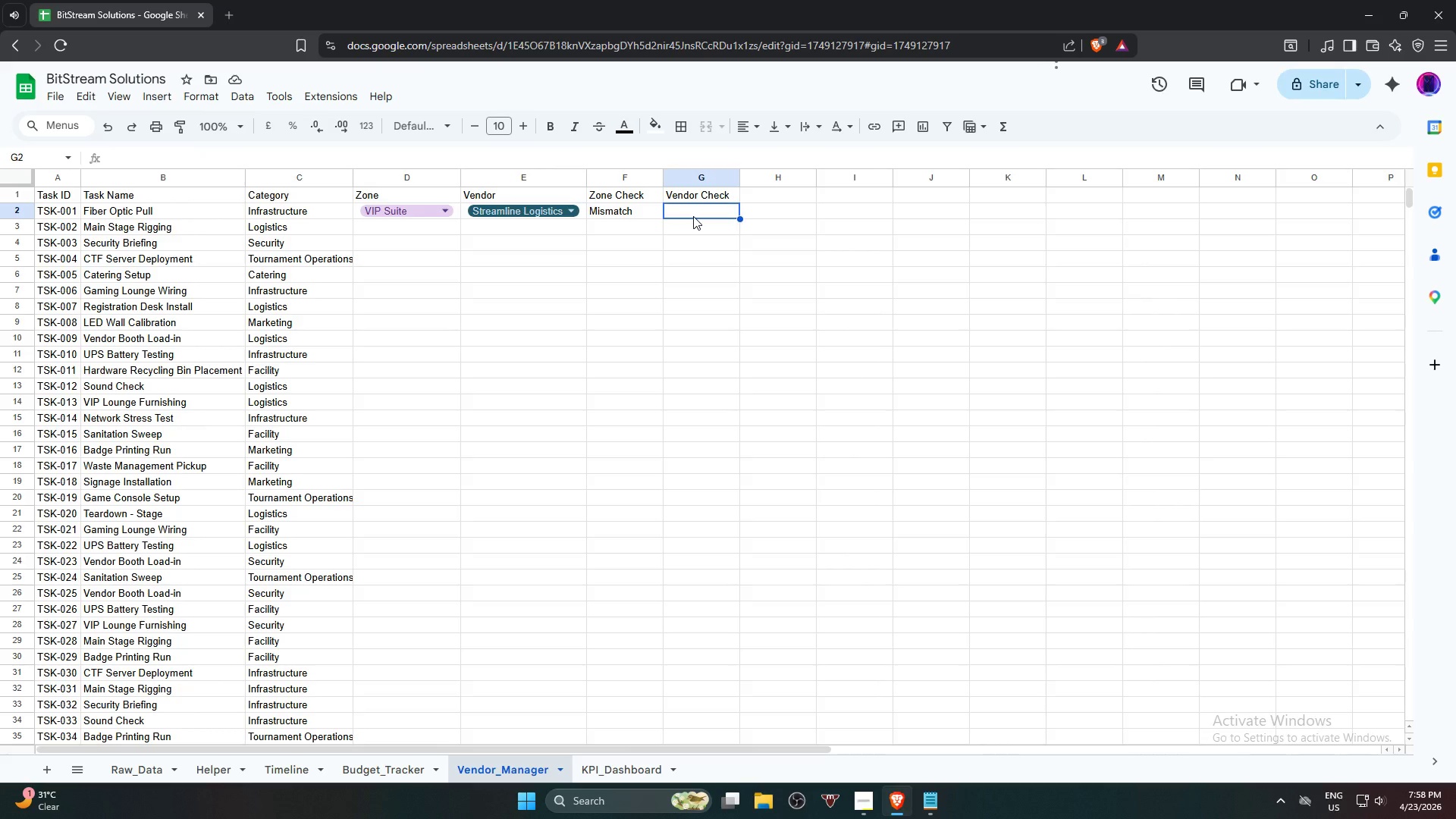 
key(Equal)
 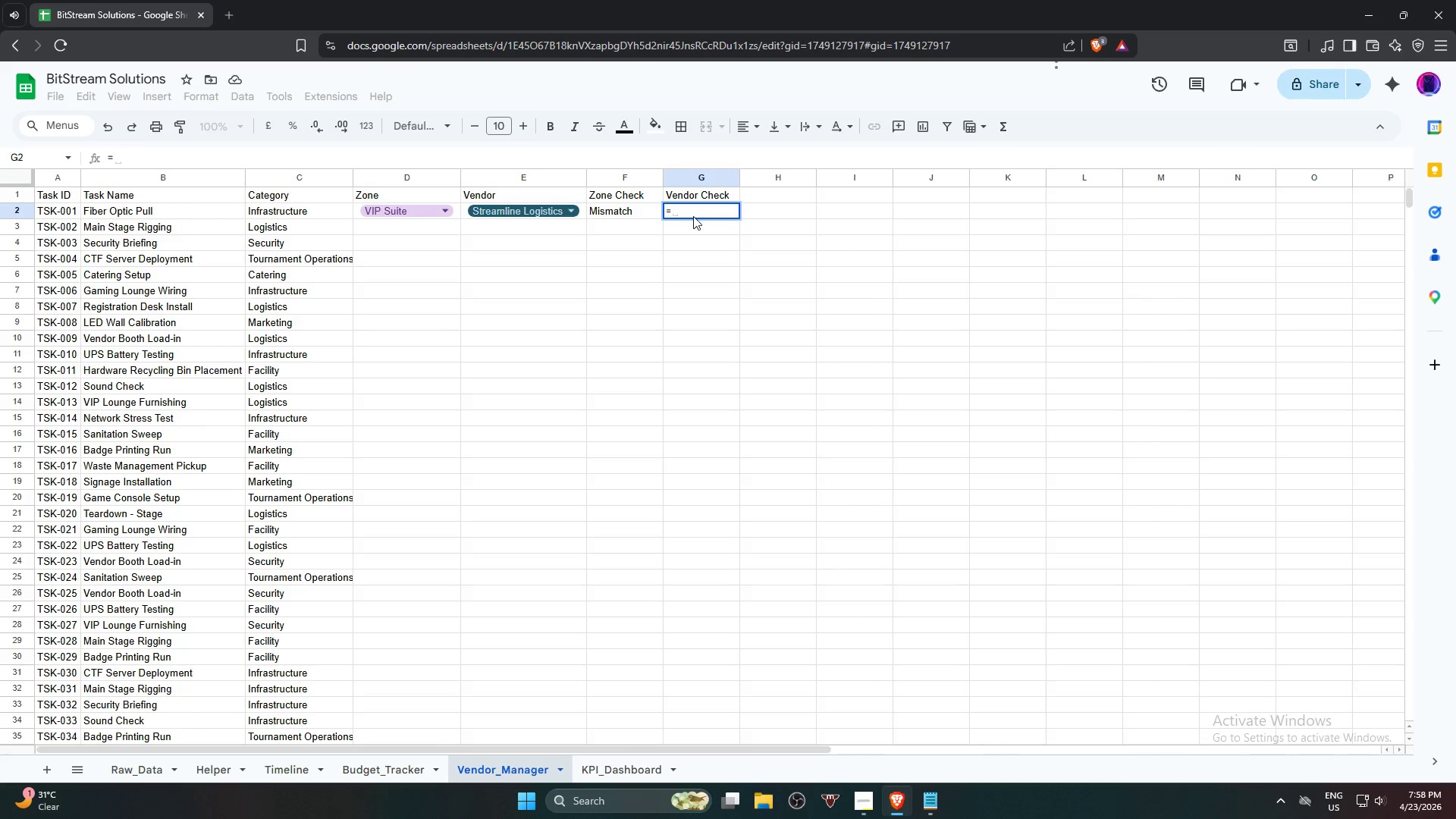 
wait(19.55)
 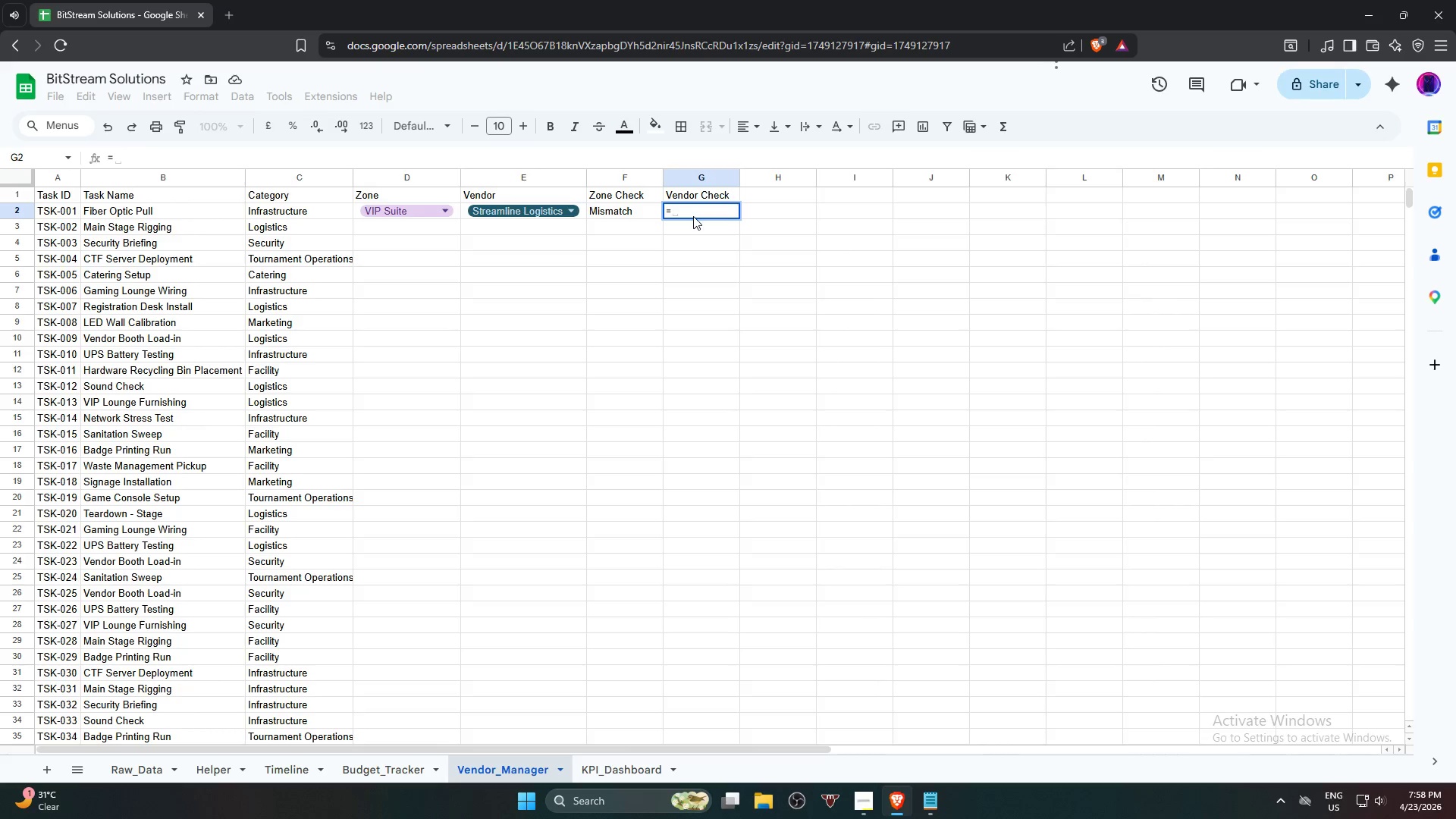 
left_click([465, 214])
 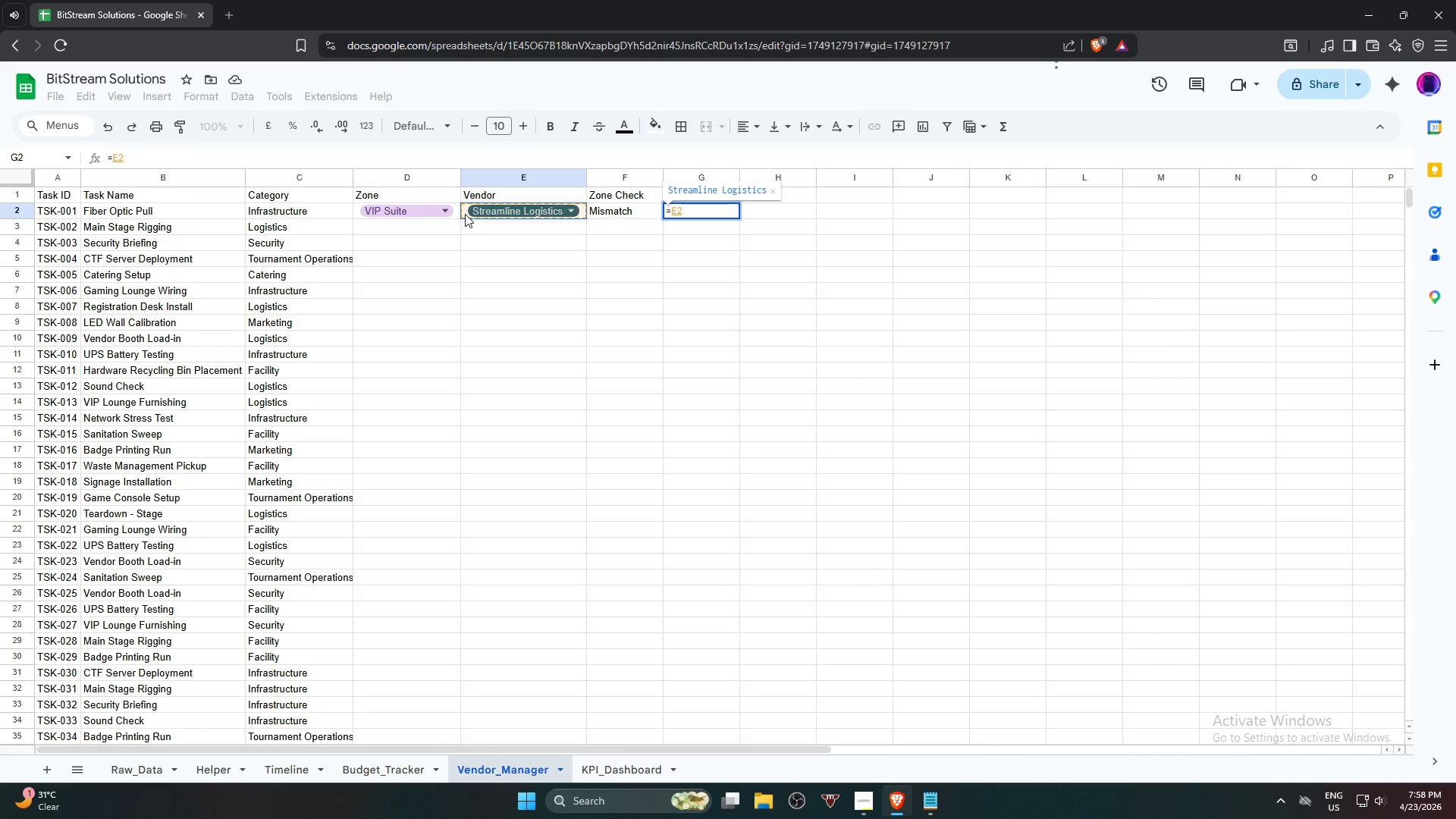 
key(ArrowLeft)
 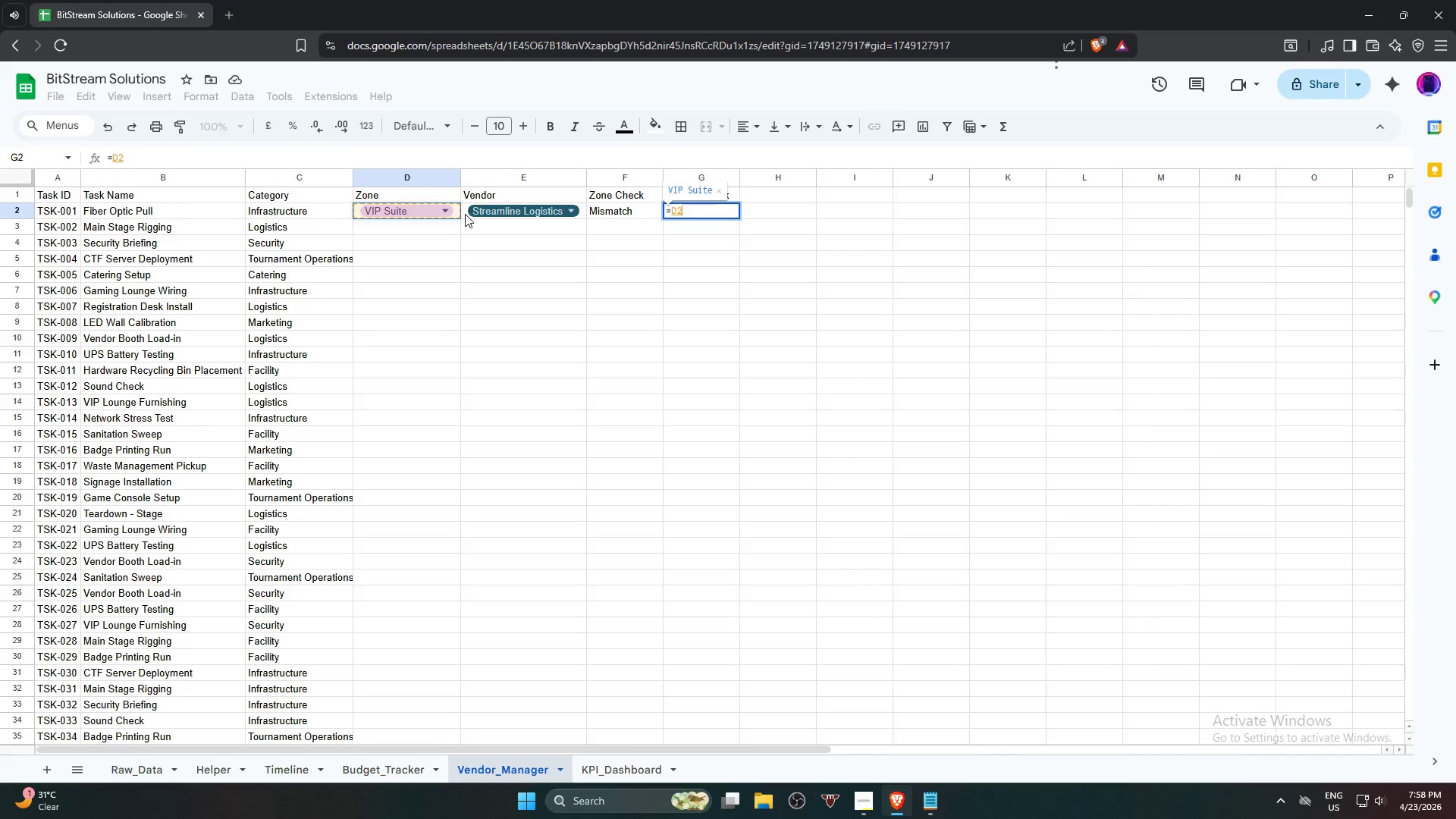 
key(ArrowLeft)
 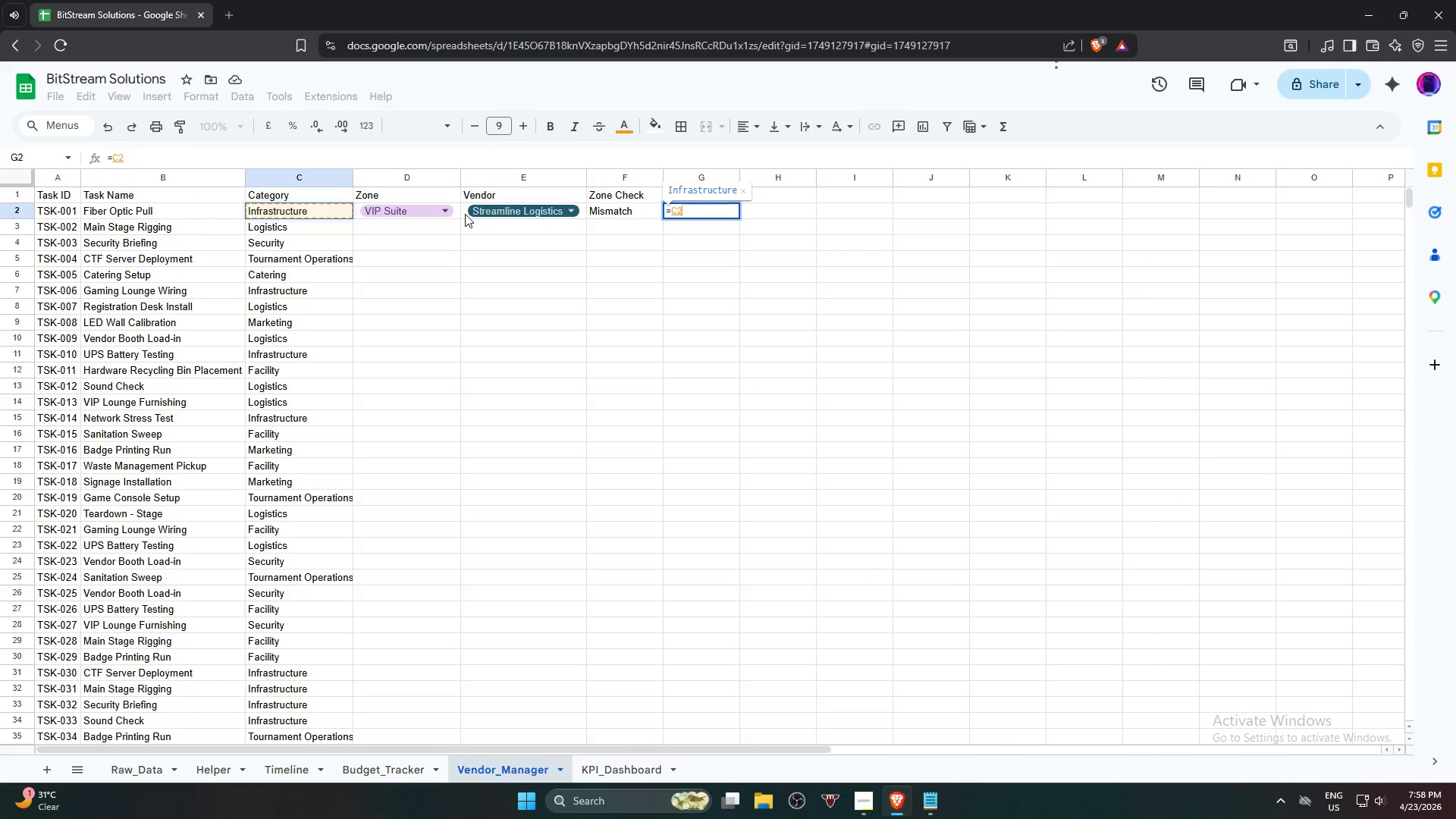 
key(ArrowRight)
 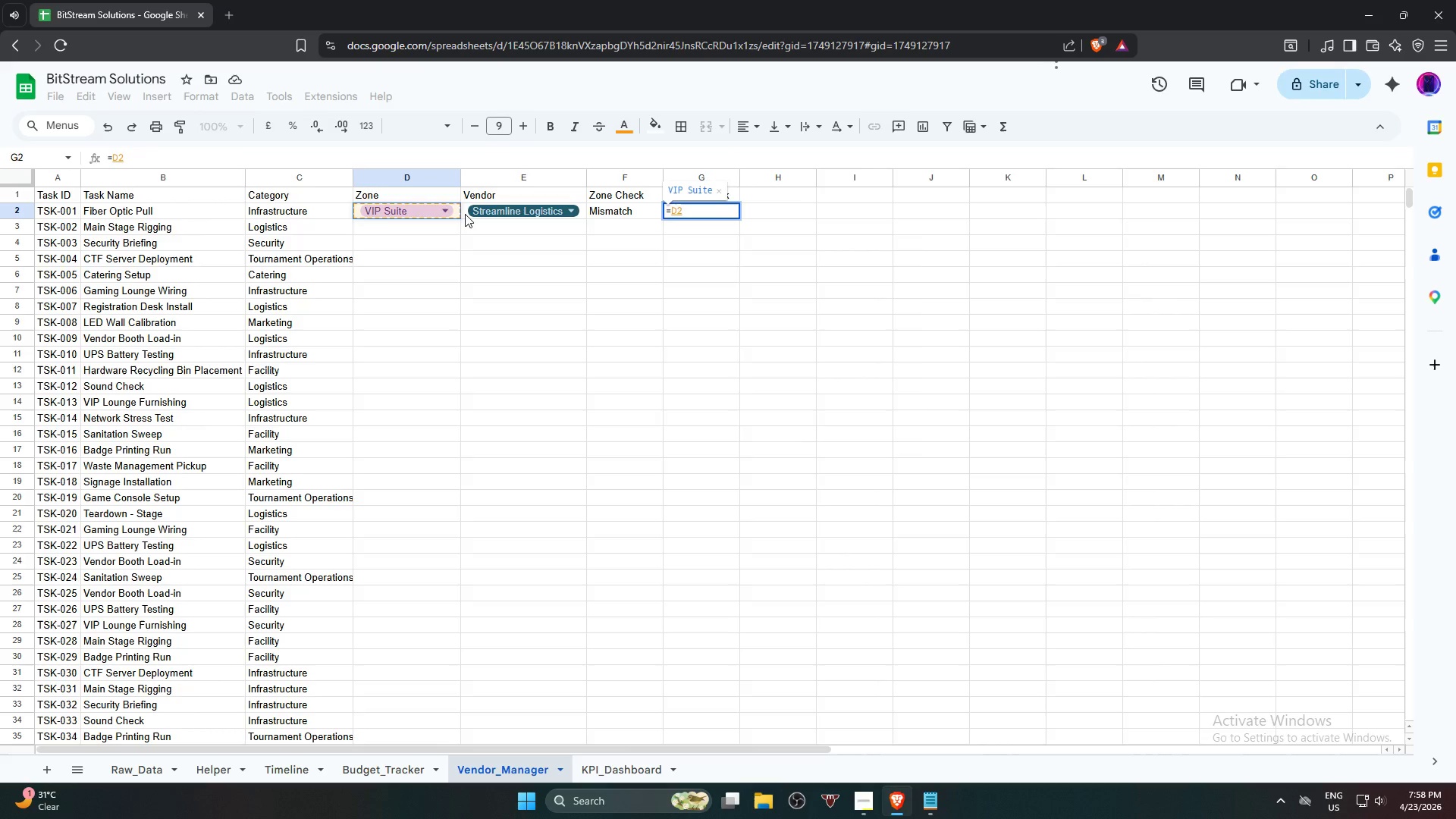 
key(Backspace)
key(Backspace)
type(if)
 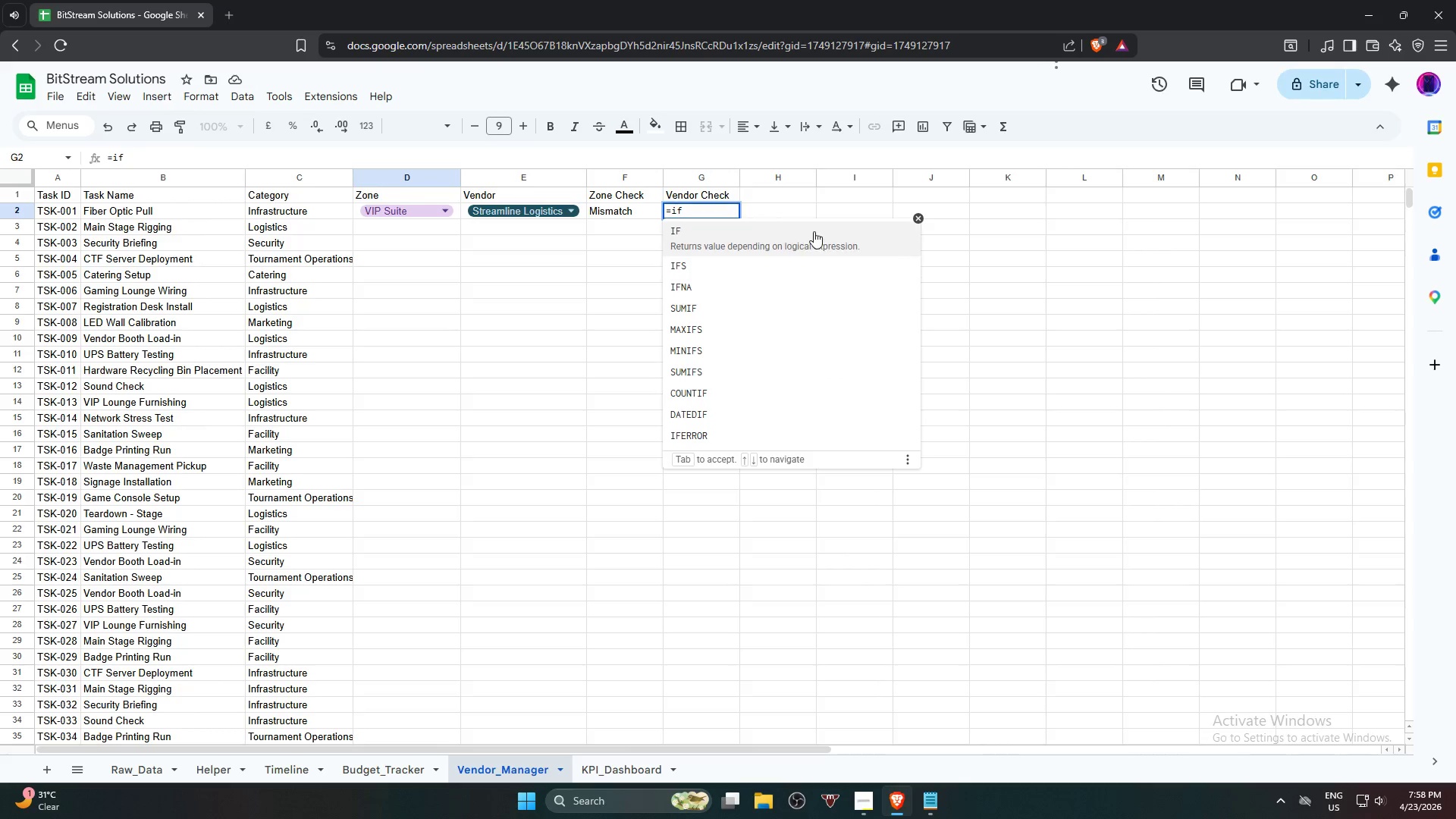 
left_click([807, 224])
 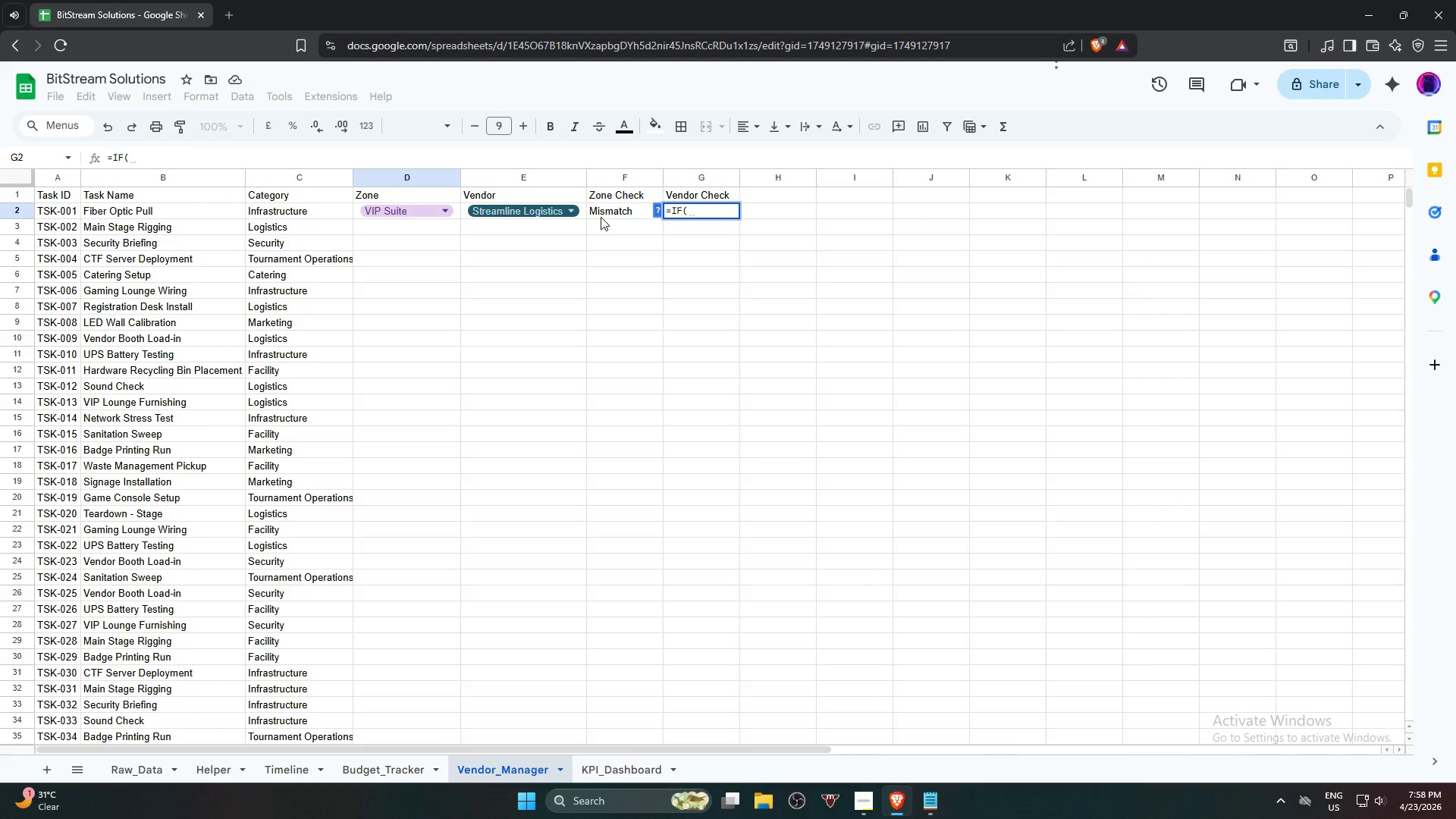 
left_click([610, 212])
 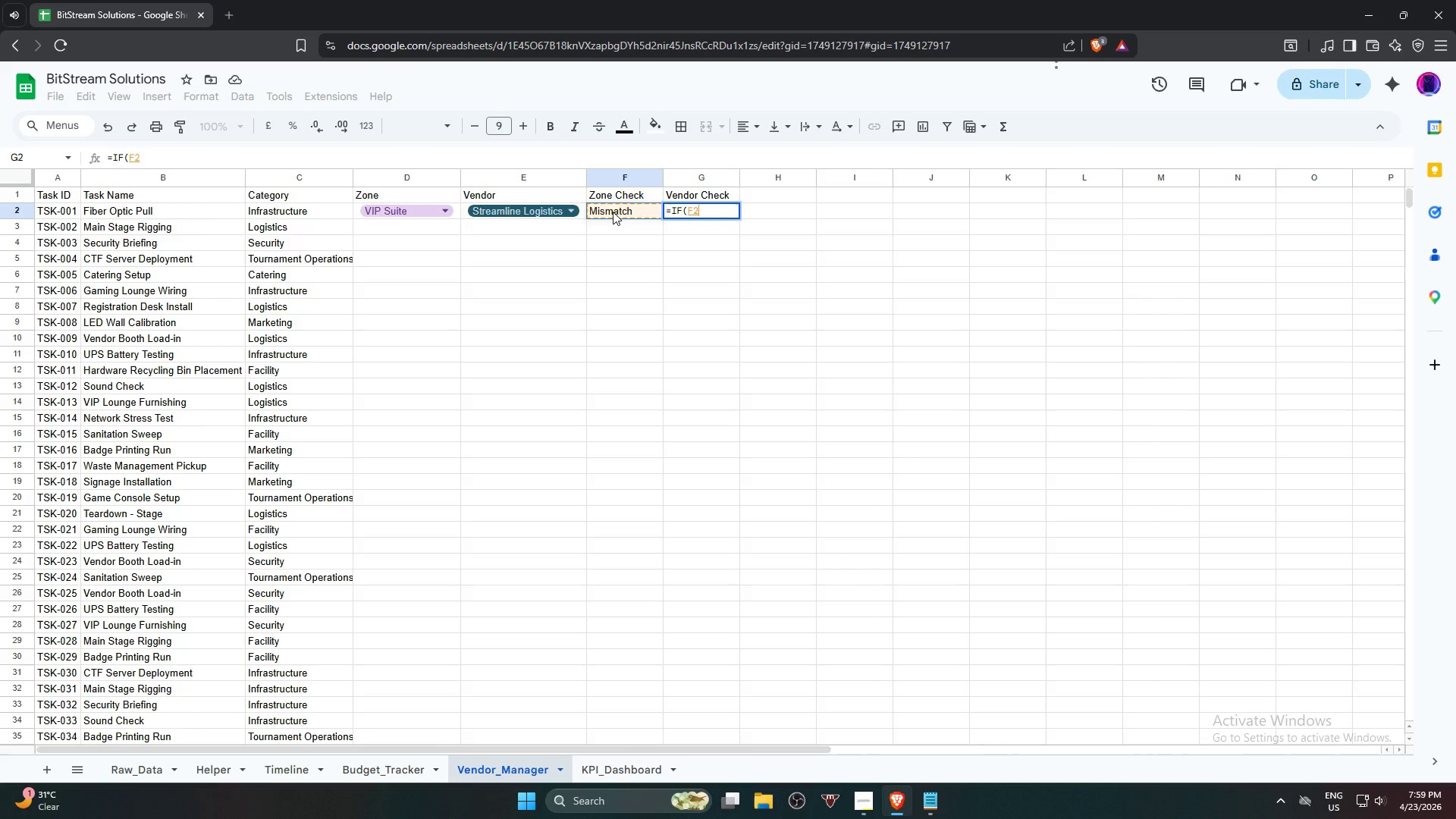 
key(Backspace)
 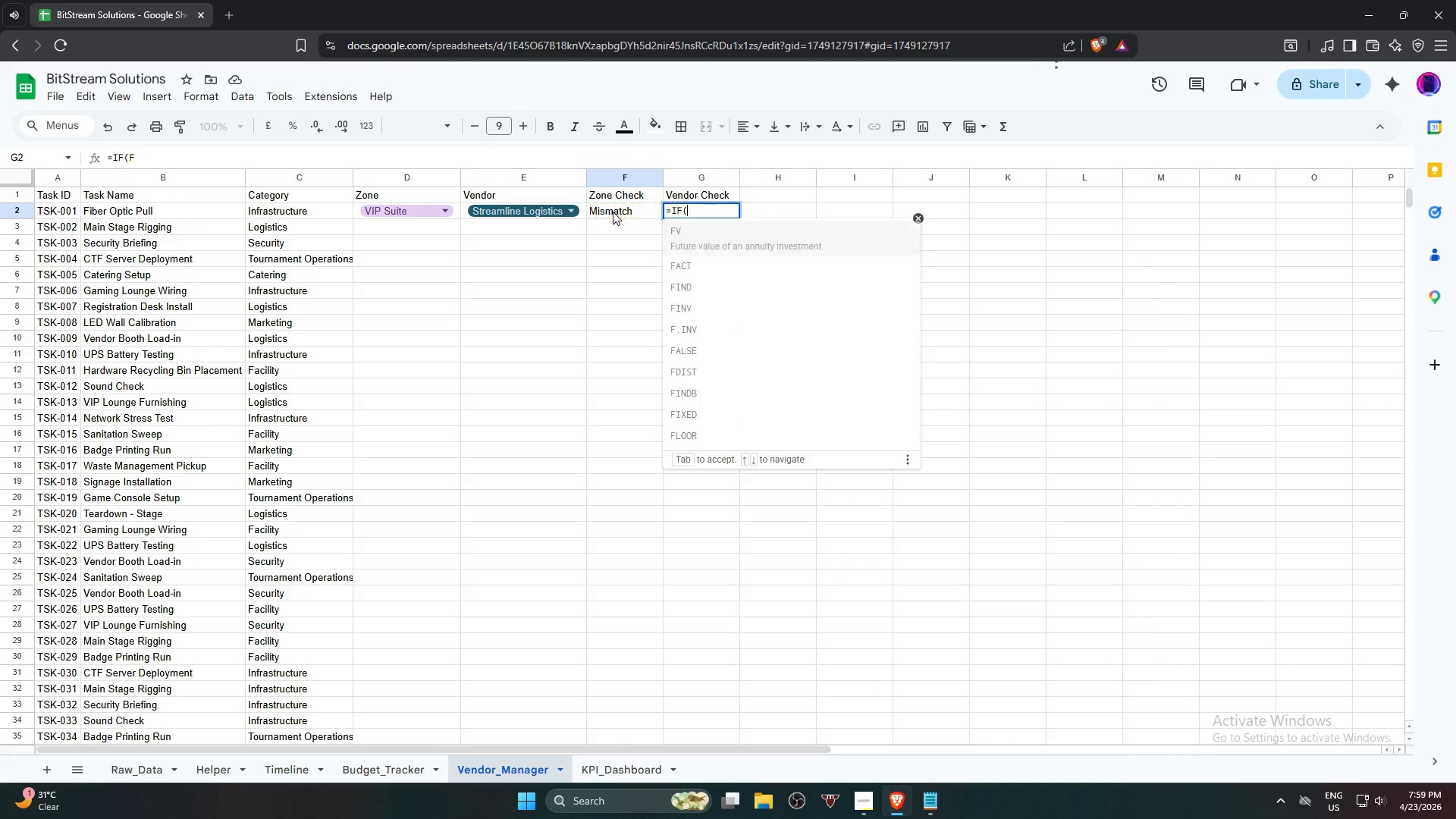 
key(Backspace)
 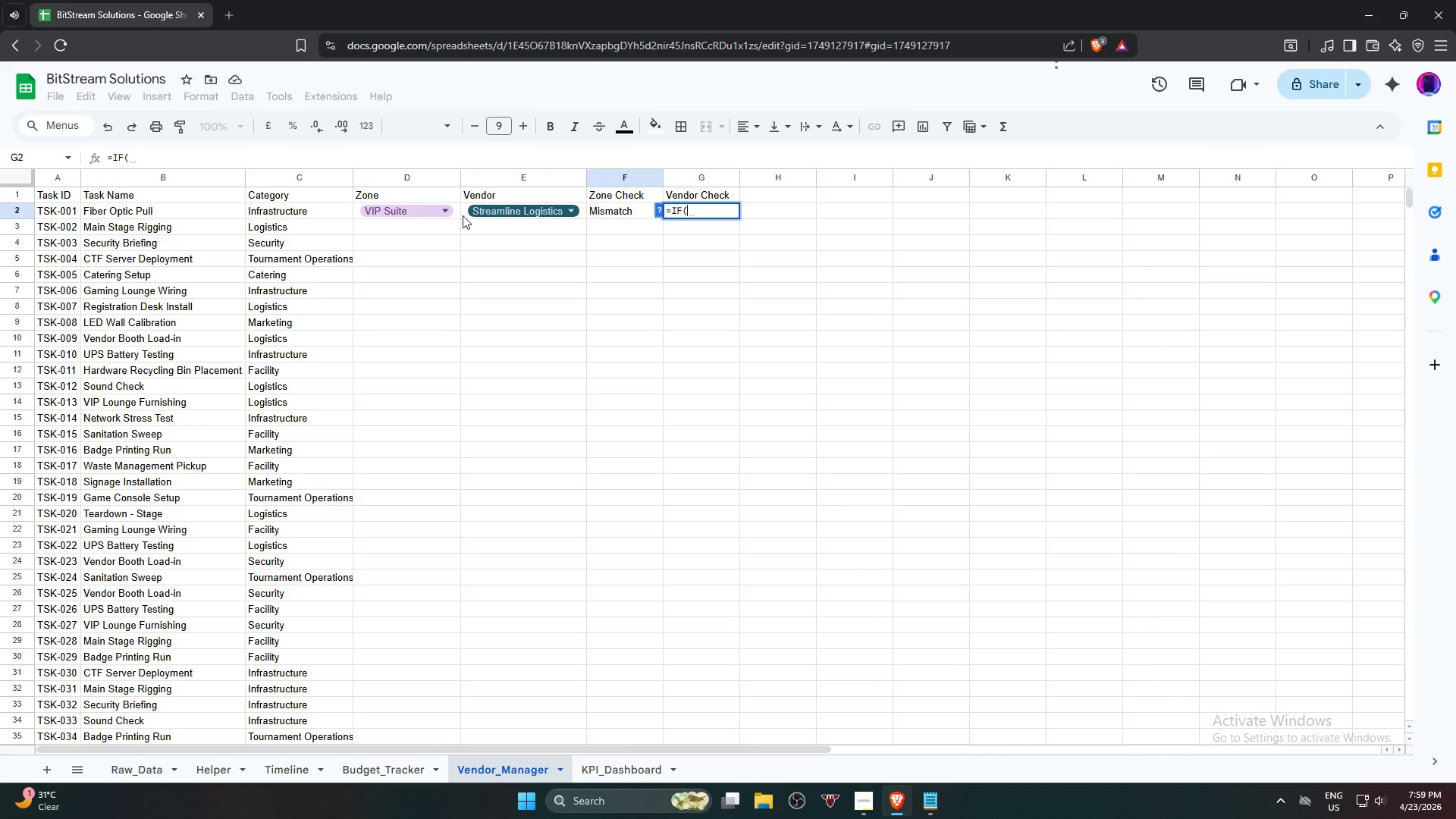 
left_click([463, 215])
 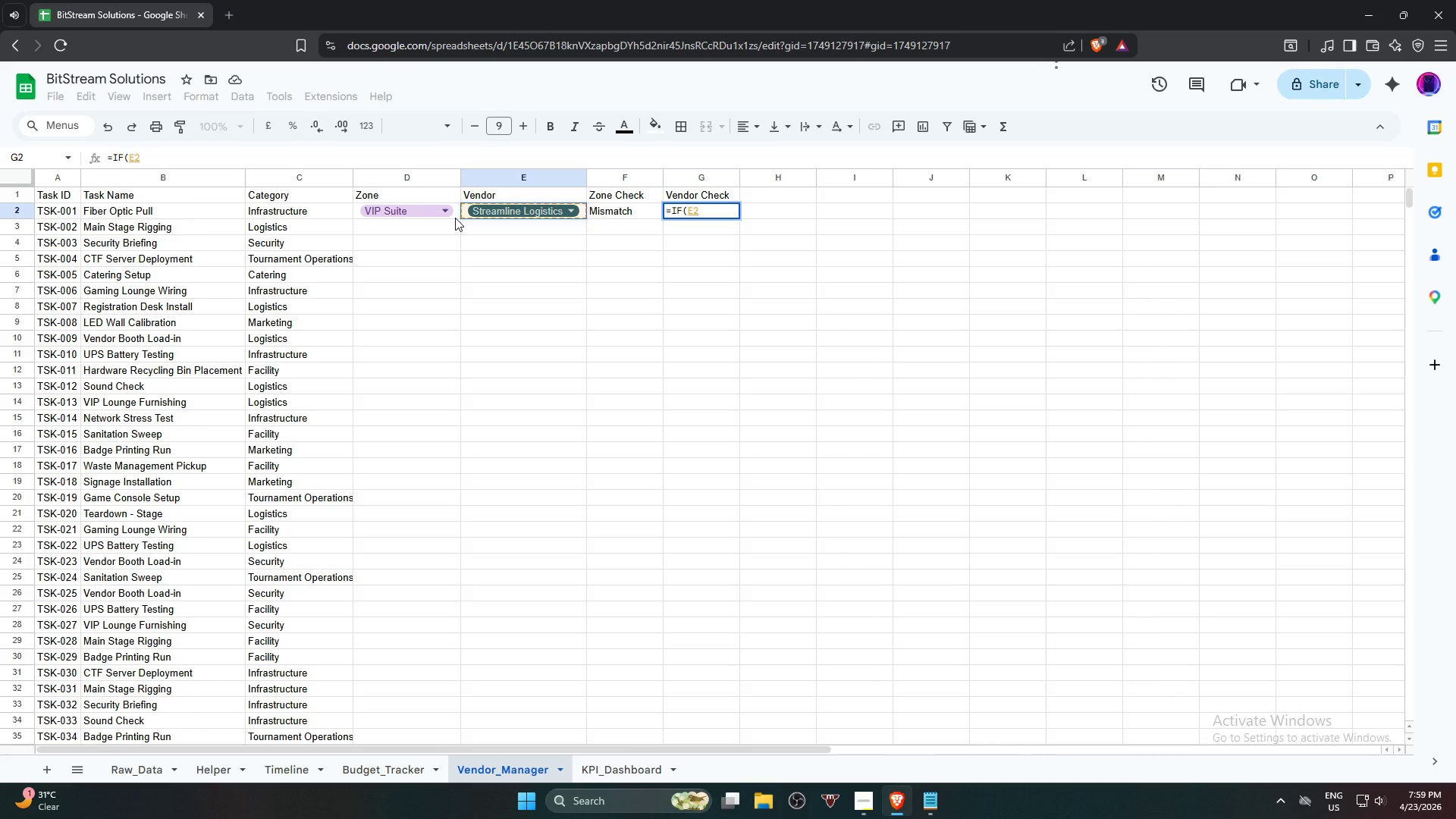 
type(=vlook)
 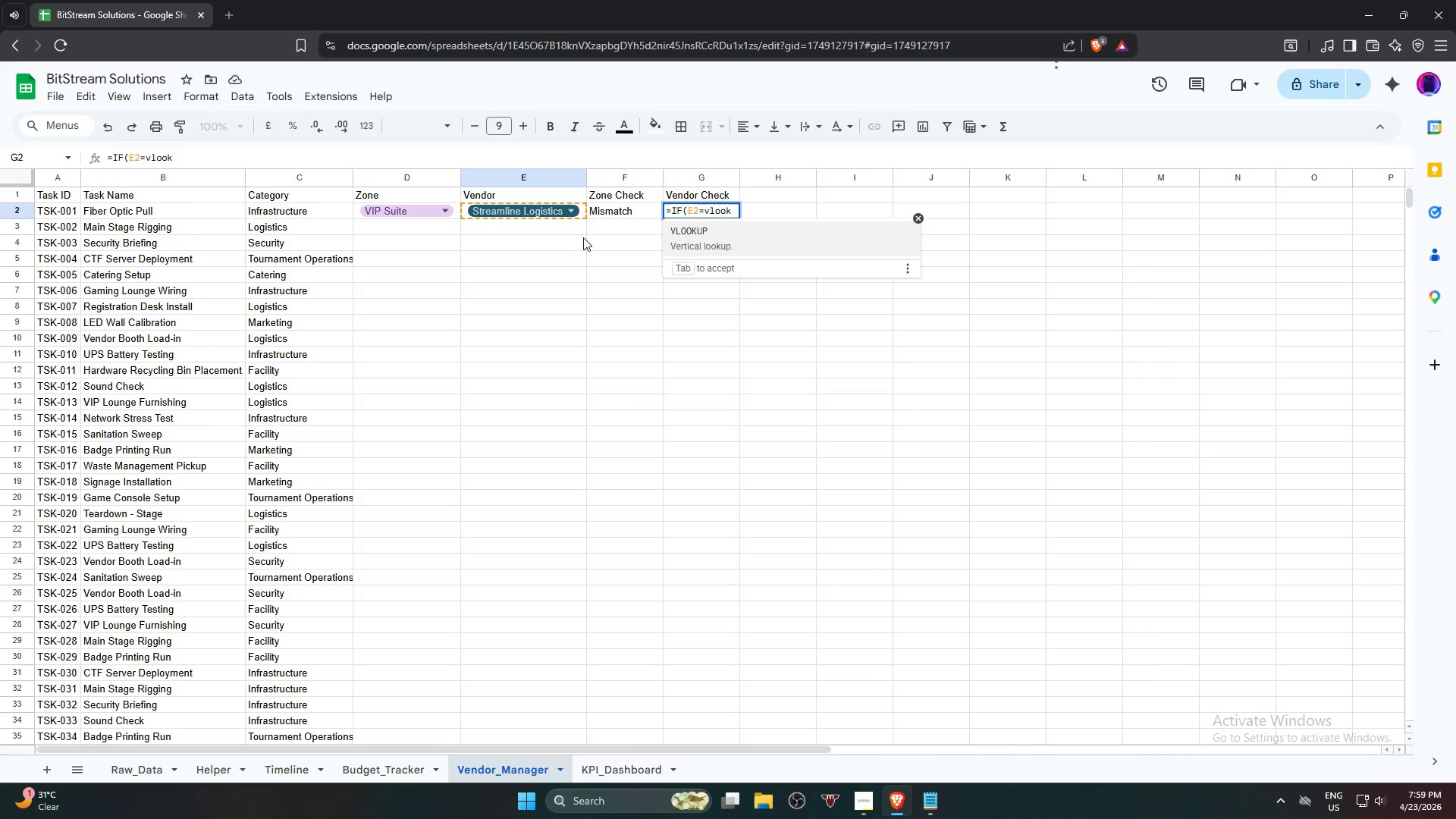 
left_click([710, 237])
 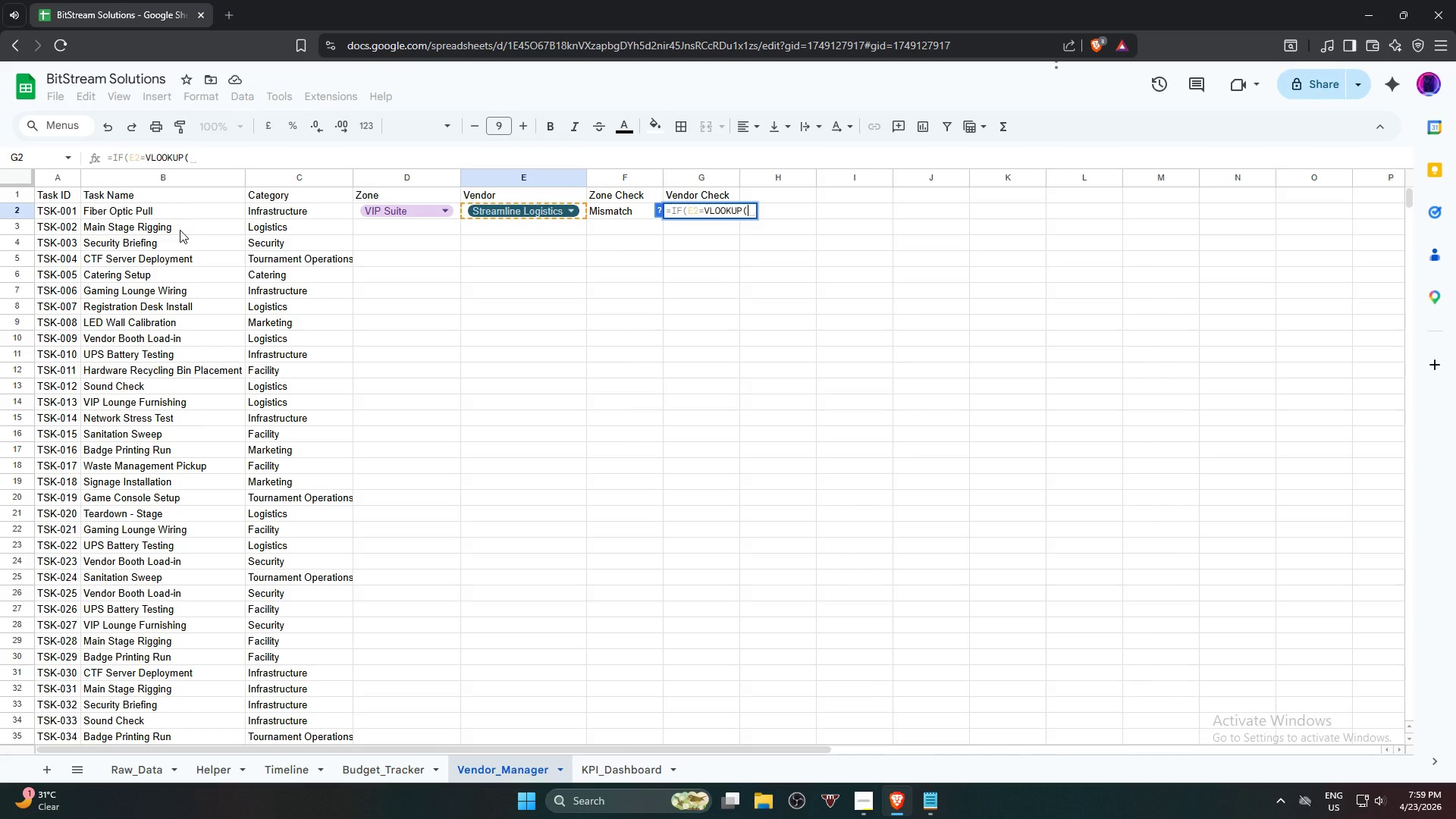 
left_click([68, 209])
 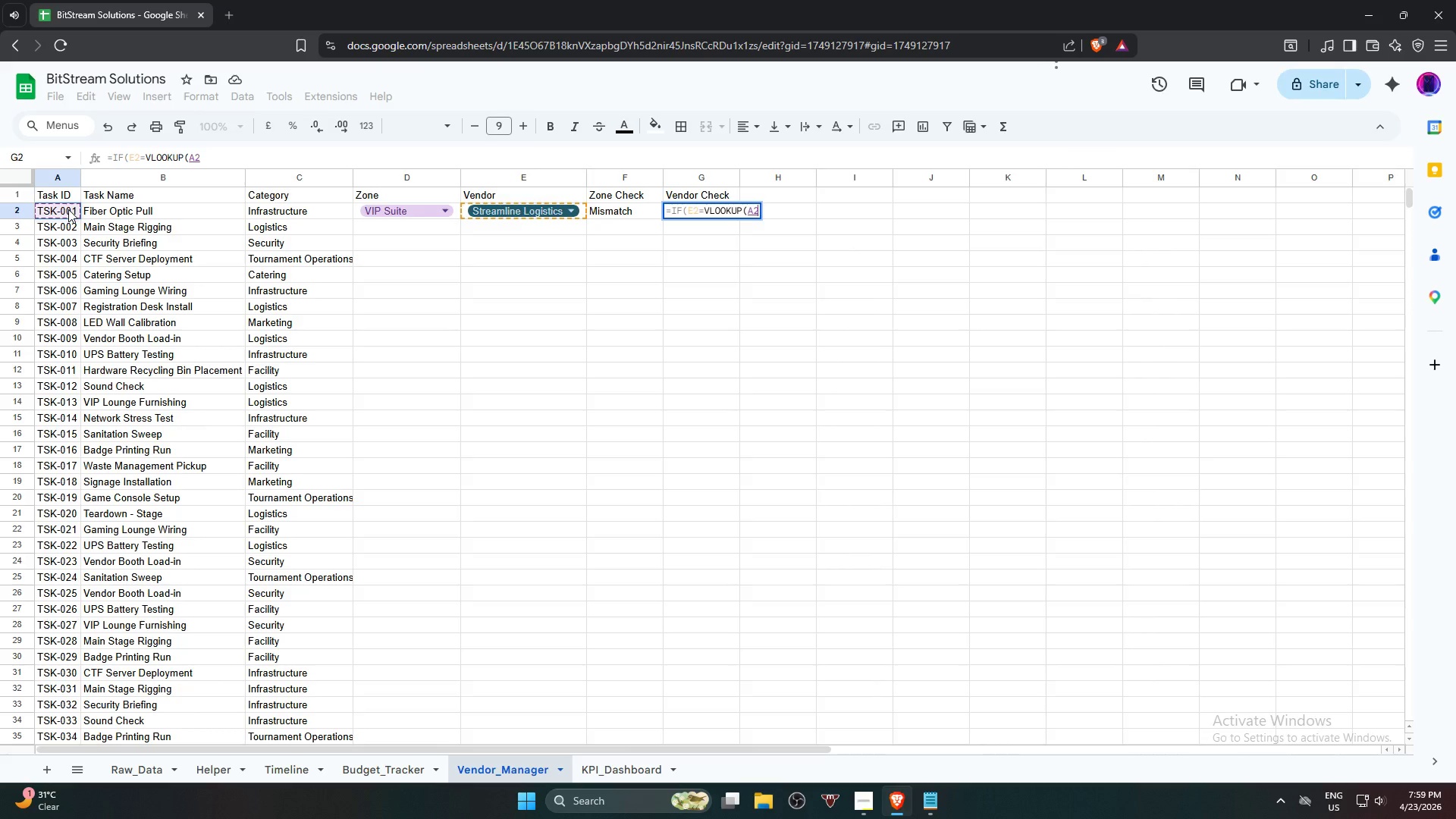 
key(Comma)
 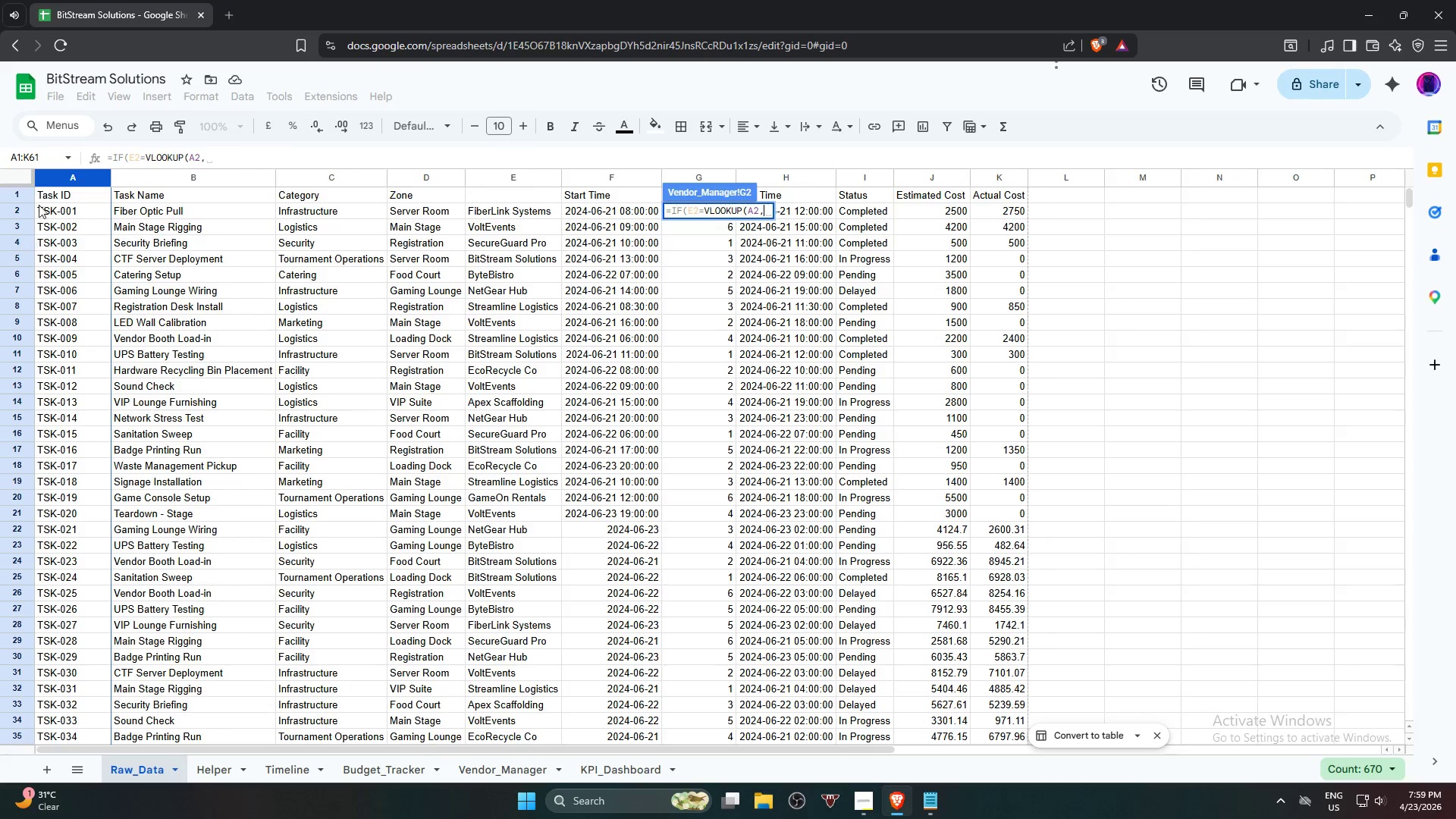 
left_click([62, 171])
 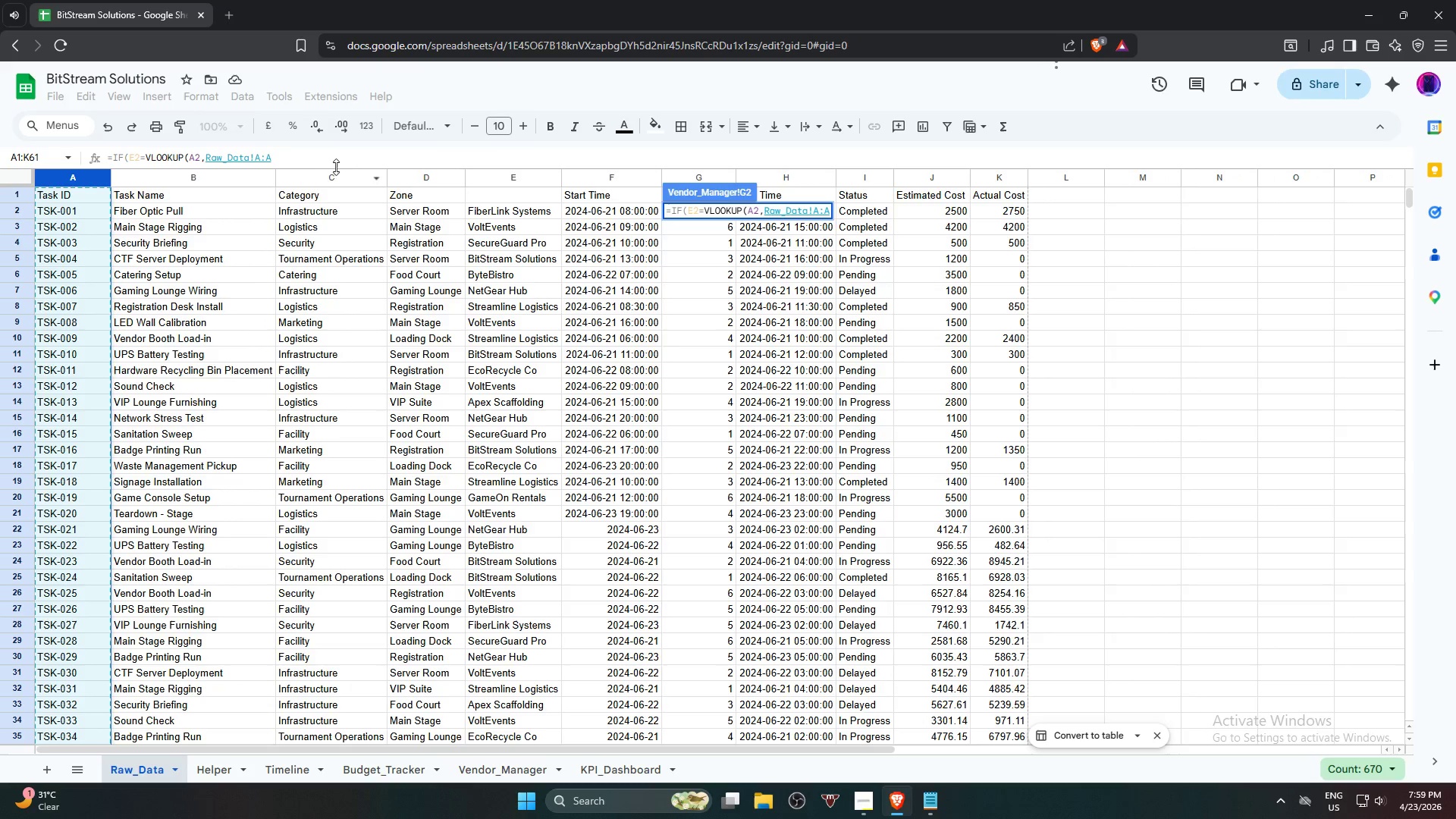 
left_click([347, 163])
 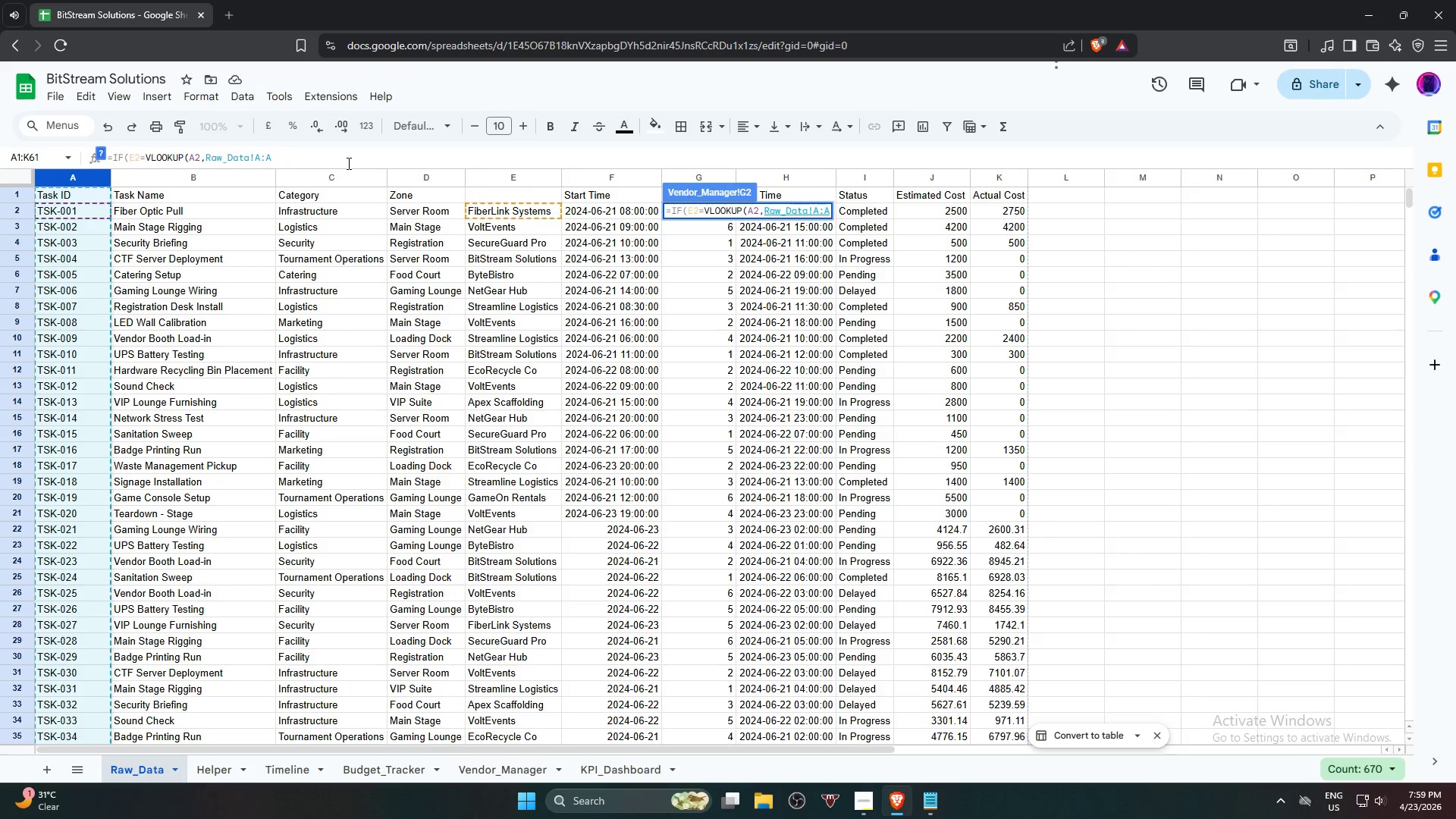 
key(Backspace)
 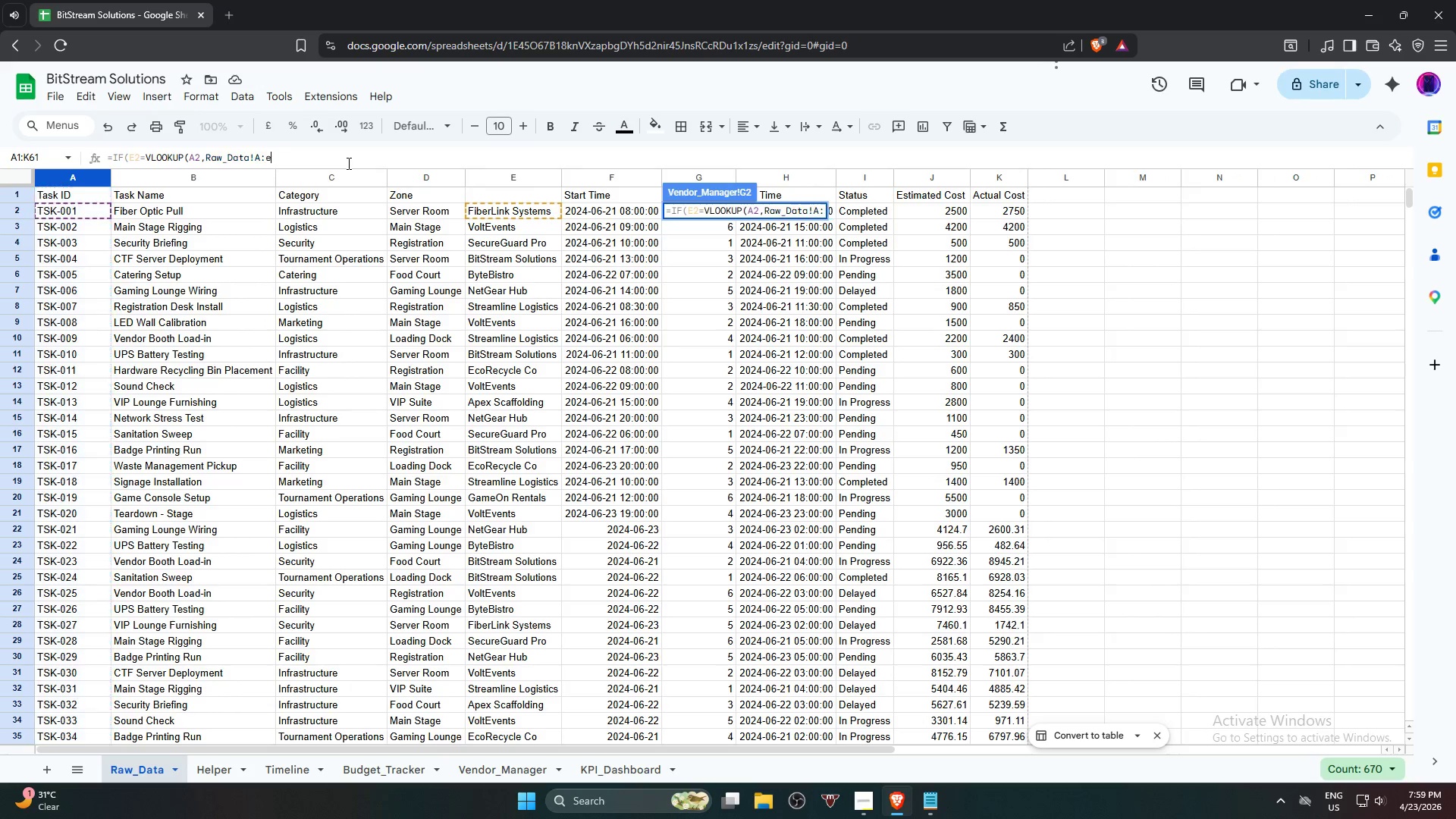 
key(E)
 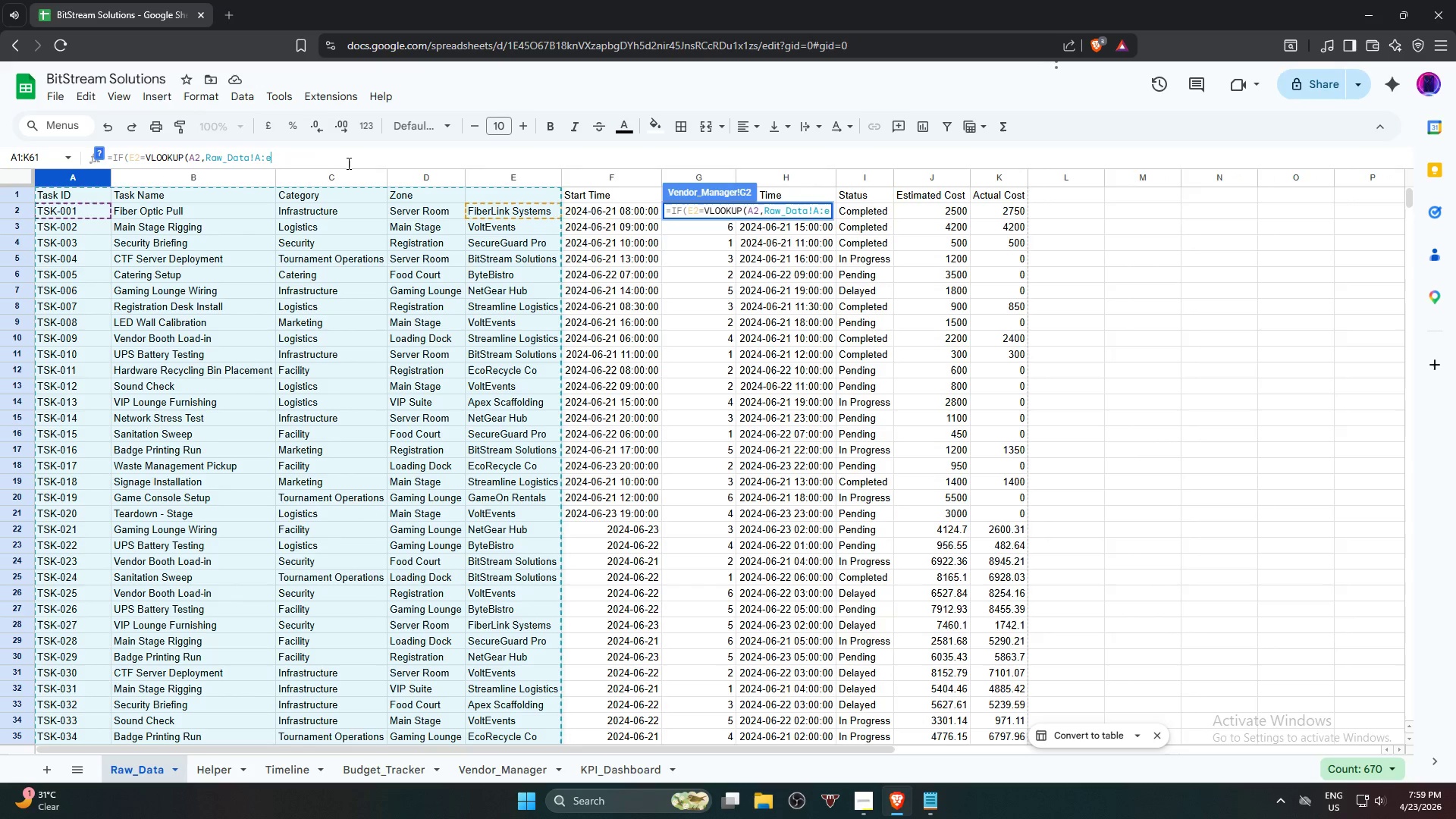 
key(Backspace)
 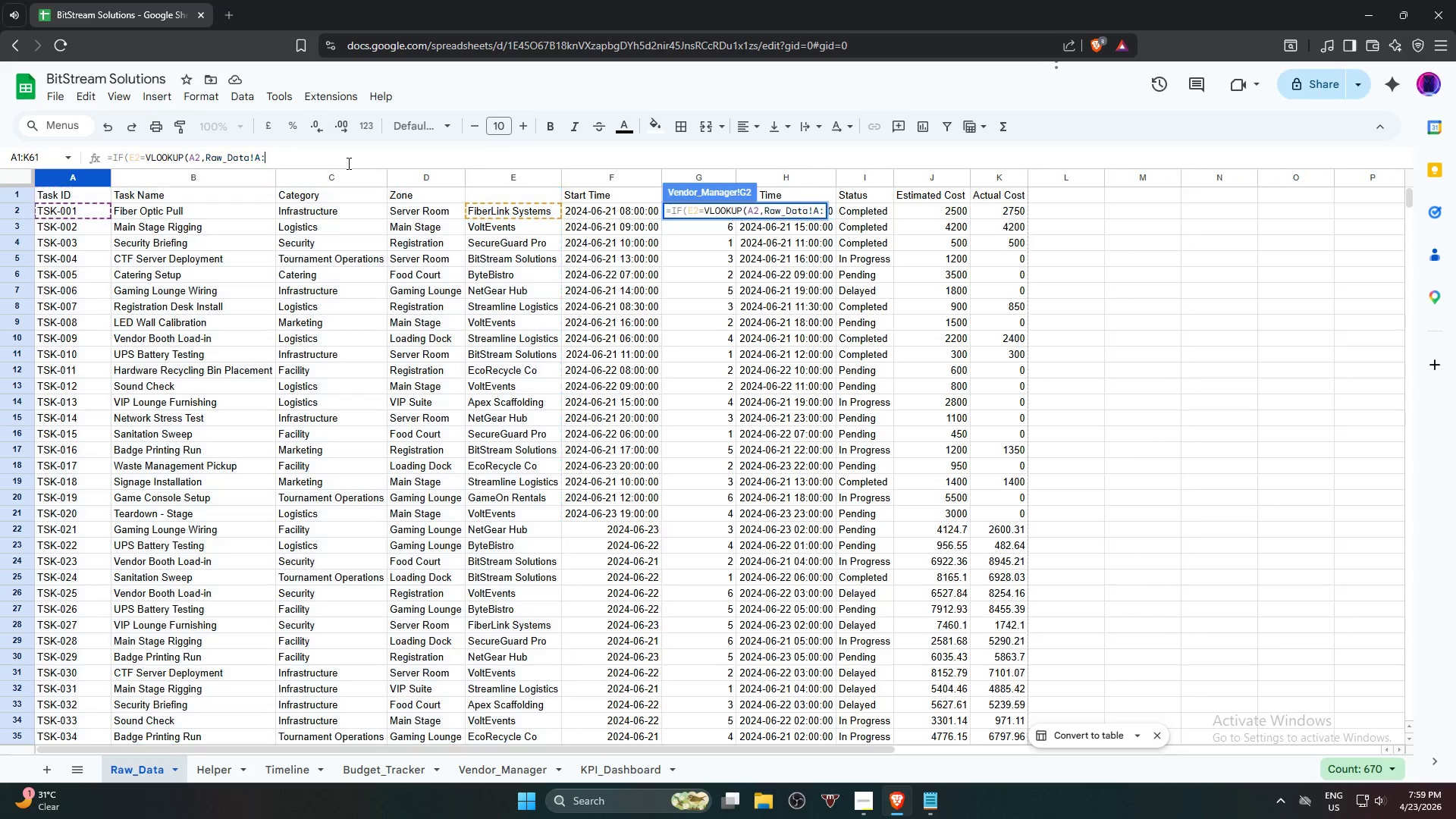 
key(CapsLock)
 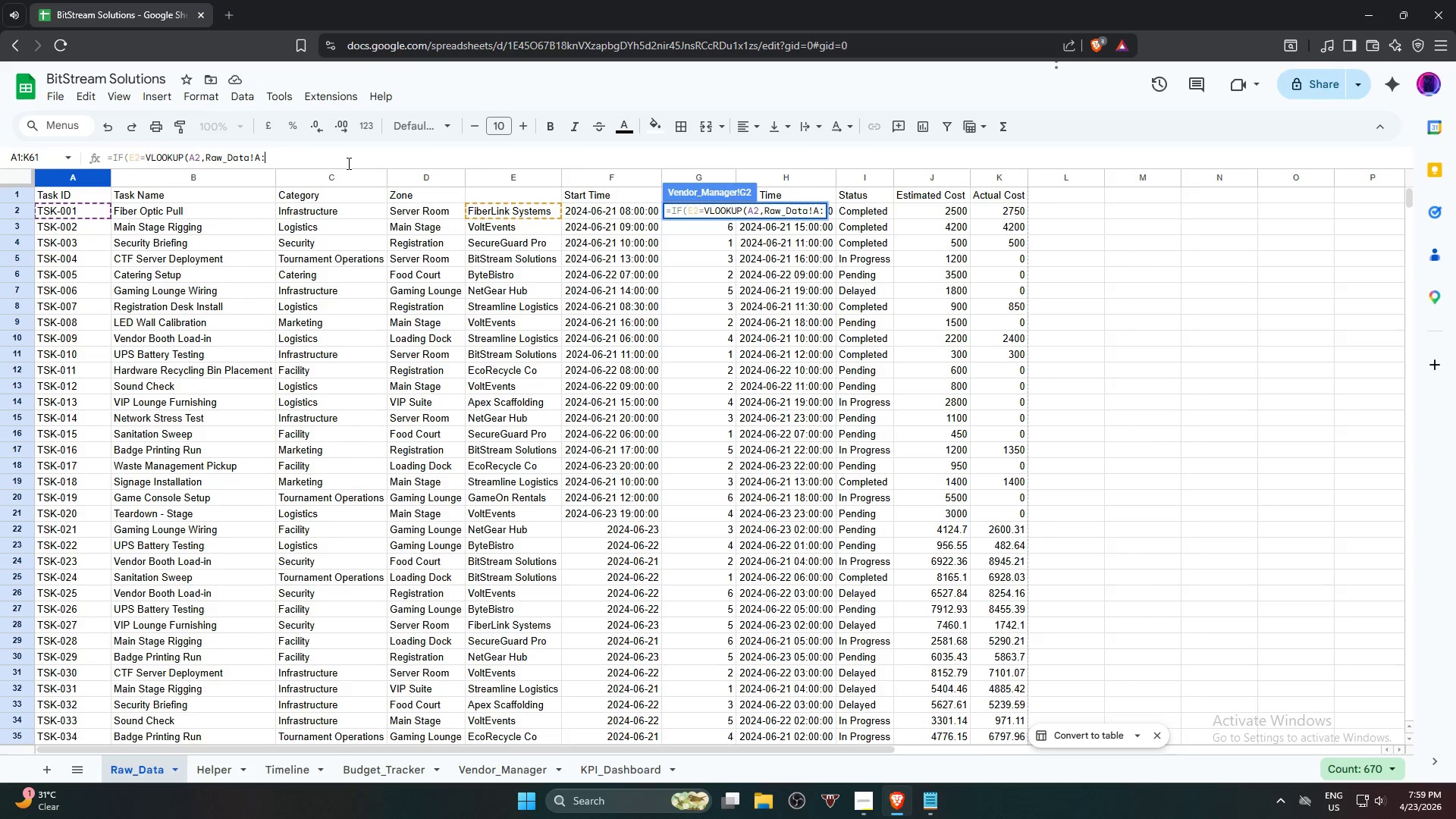 
key(E)
 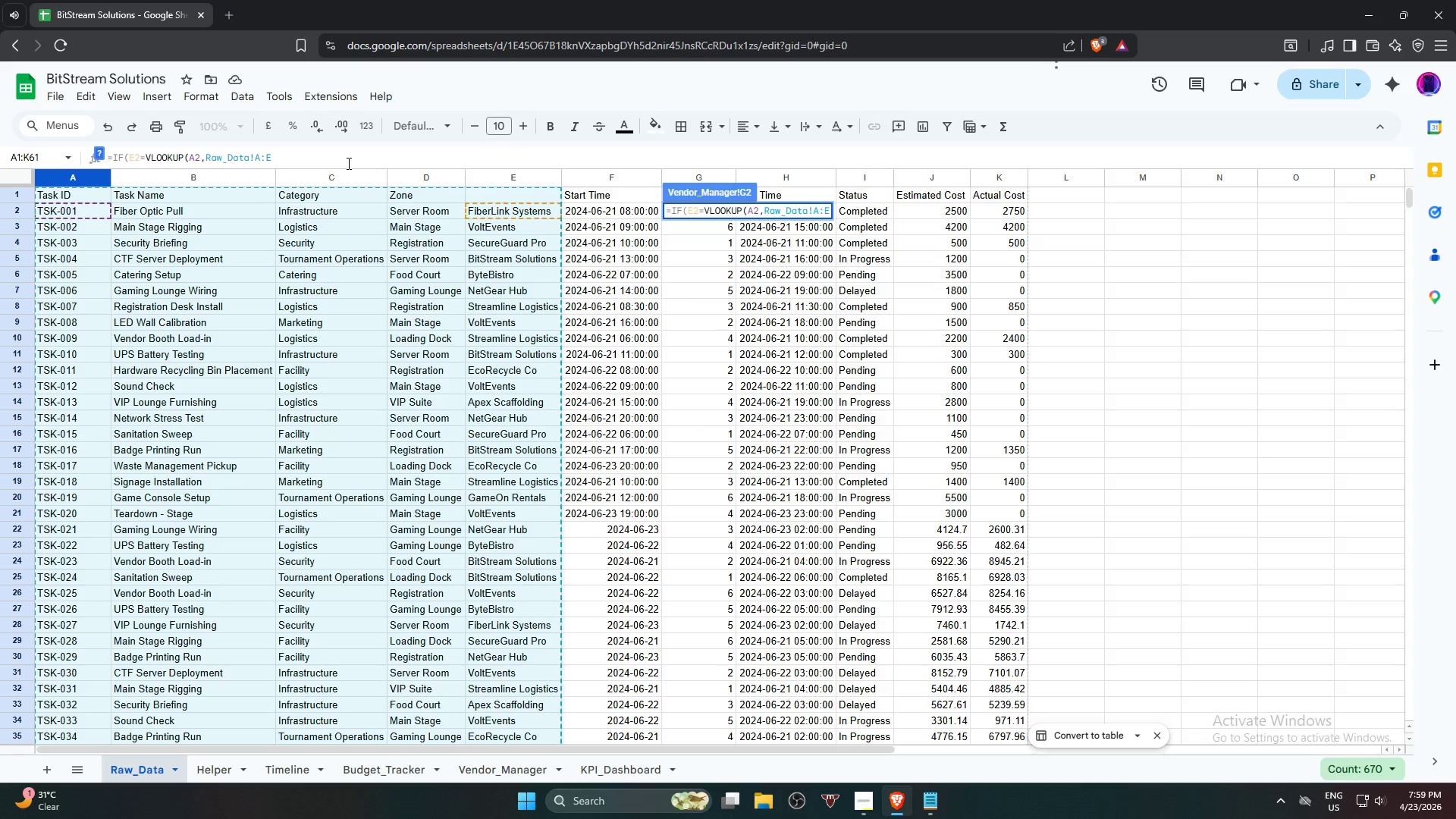 
scroll: coordinate [433, 431], scroll_direction: up, amount: 4.0
 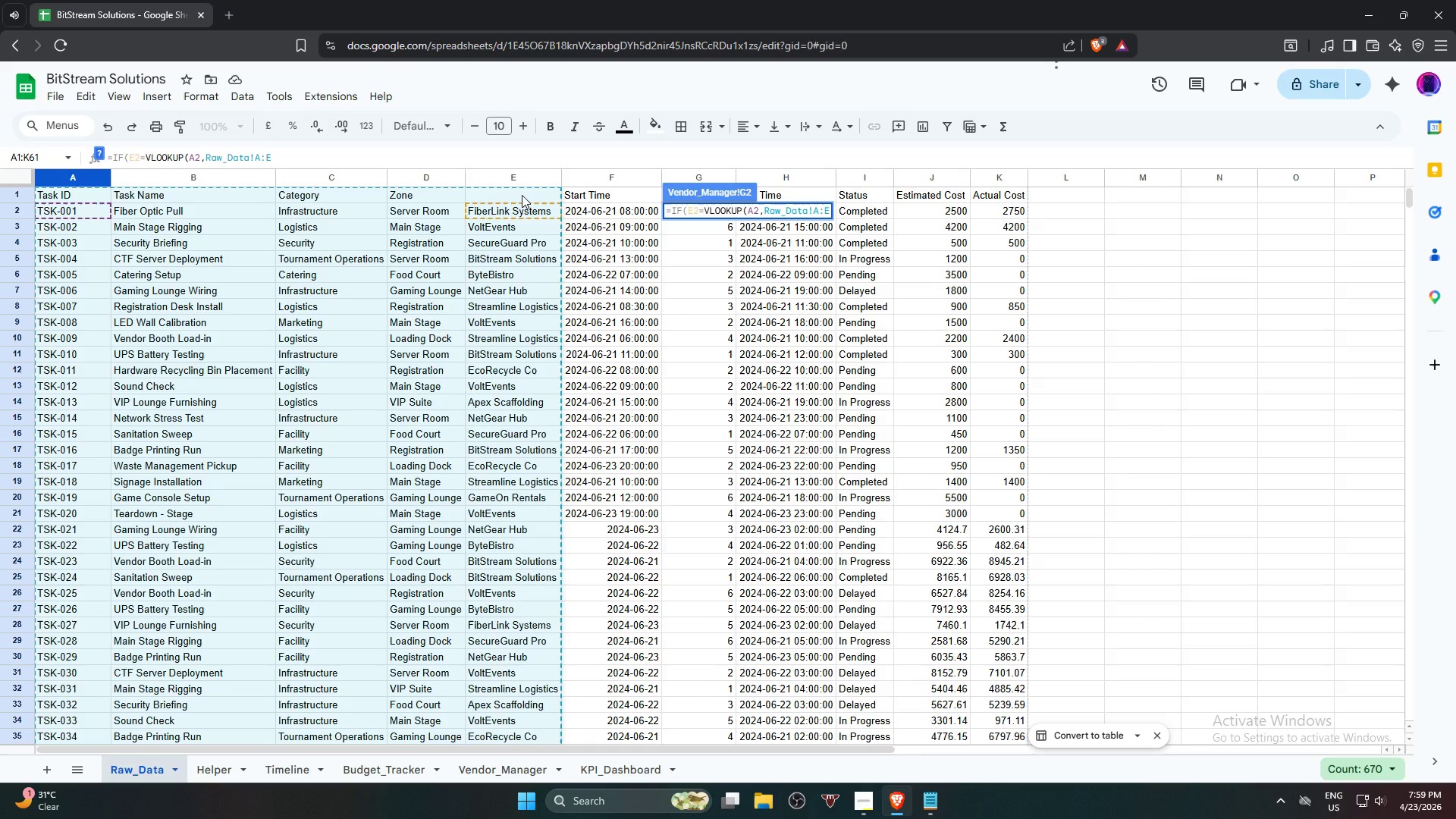 
wait(14.44)
 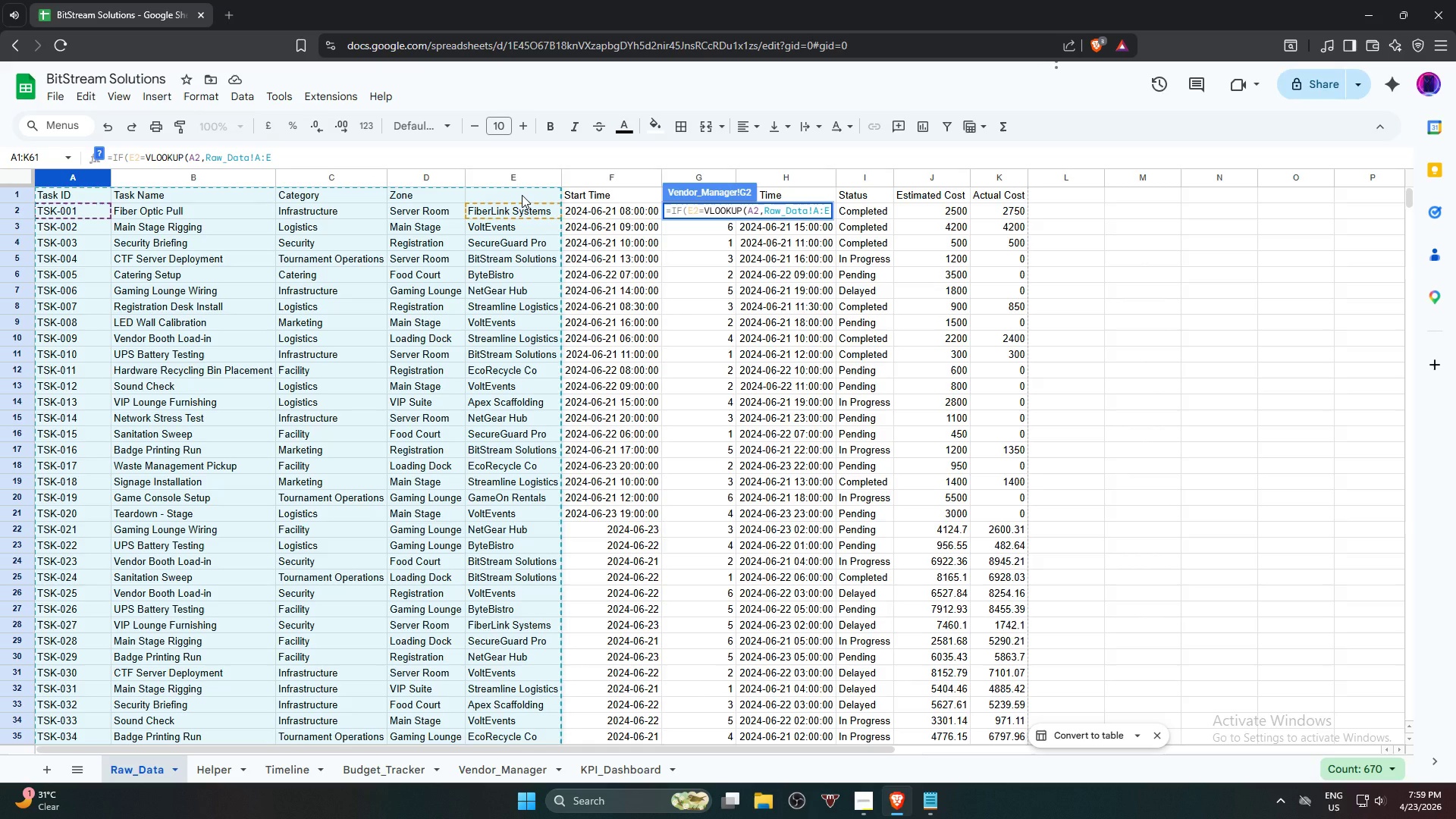 
type(,5,false0,"ok",cC)
key(Backspace)
type(HANGED")))
 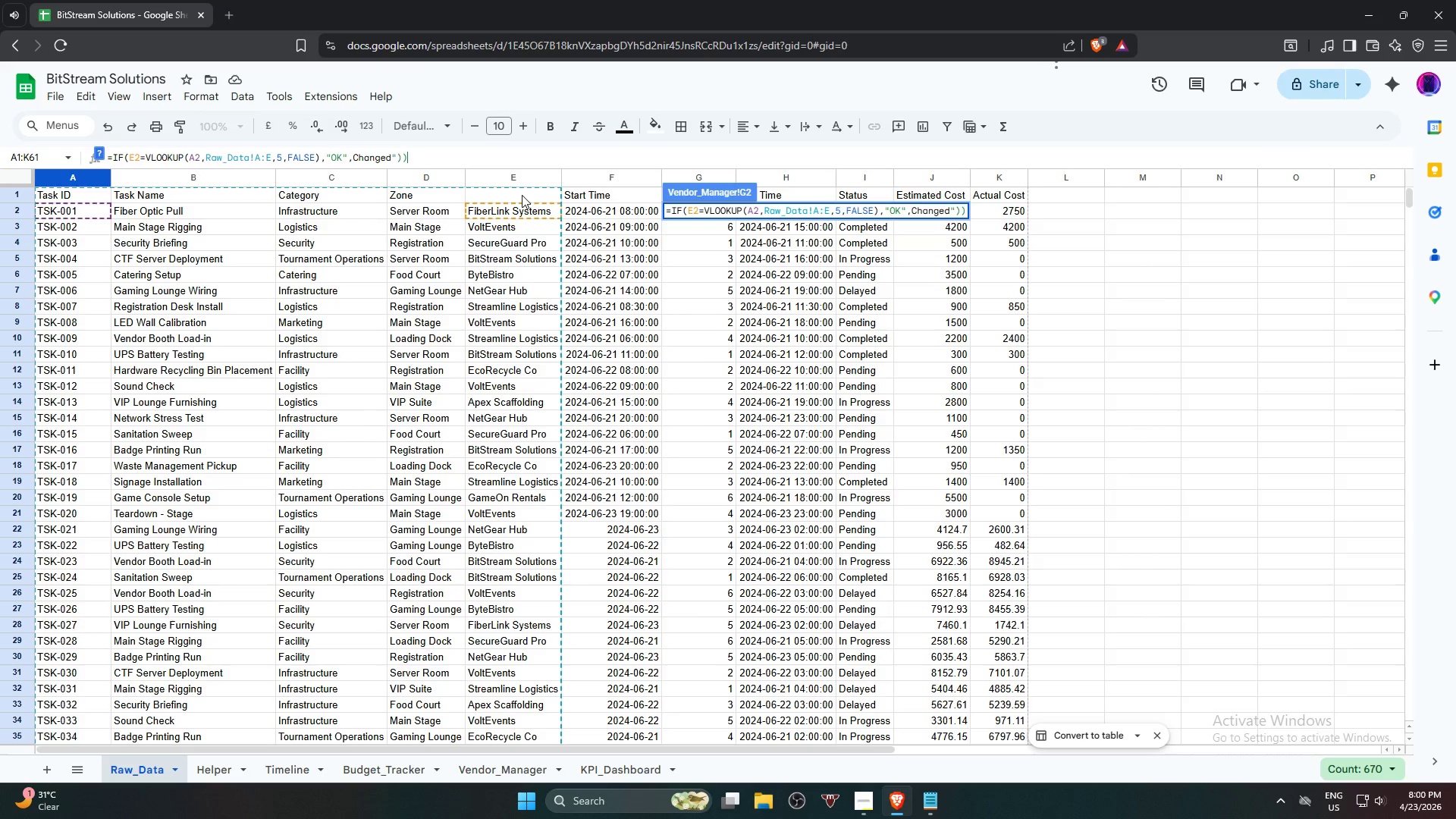 
key(Enter)
 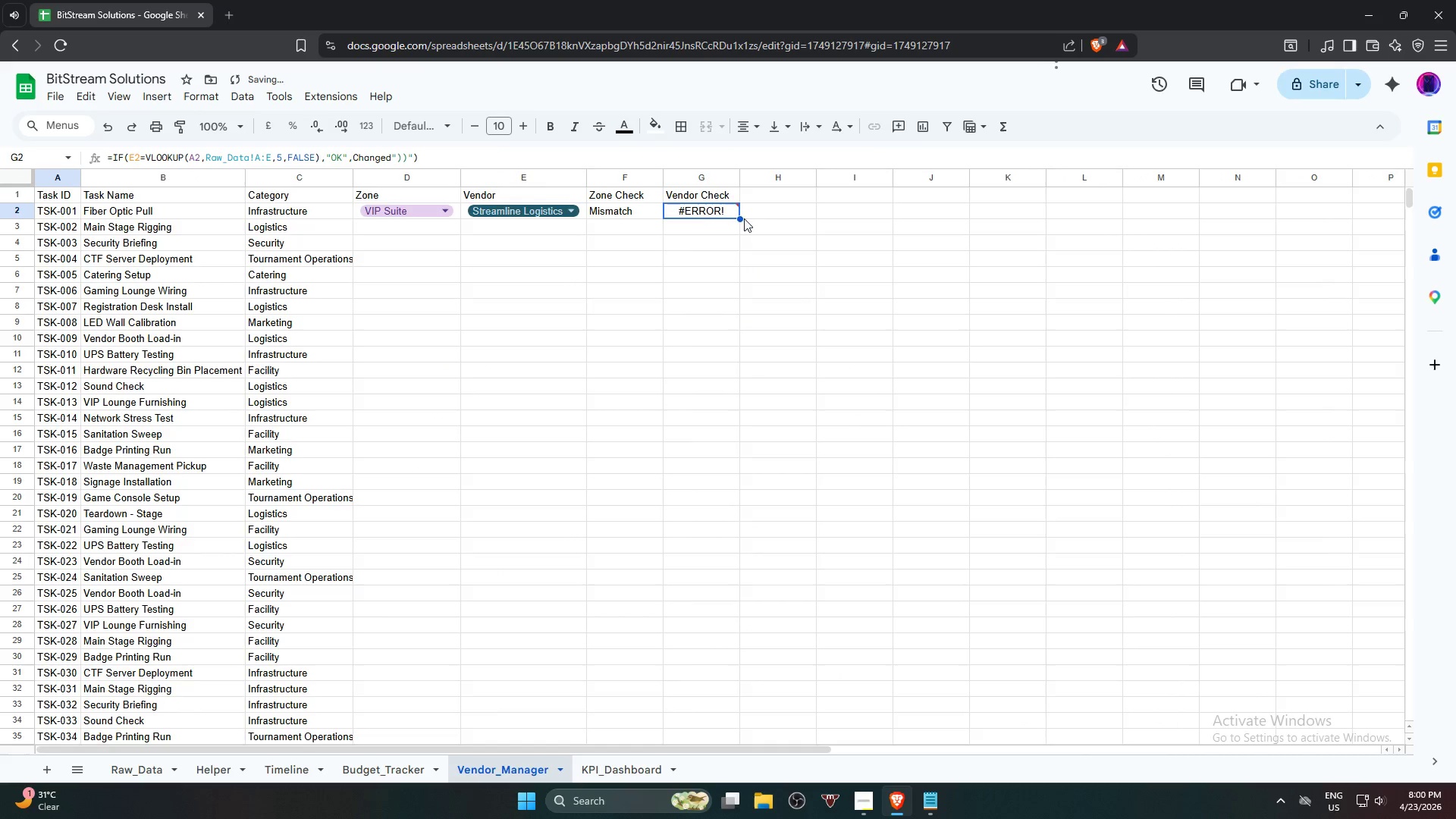 
mouse_move([689, 214])
 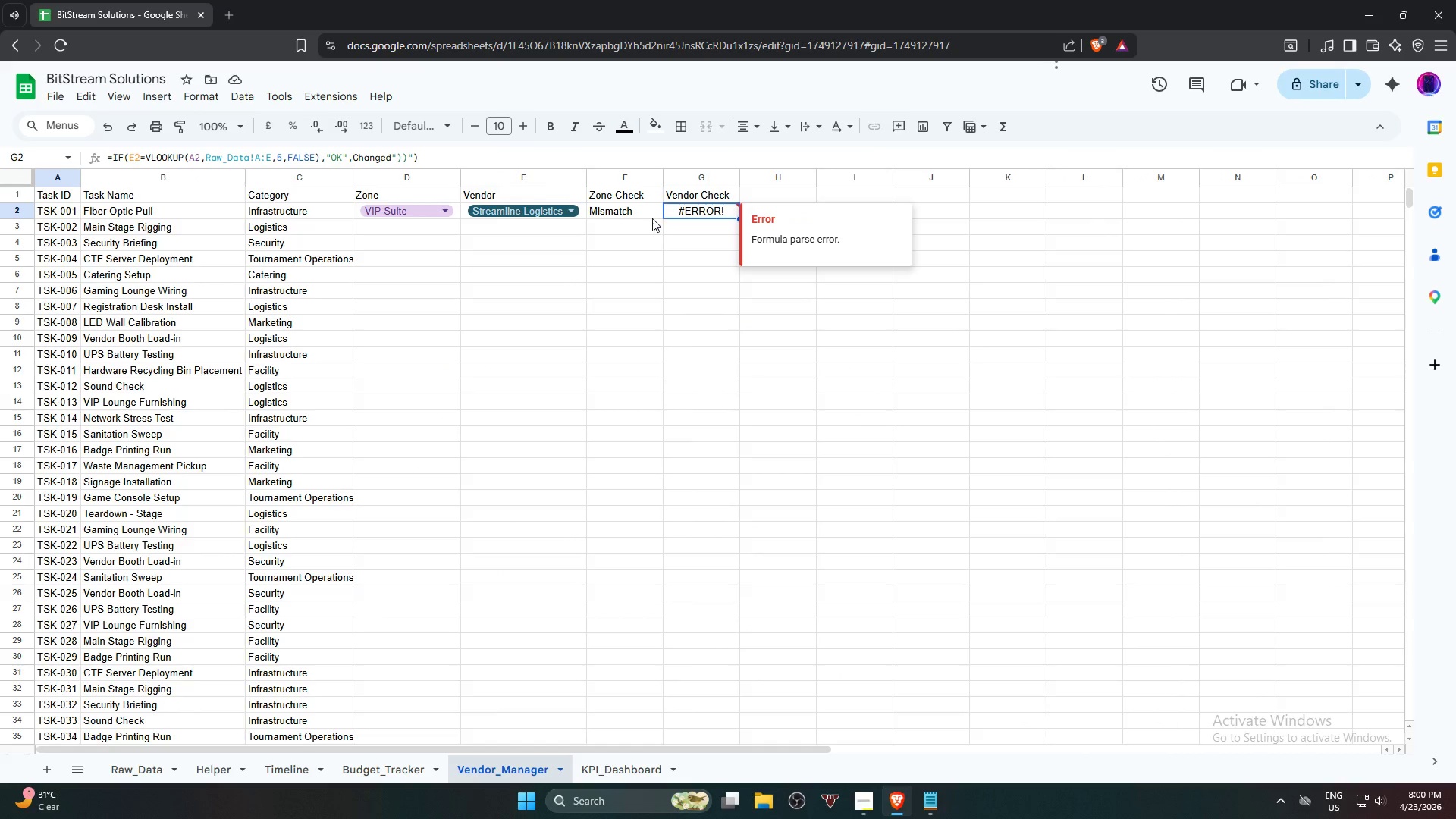 
left_click([184, 158])
 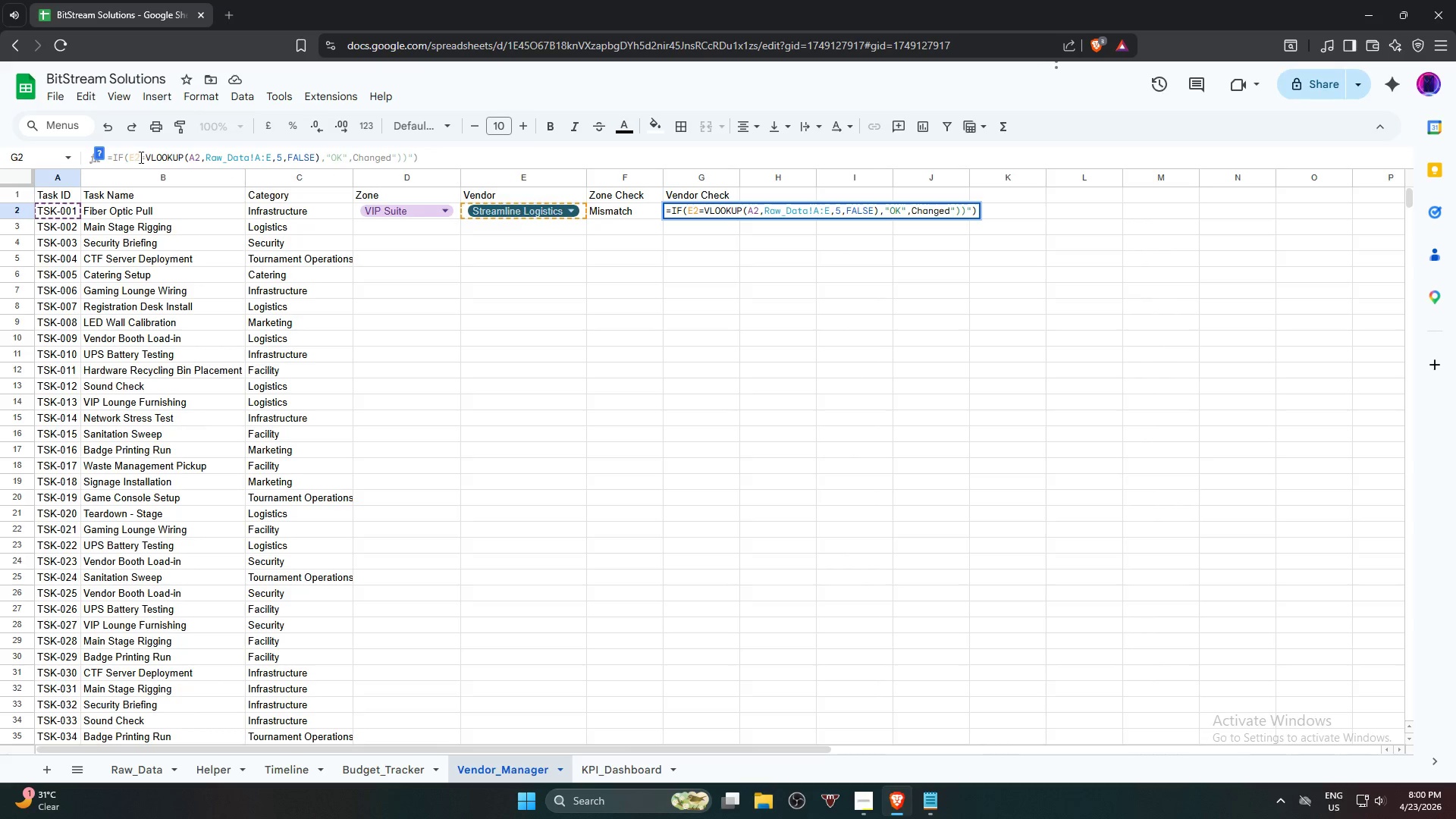 
wait(5.41)
 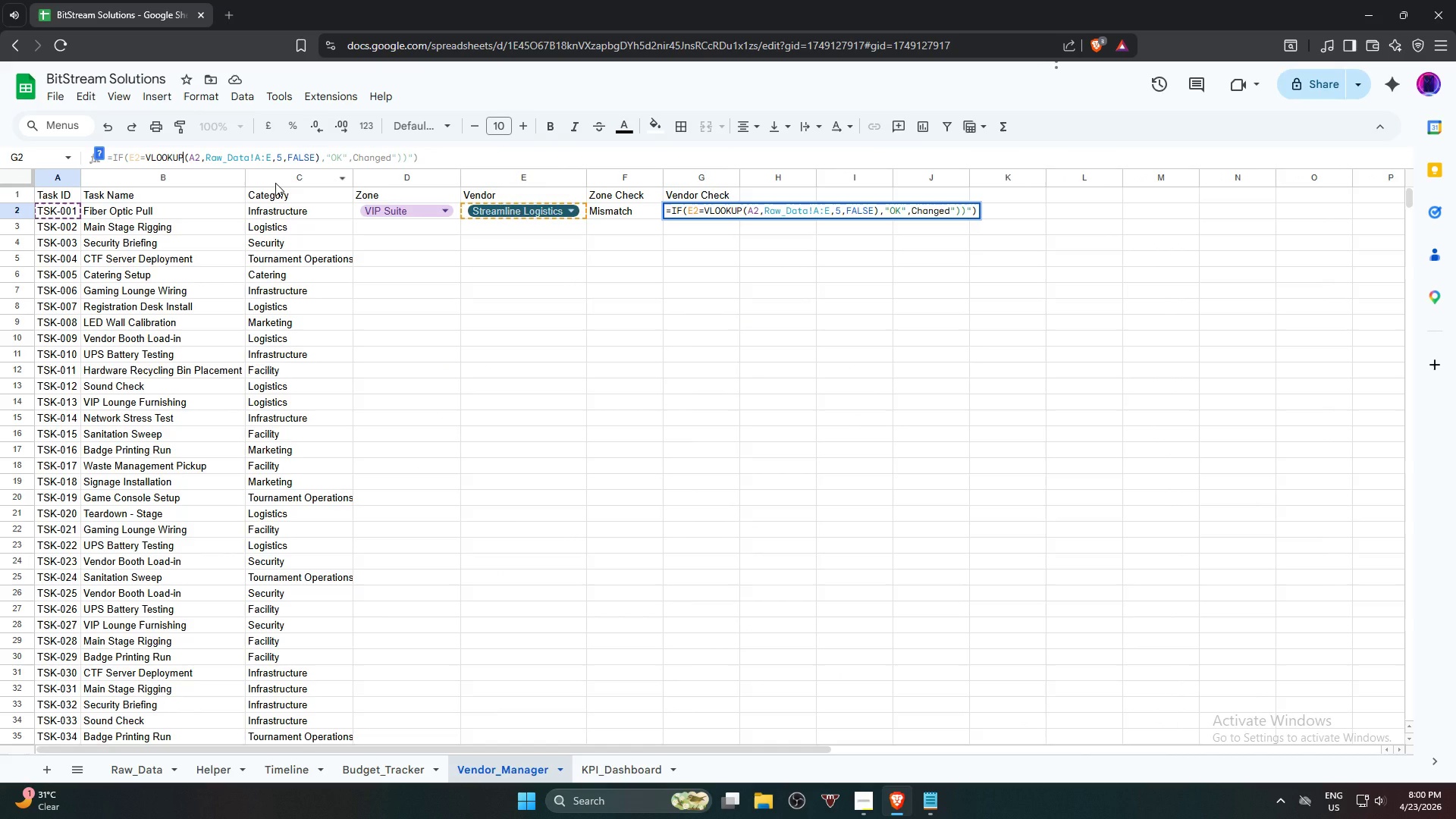 
left_click([140, 156])
 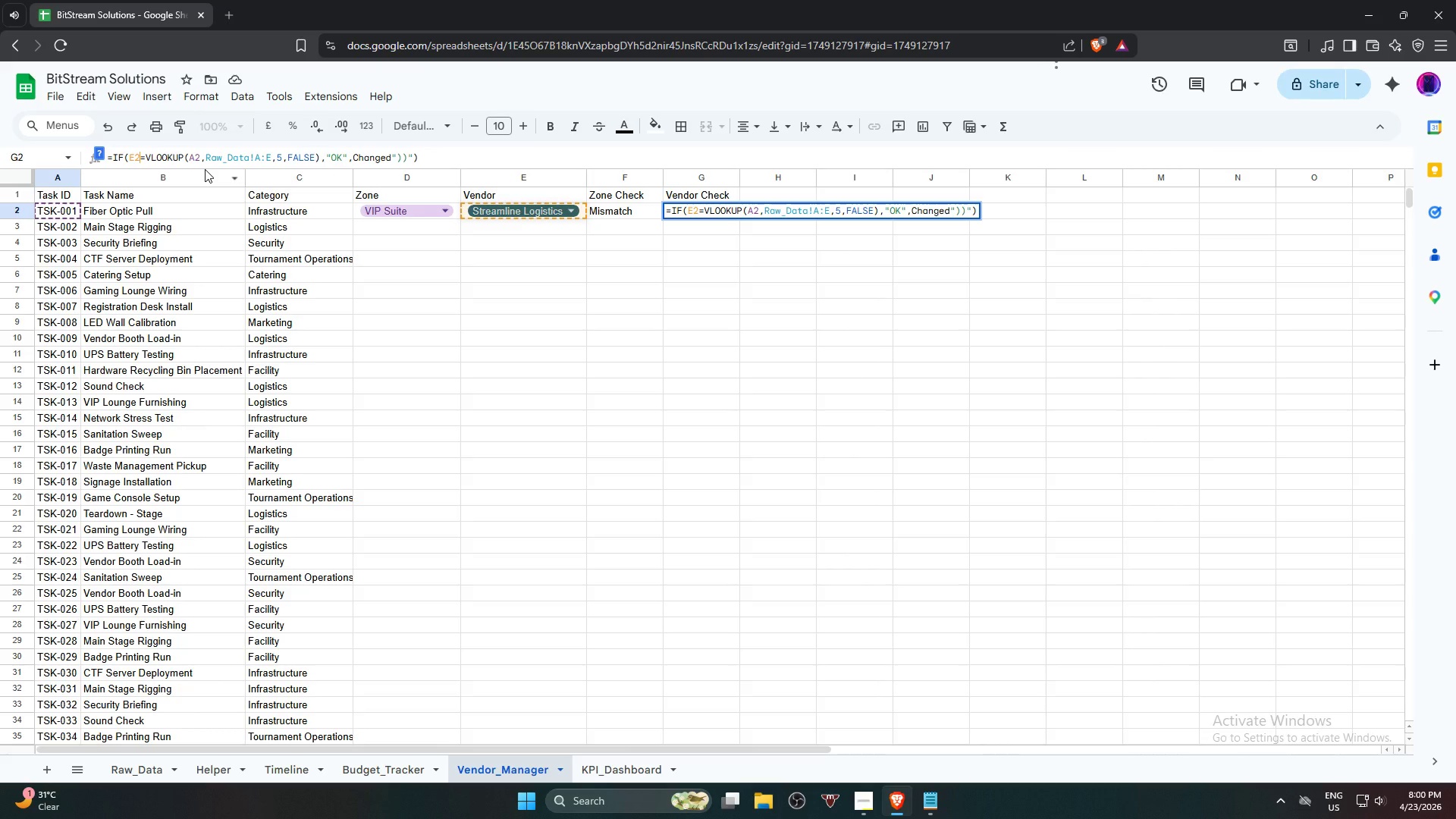 
key(ArrowRight)
 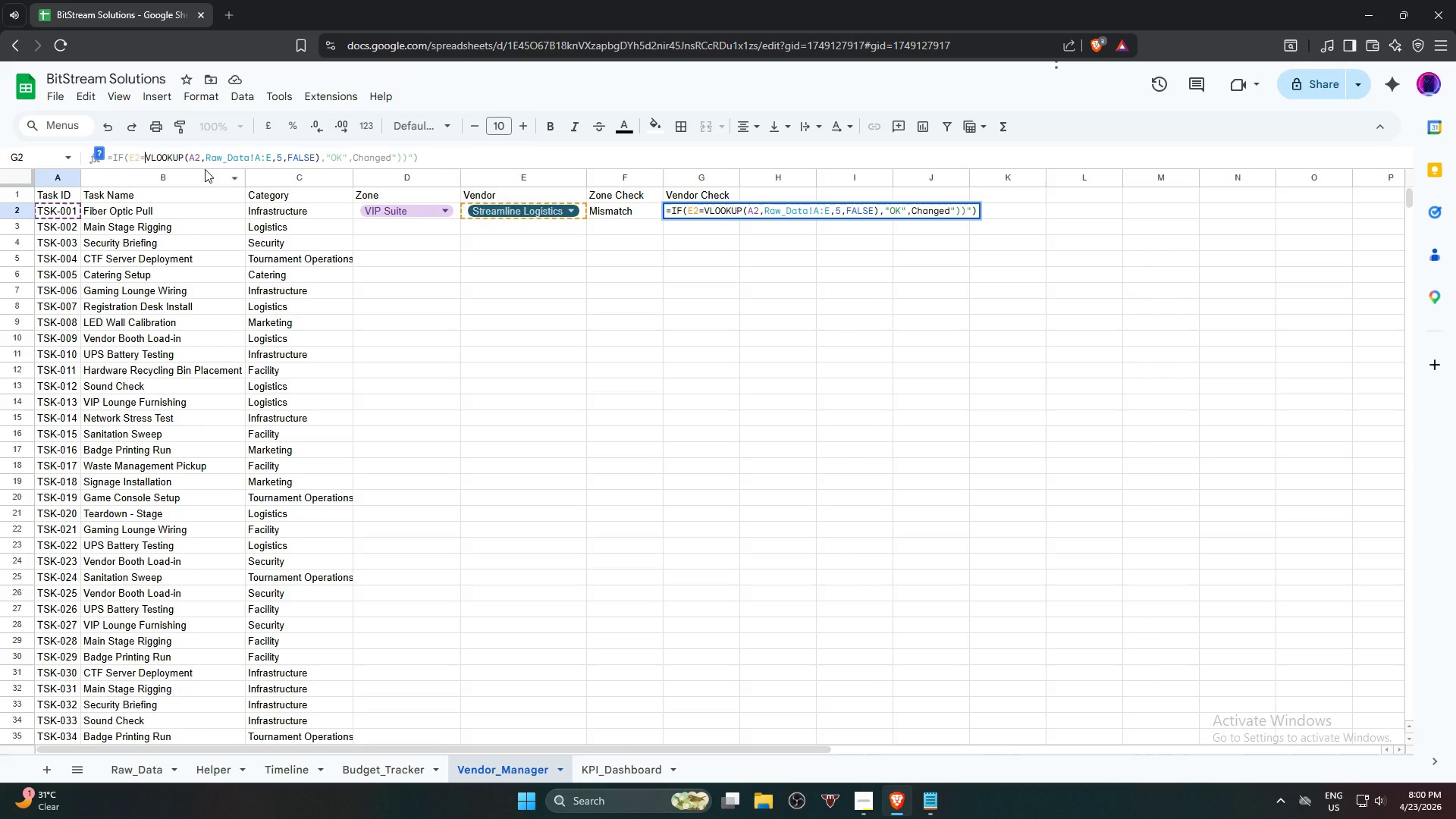 
key(Shift+Quote)
 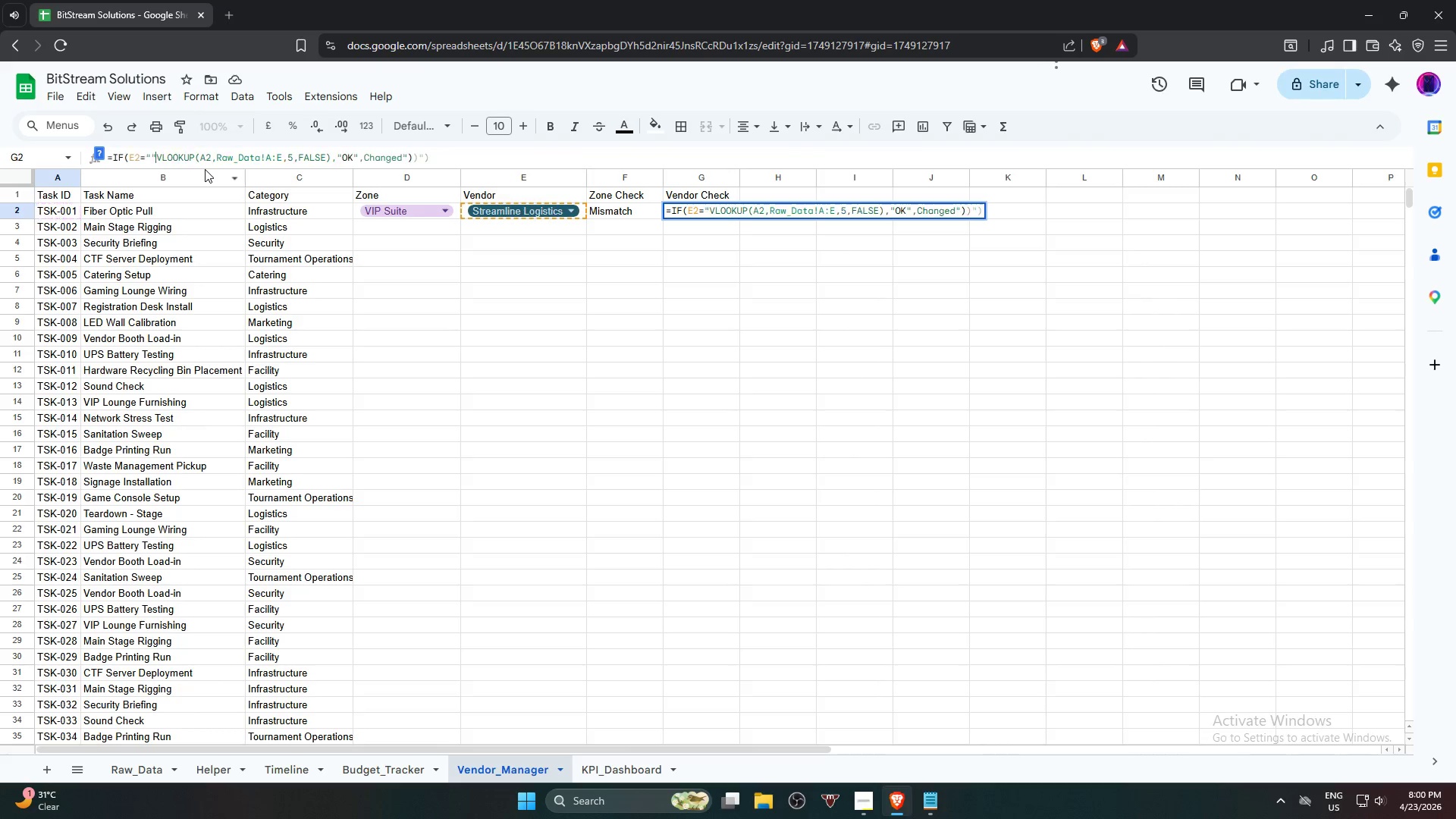 
key(Shift+Quote)
 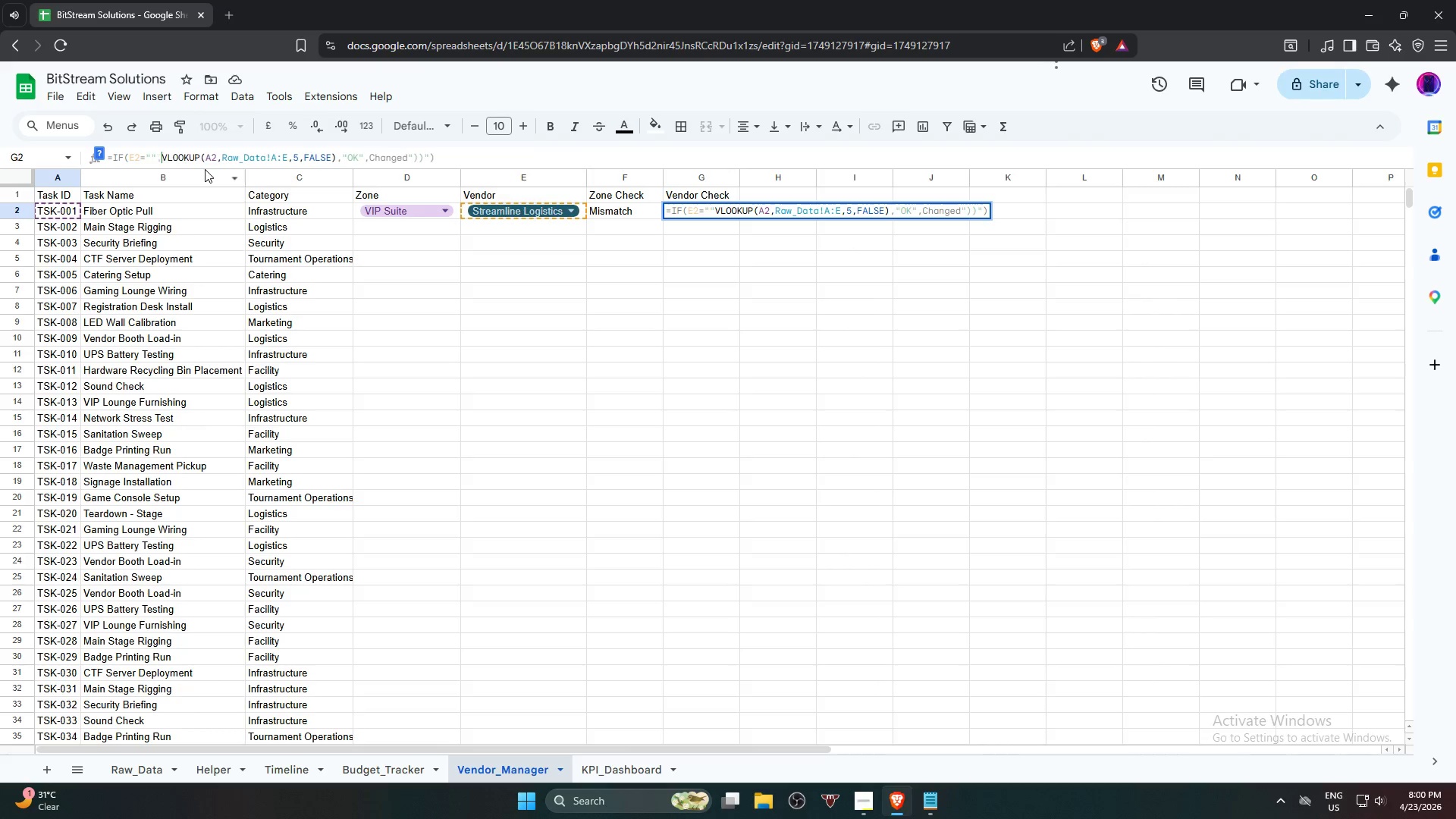 
key(Comma)
 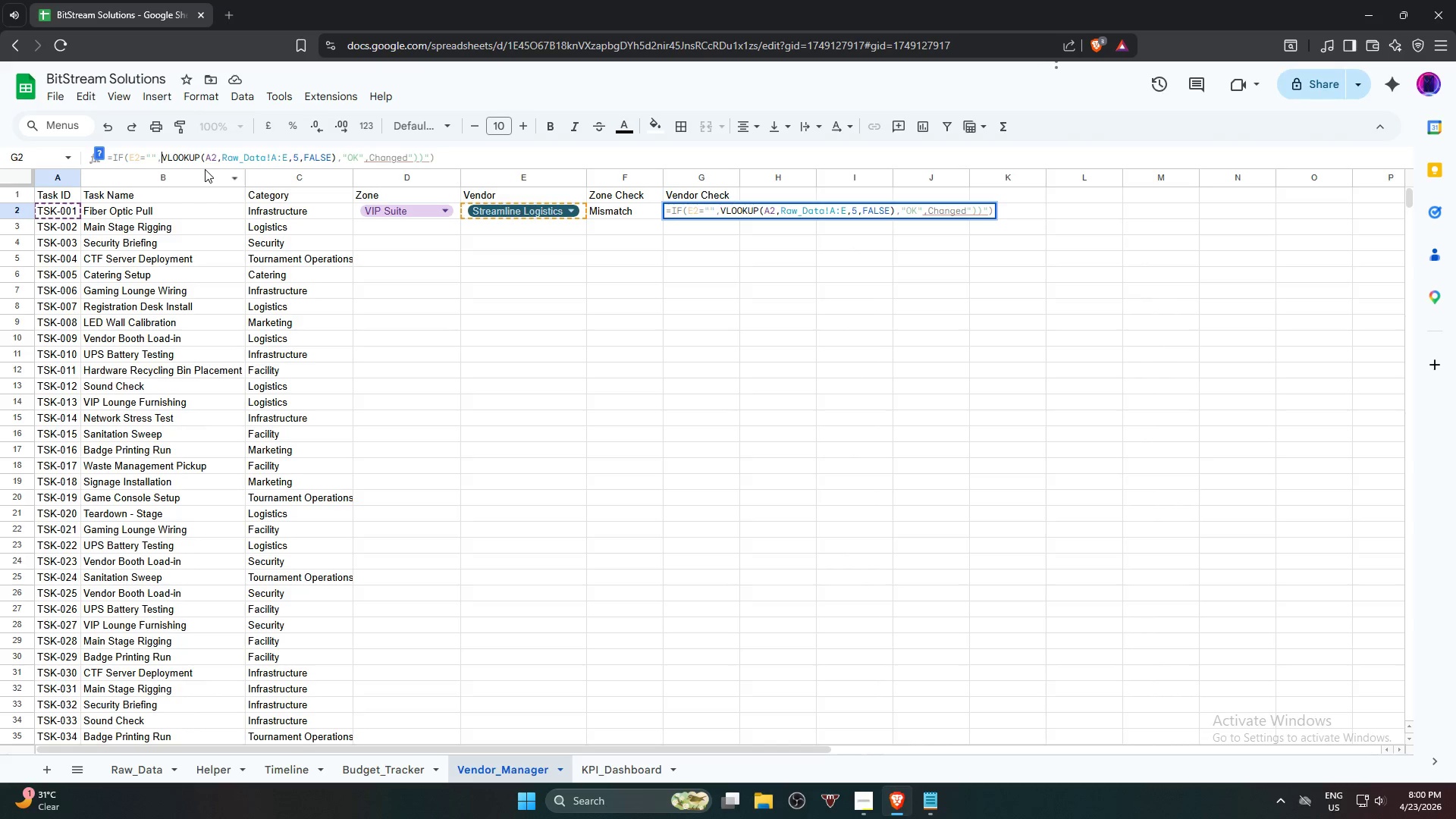 
key(Shift+Quote)
 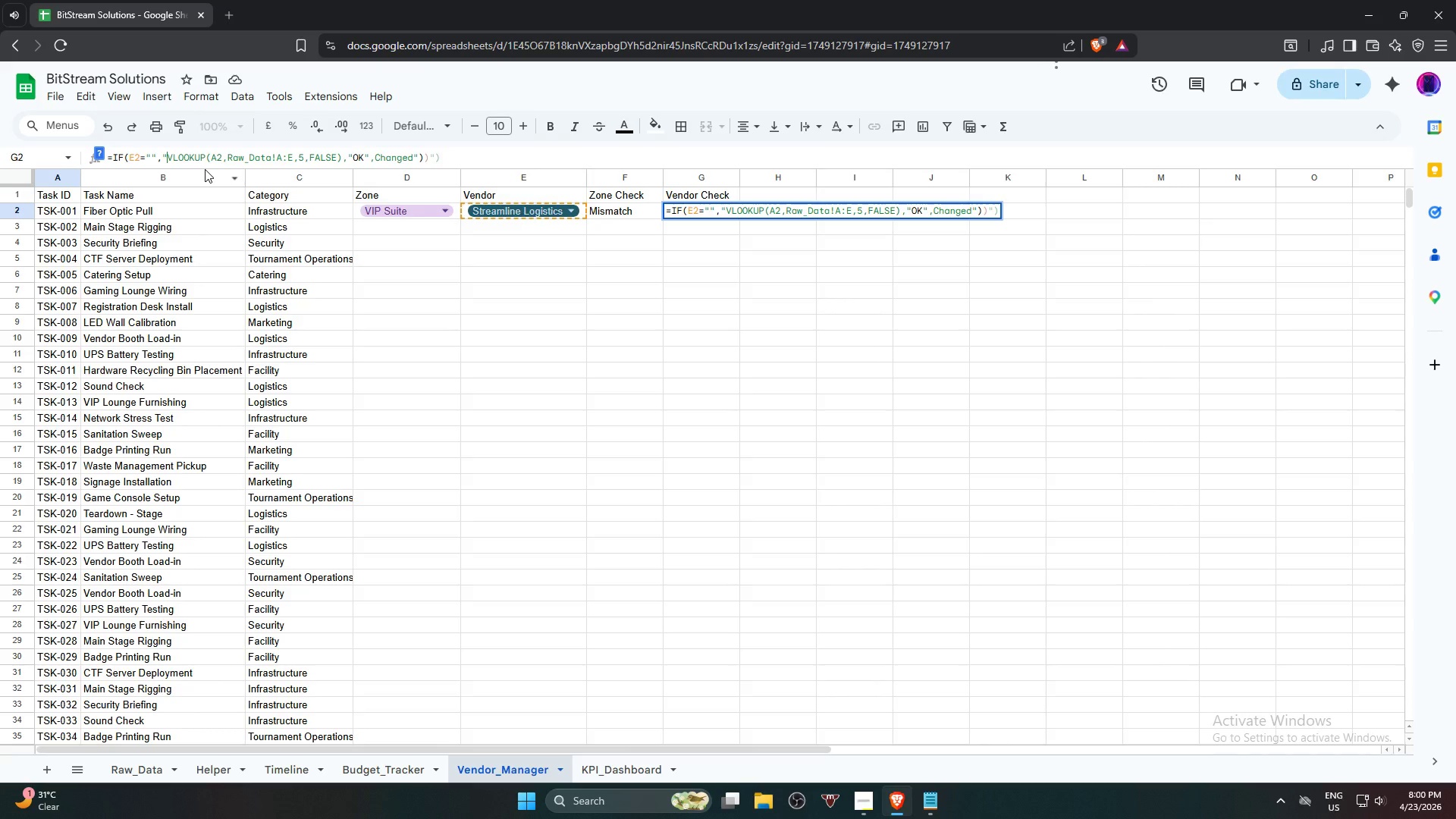 
key(Shift+Quote)
 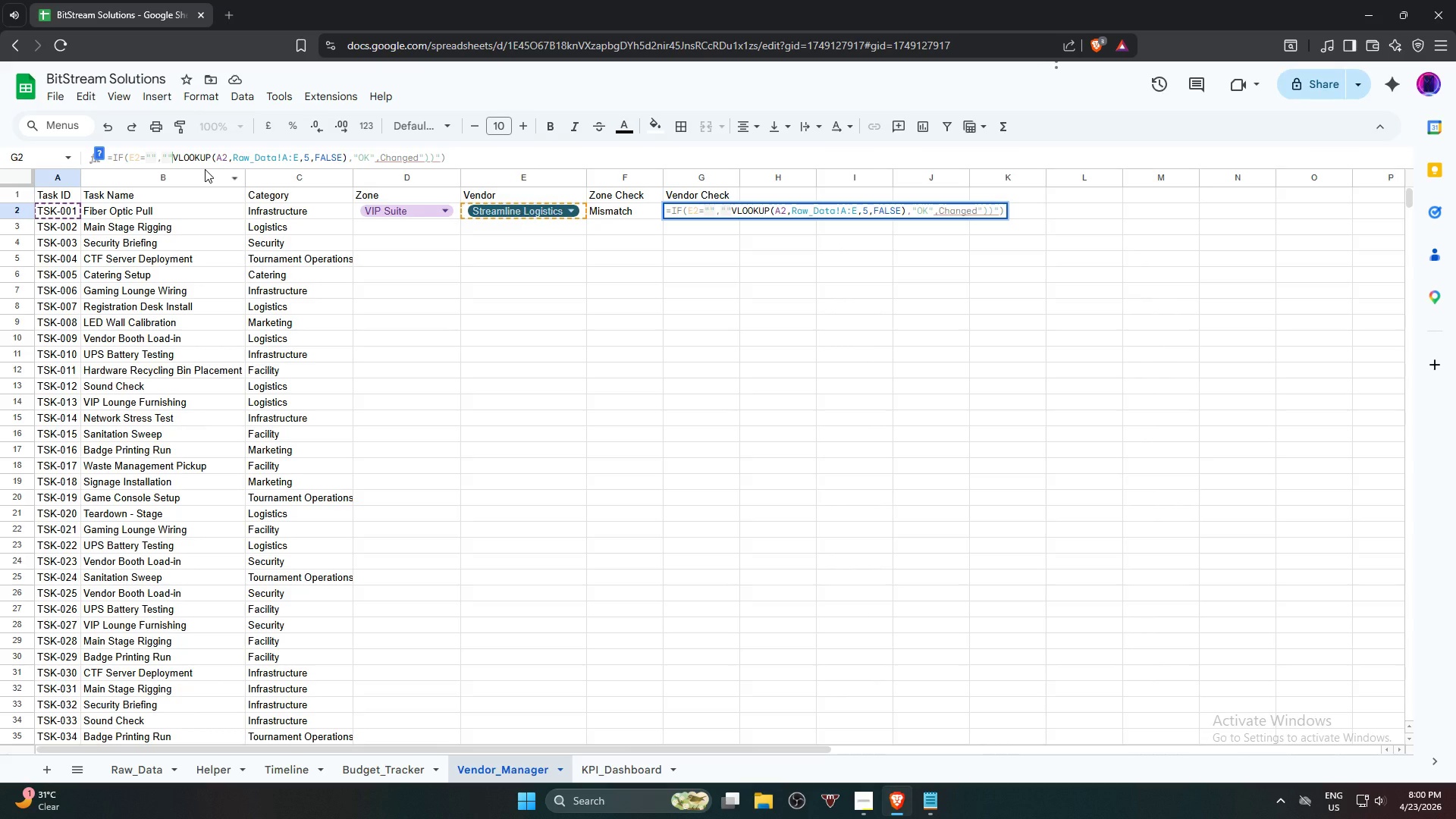 
wait(7.44)
 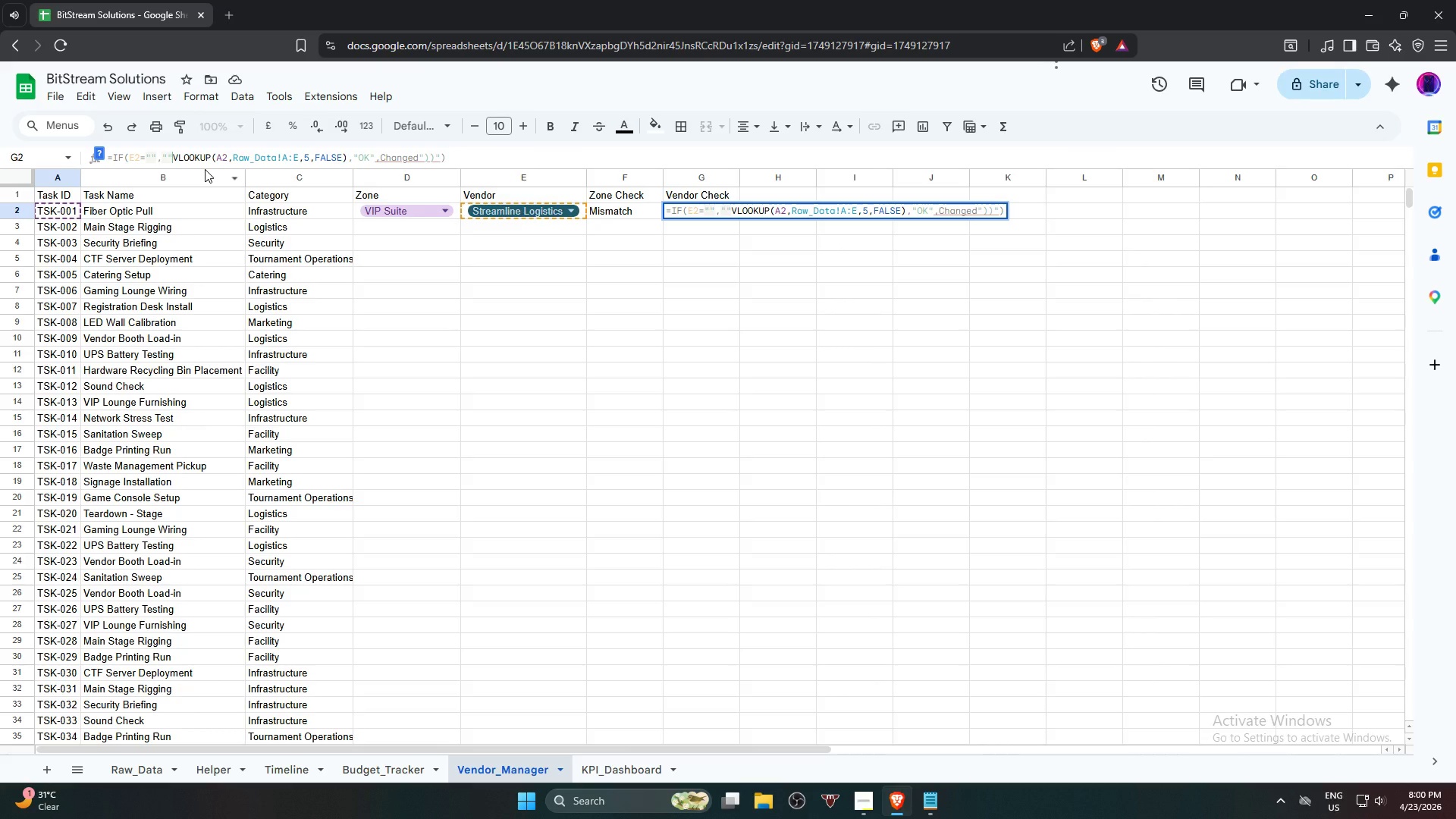 
type(,if)
 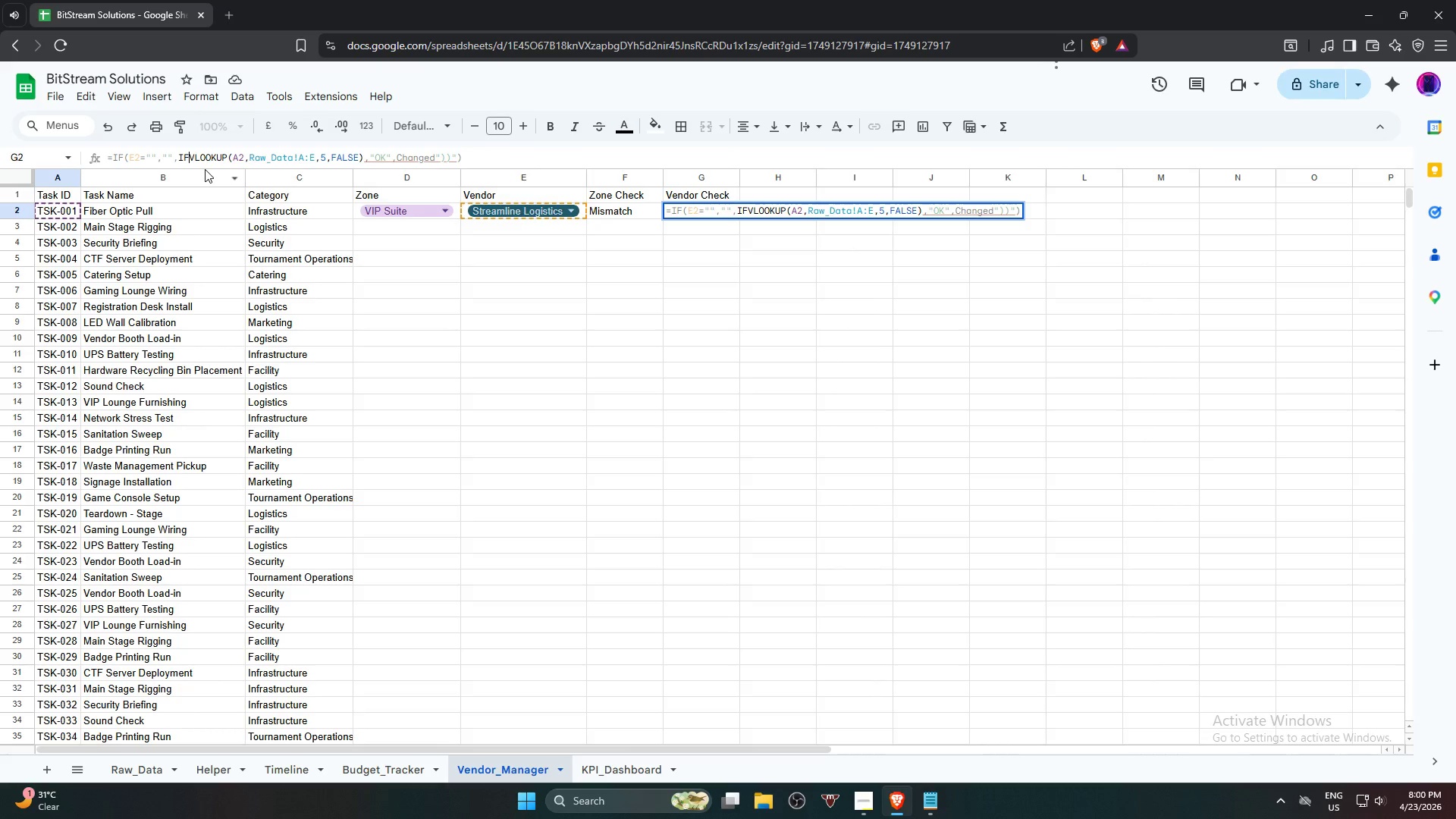 
wait(6.78)
 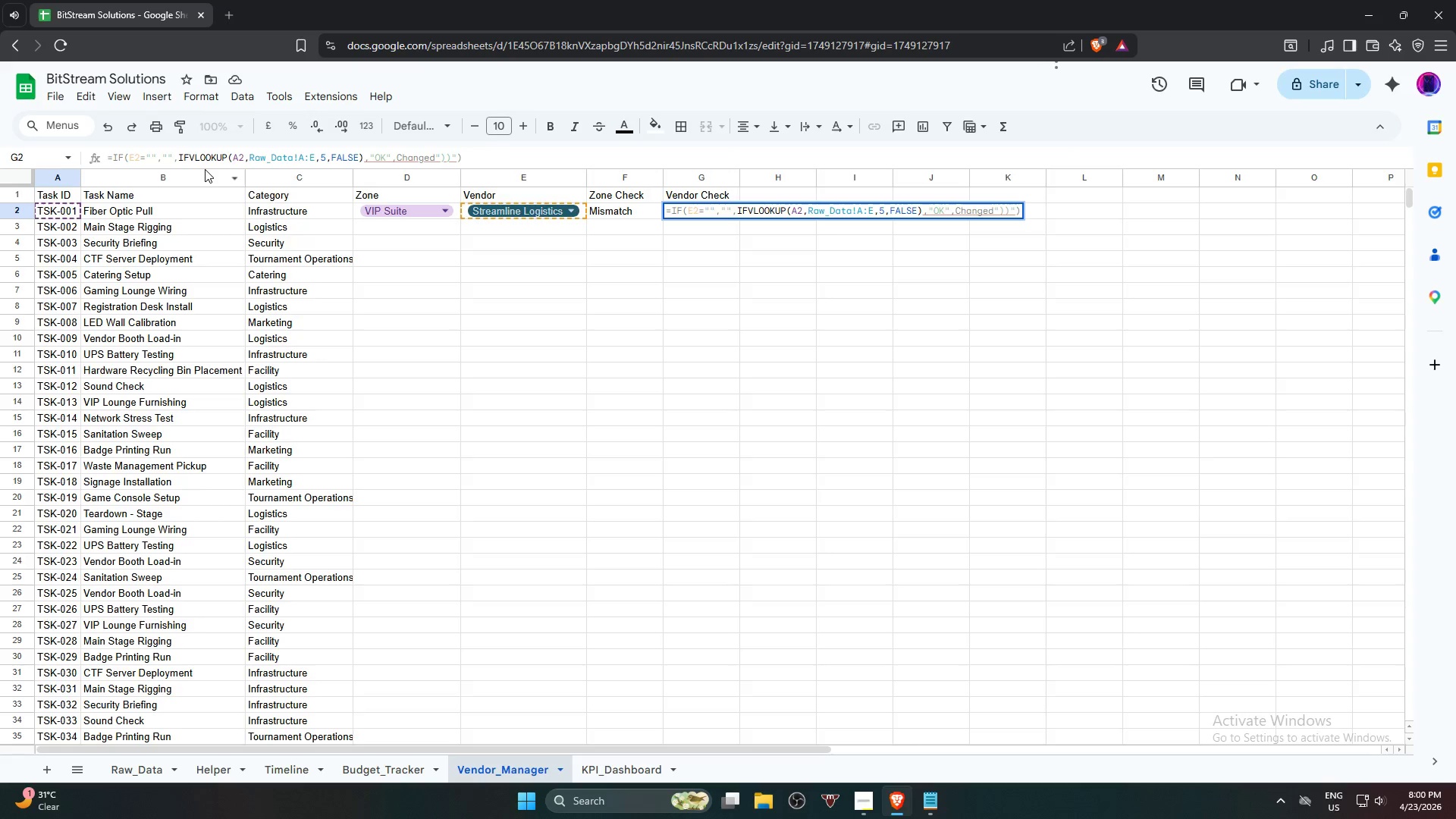 
key(Shift+9)
 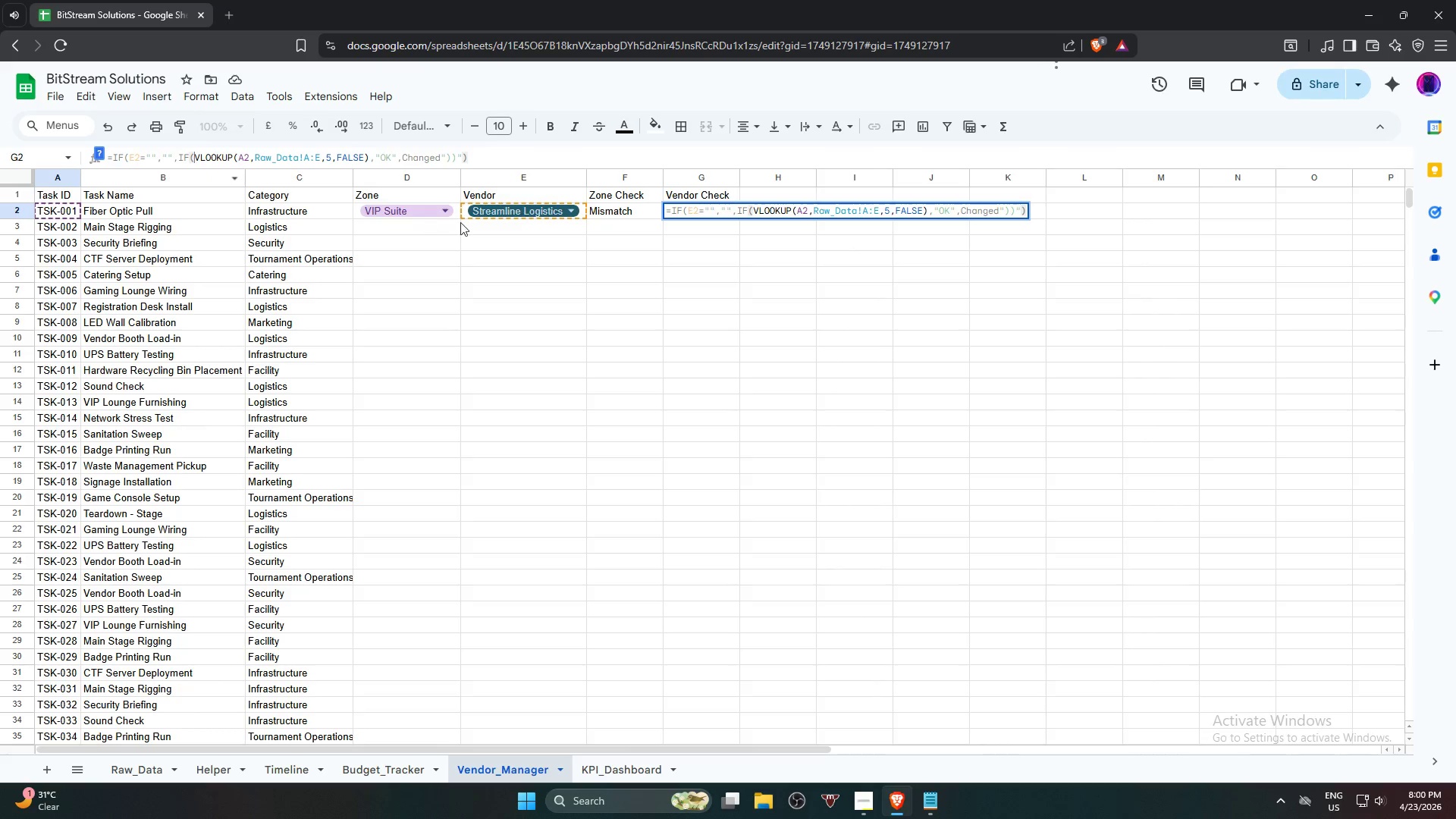 
left_click([466, 215])
 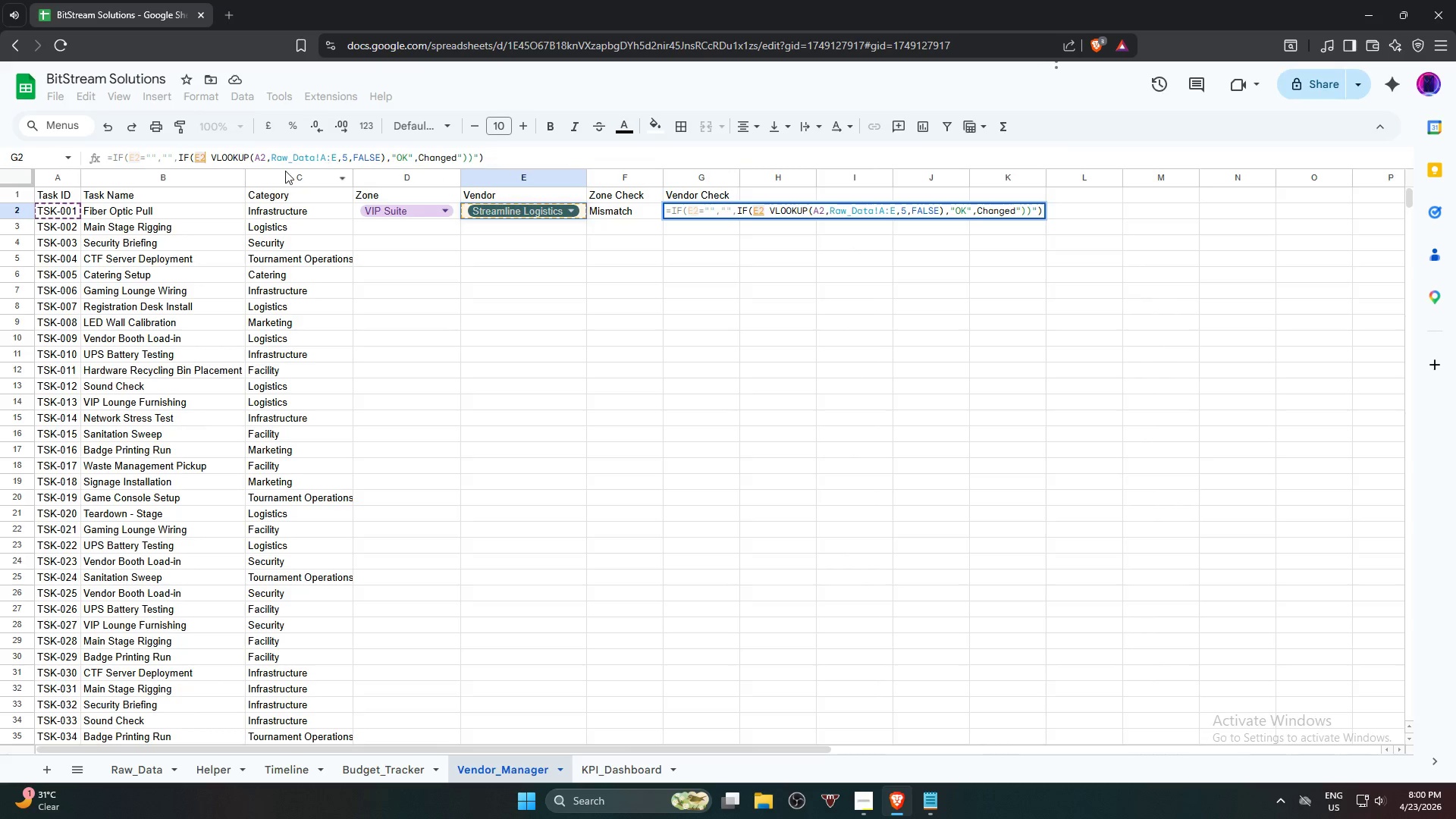 
left_click([214, 159])
 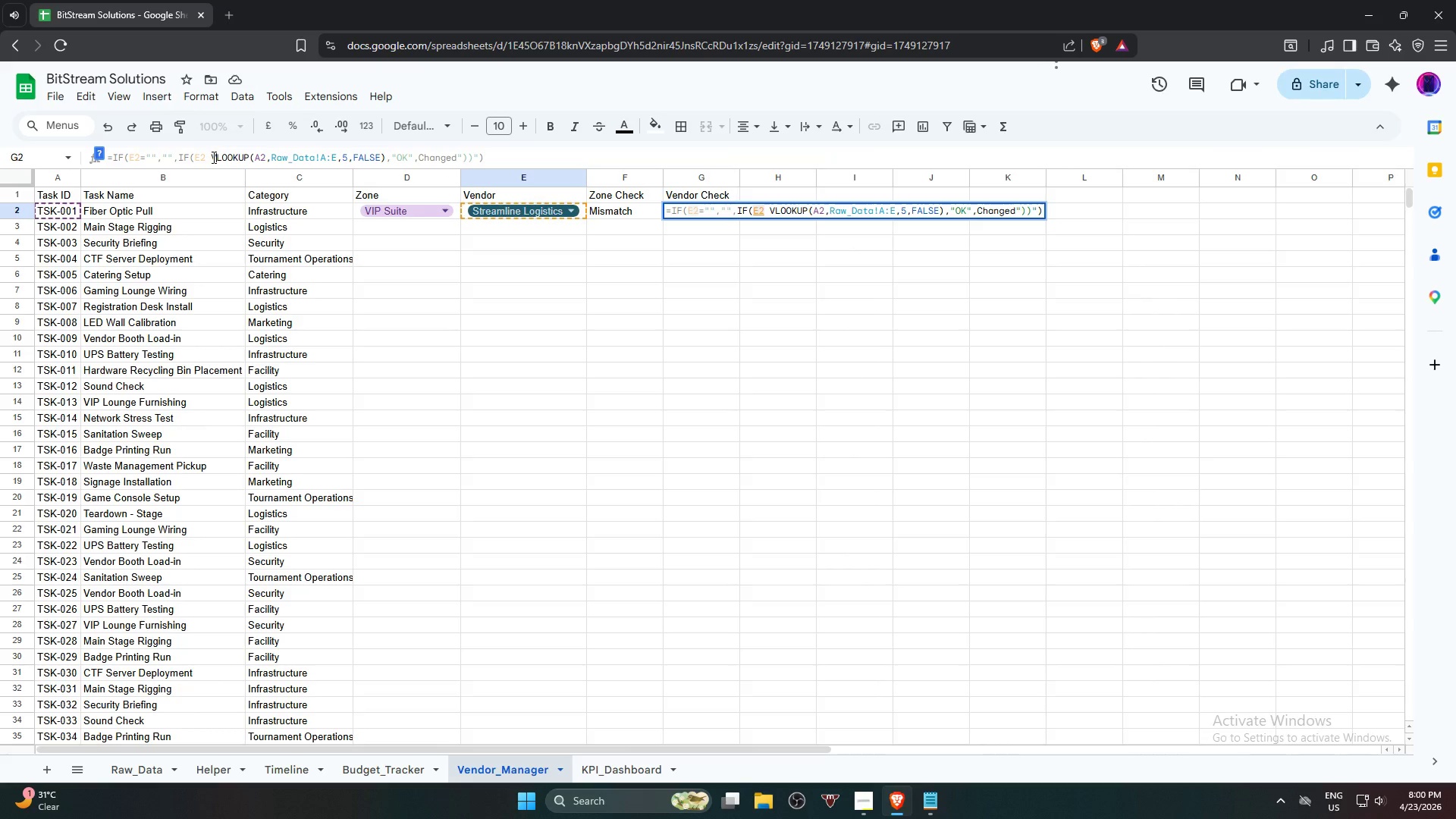 
left_click([212, 157])
 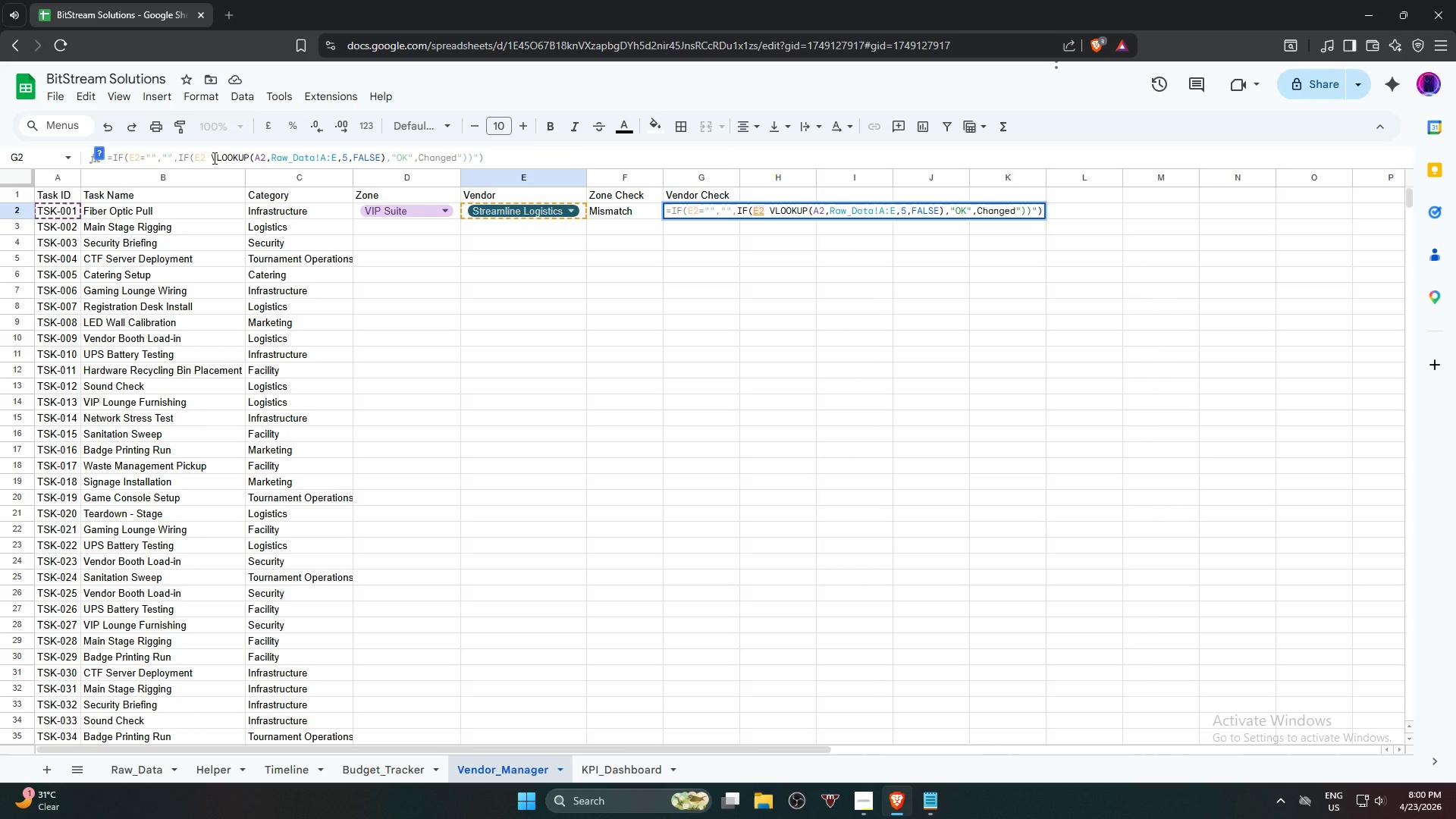 
key(Backspace)
 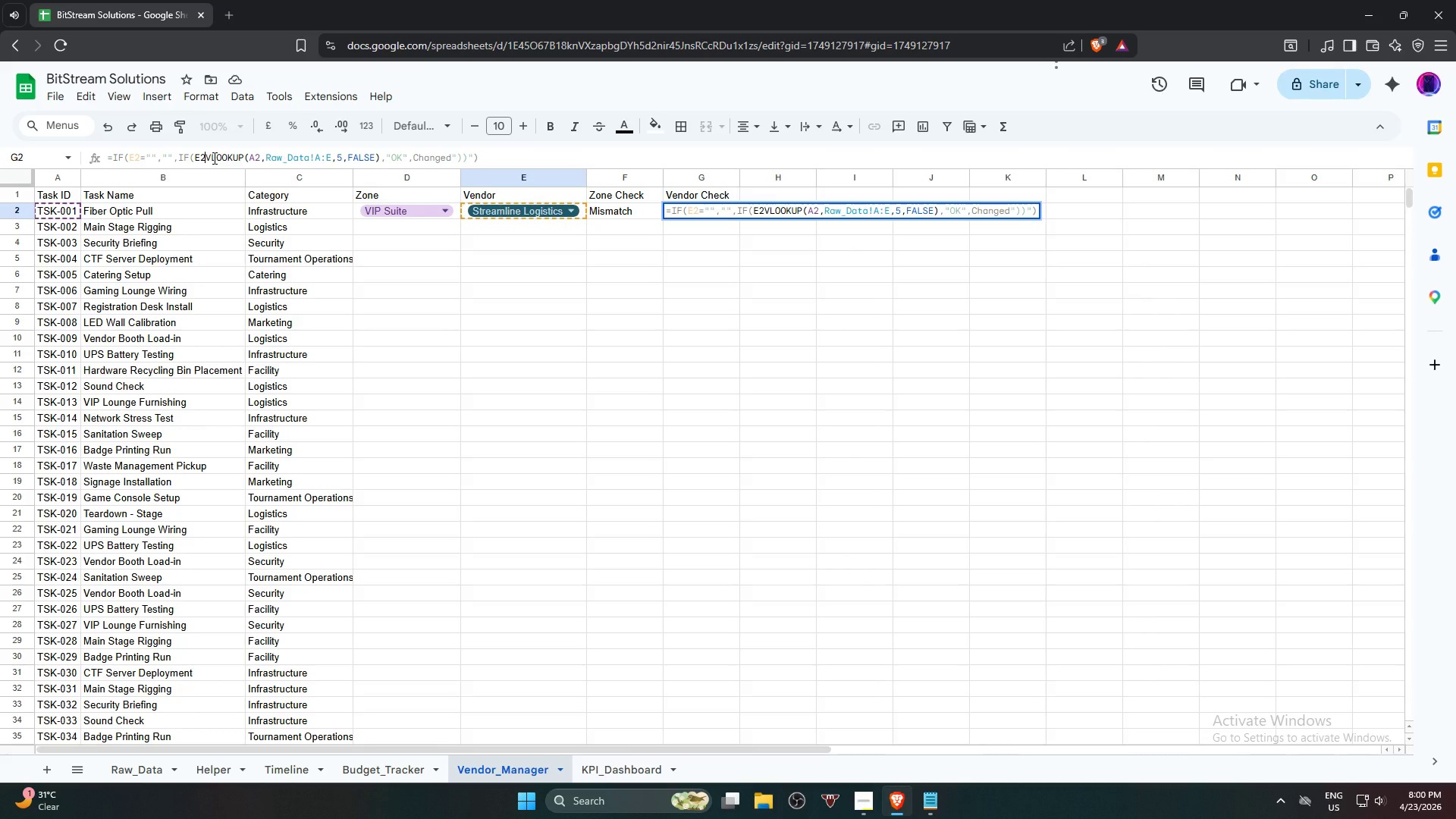 
key(Equal)
 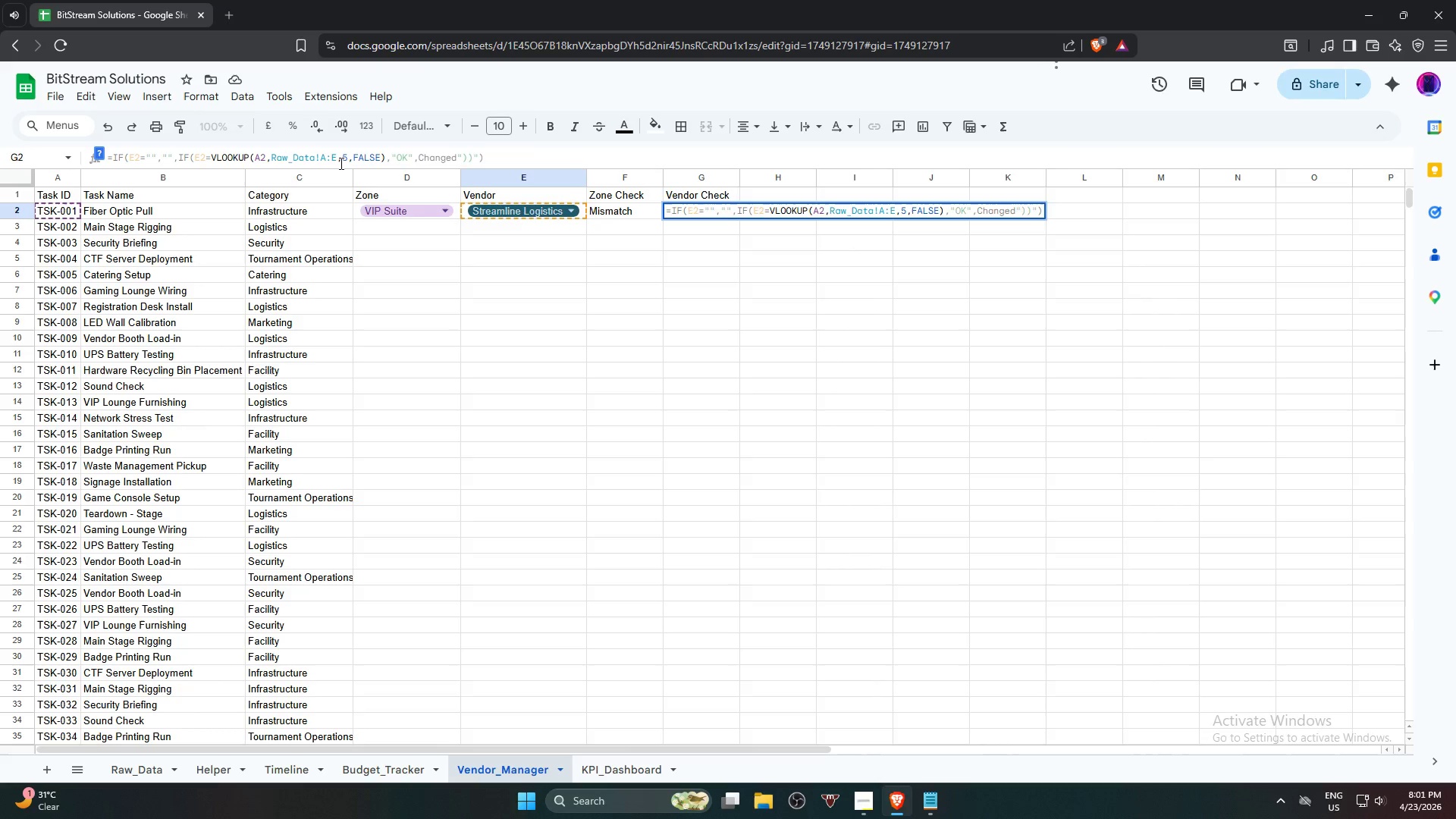 
wait(12.27)
 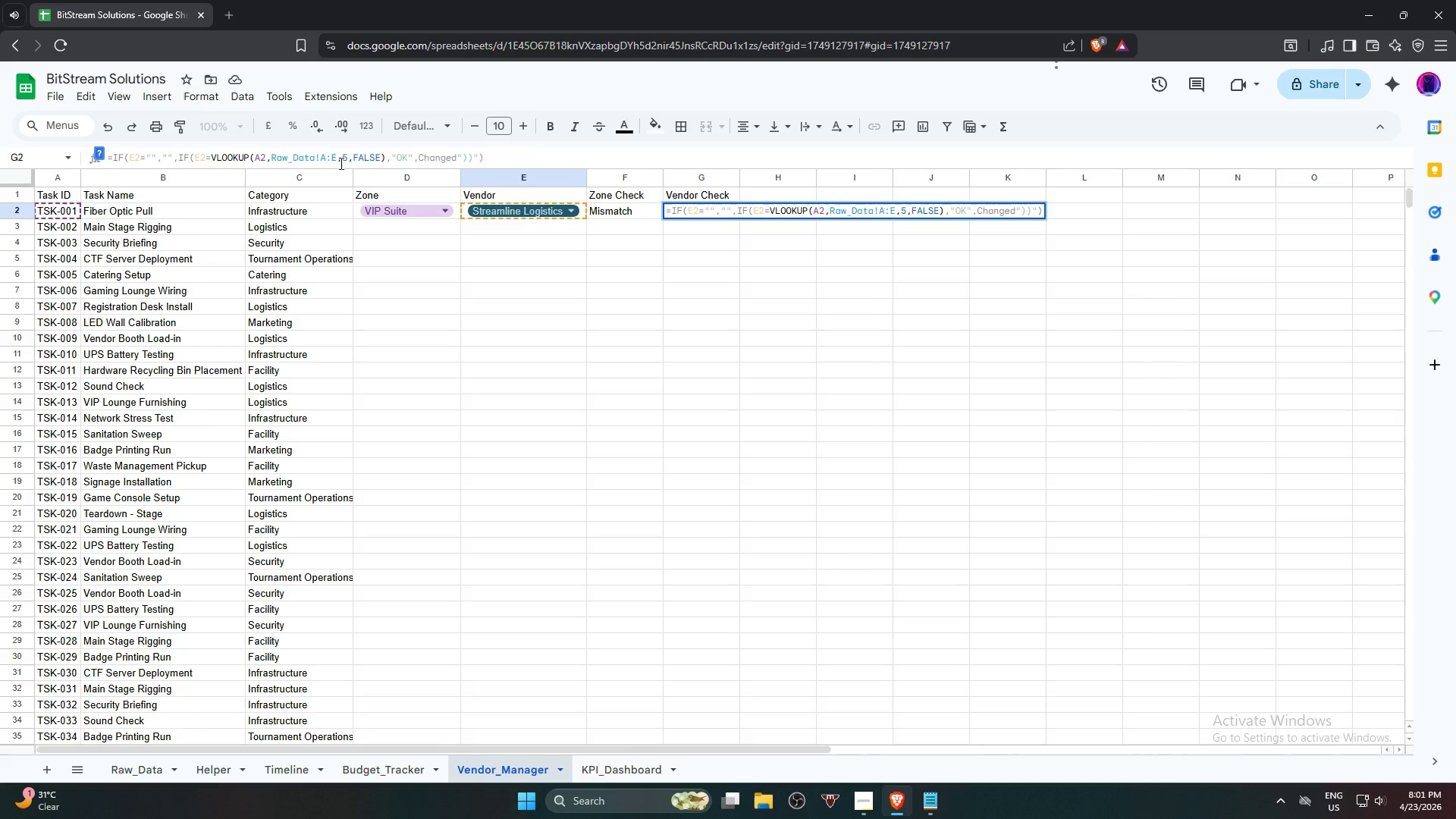 
left_click([417, 158])
 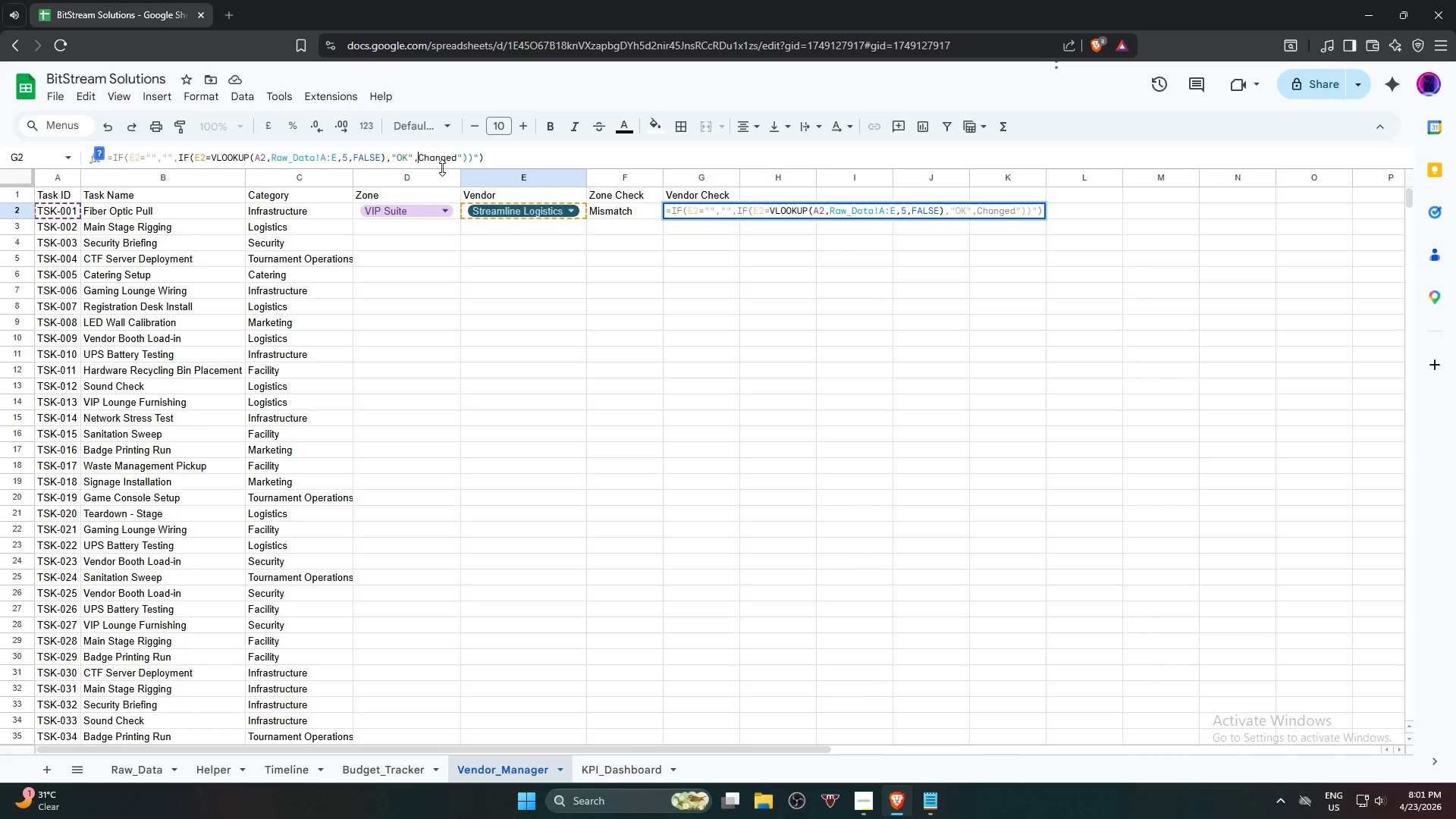 
key(Shift+ShiftRight)
 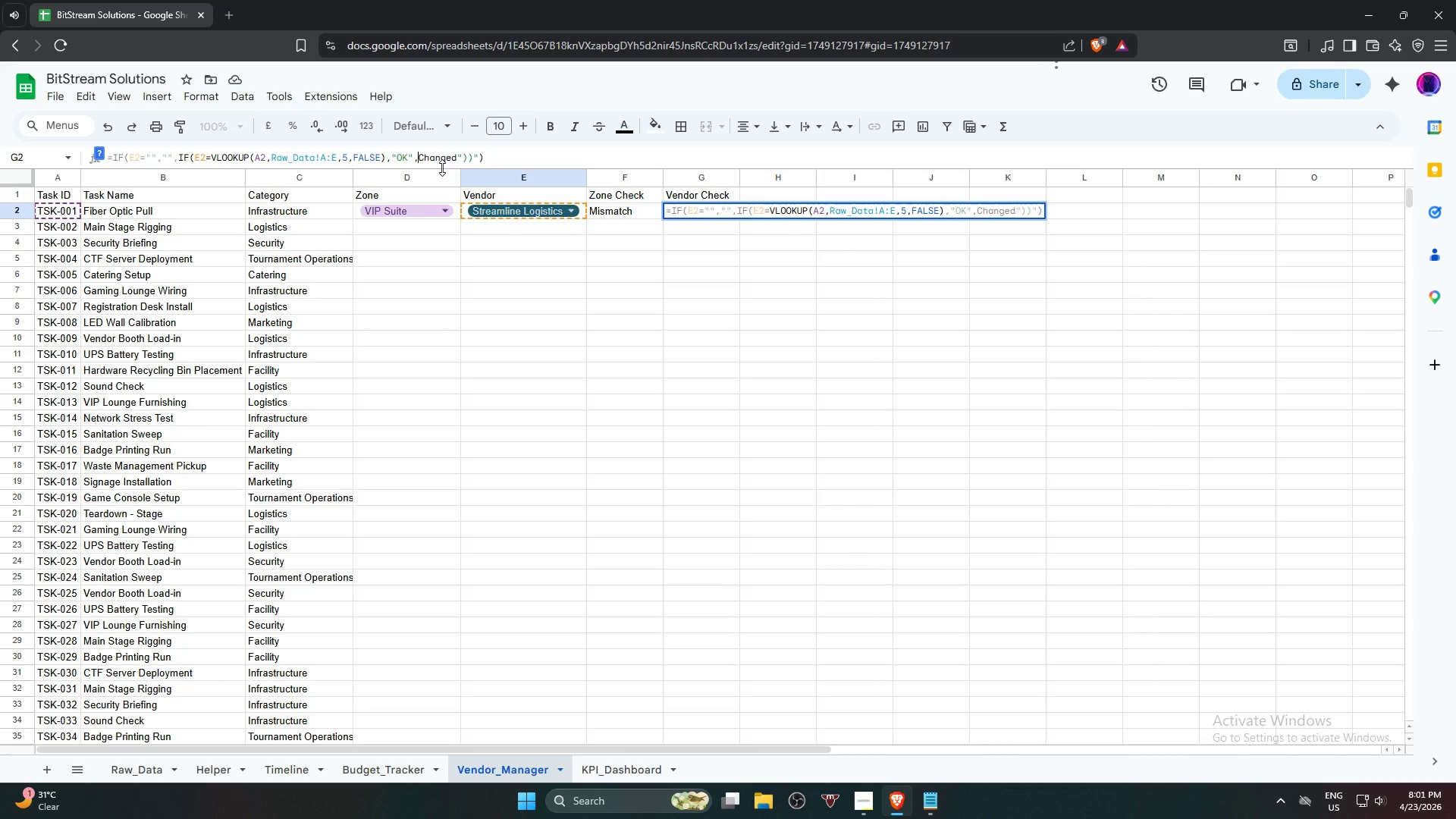 
key(Shift+Quote)
 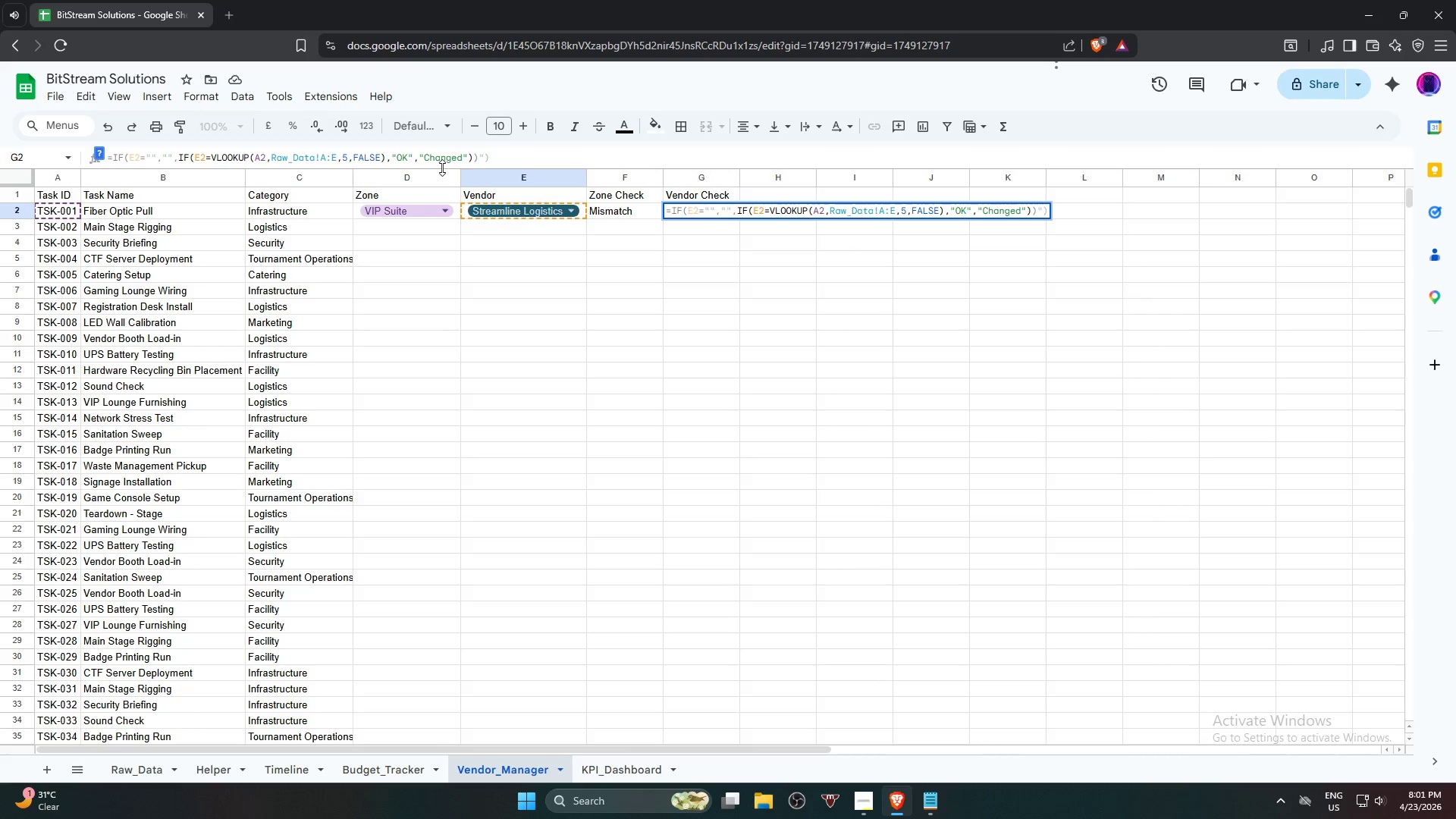 
key(ArrowRight)
 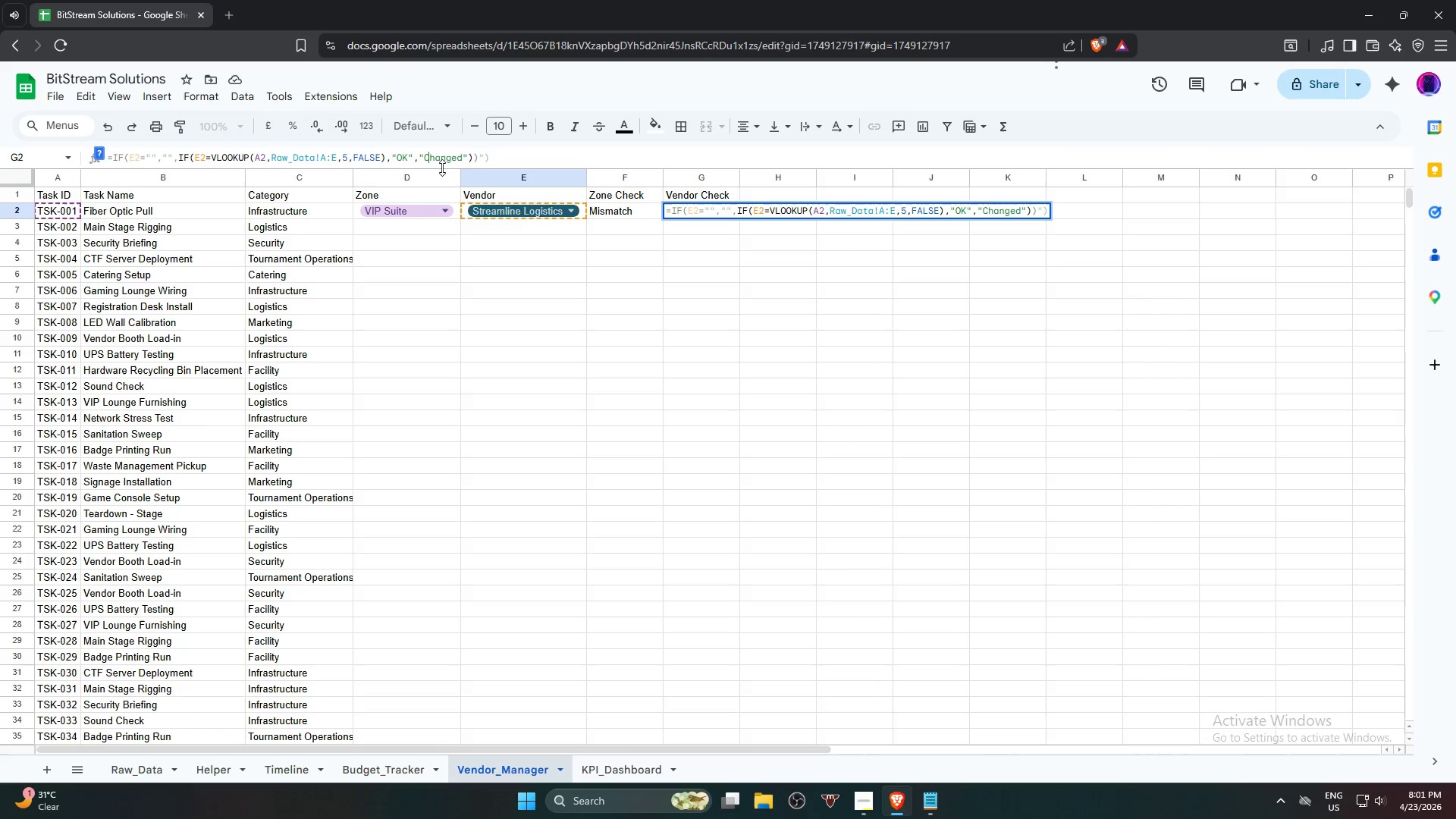 
hold_key(key=ArrowRight, duration=0.72)
 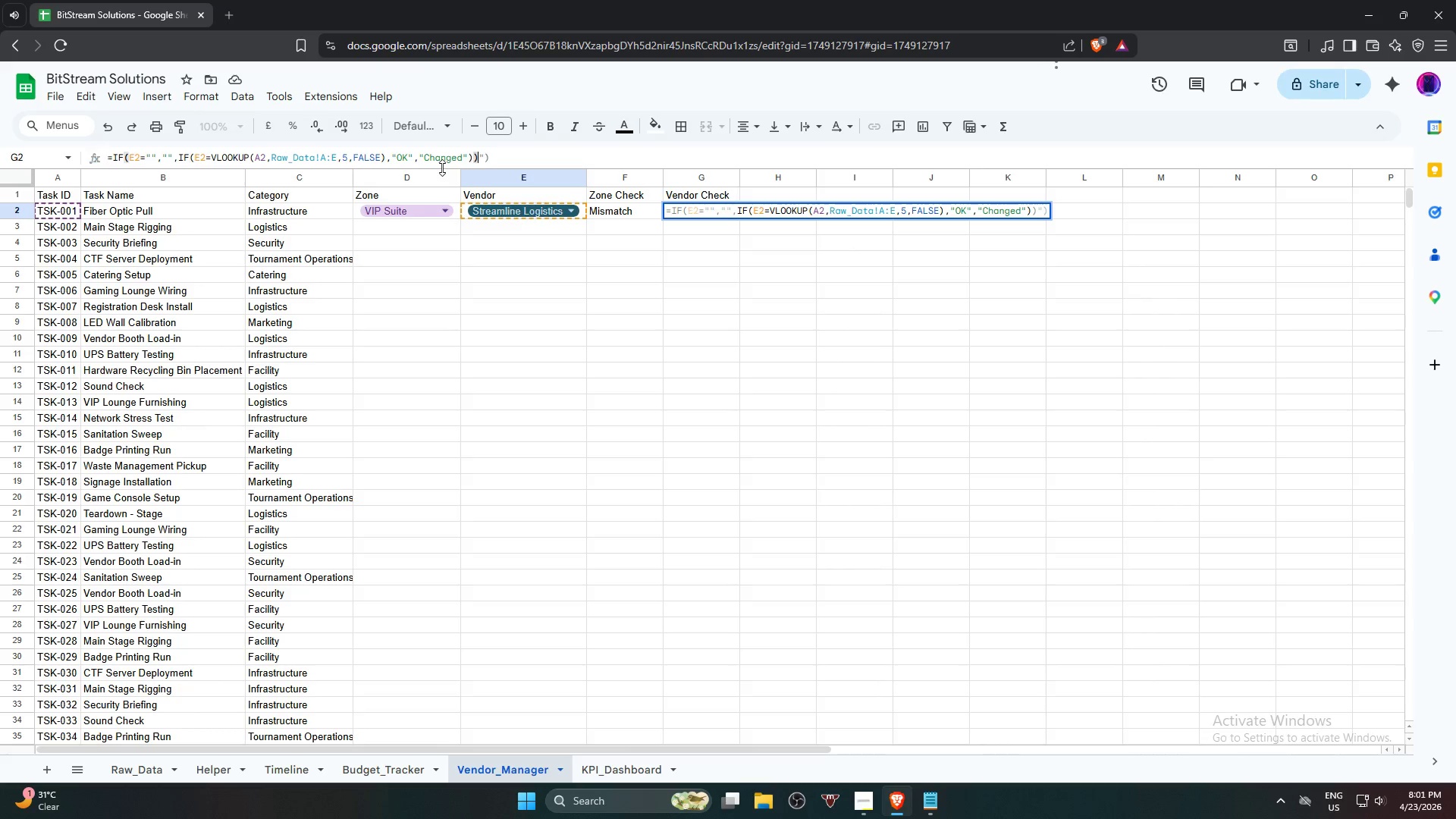 
key(ArrowRight)
 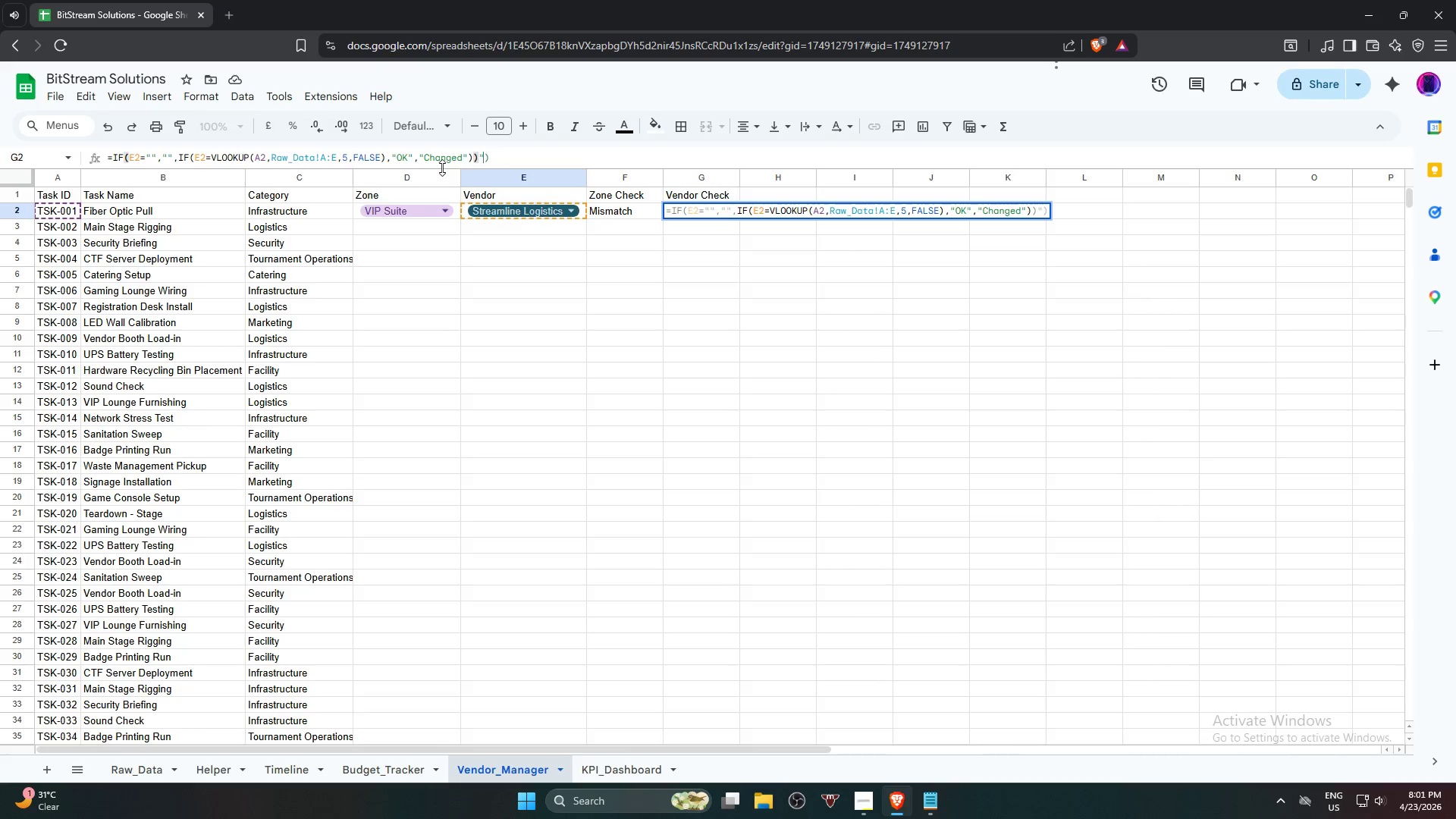 
key(ArrowRight)
 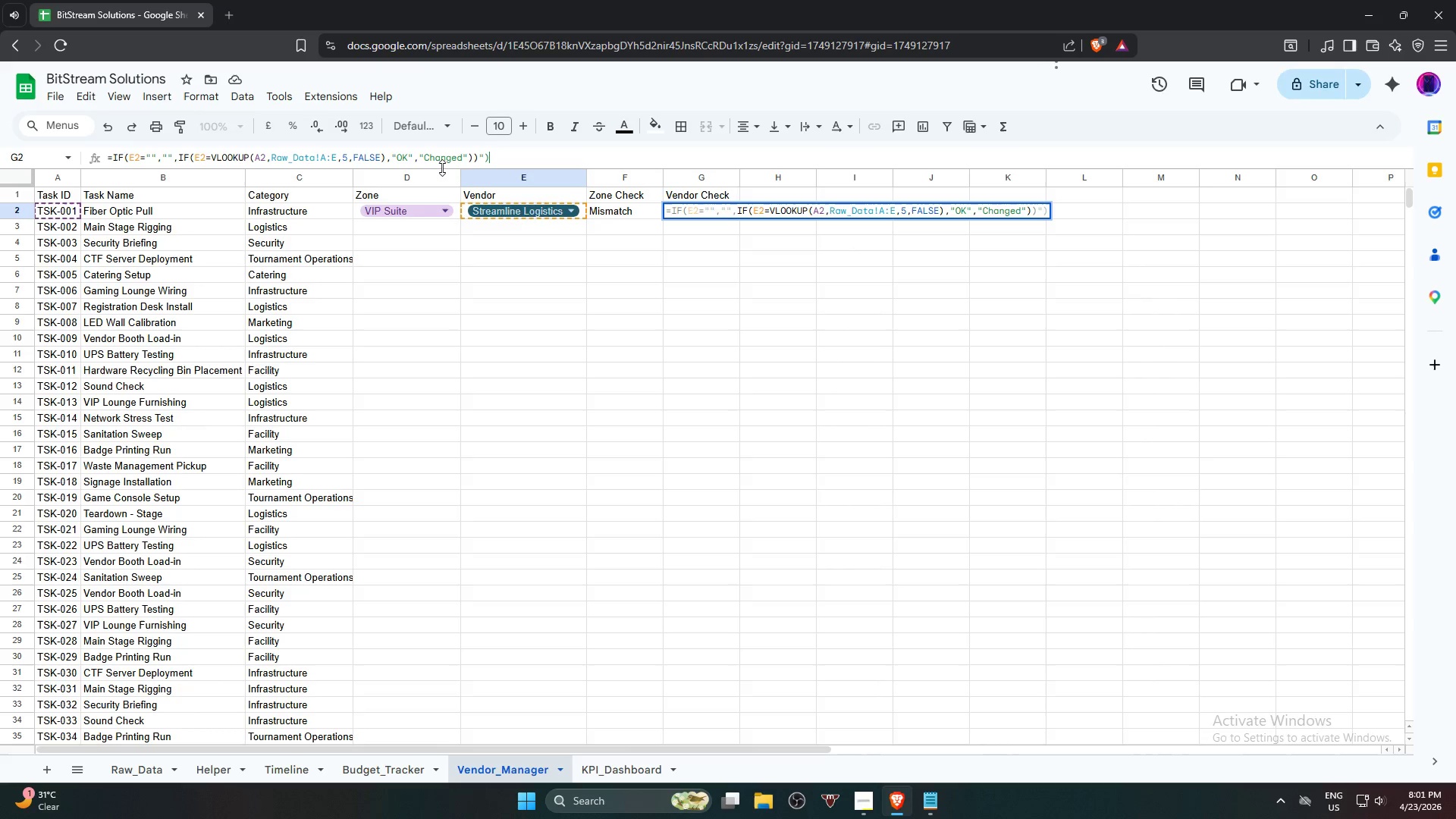 
key(ArrowRight)
 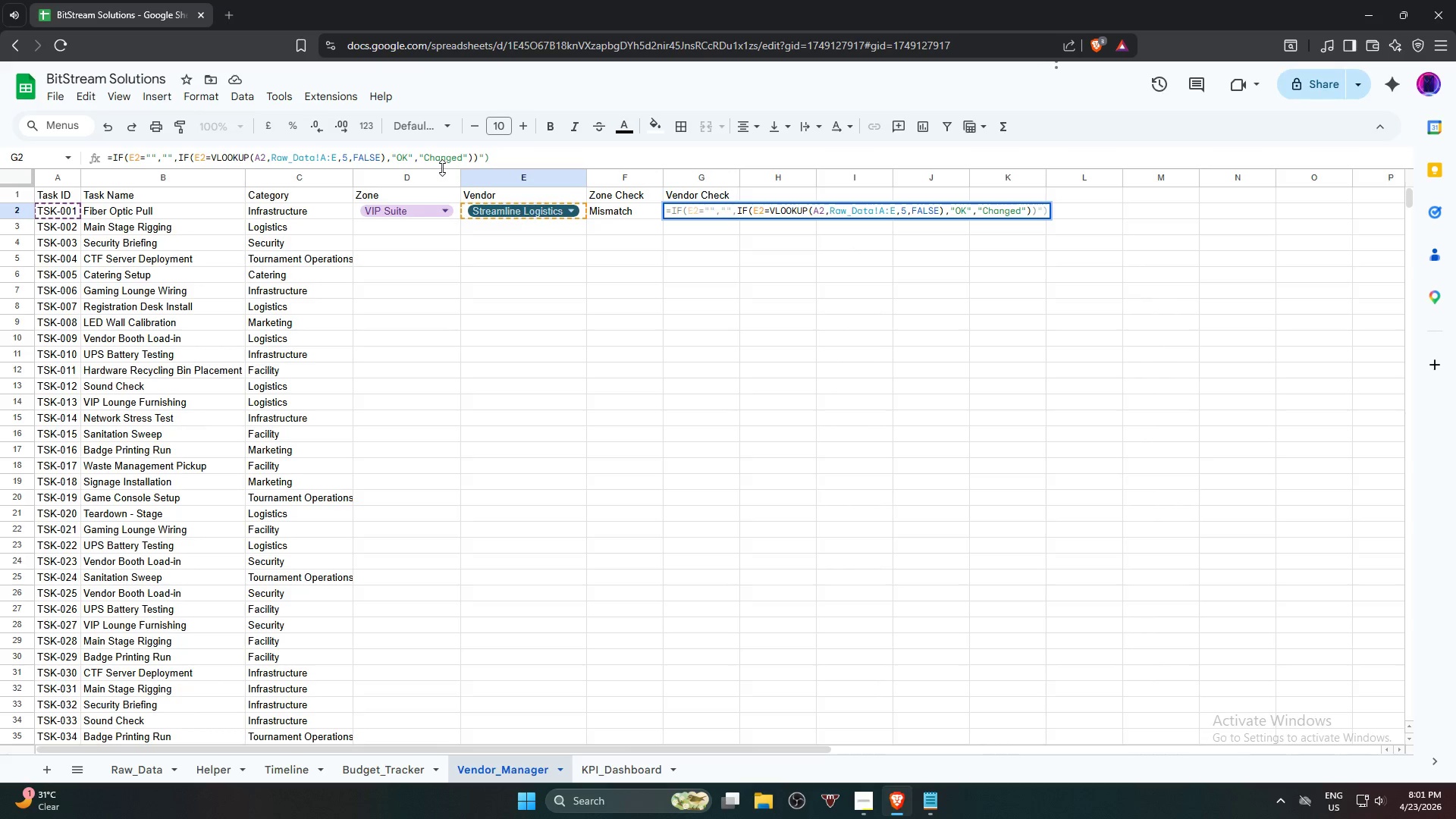 
key(Backspace)
 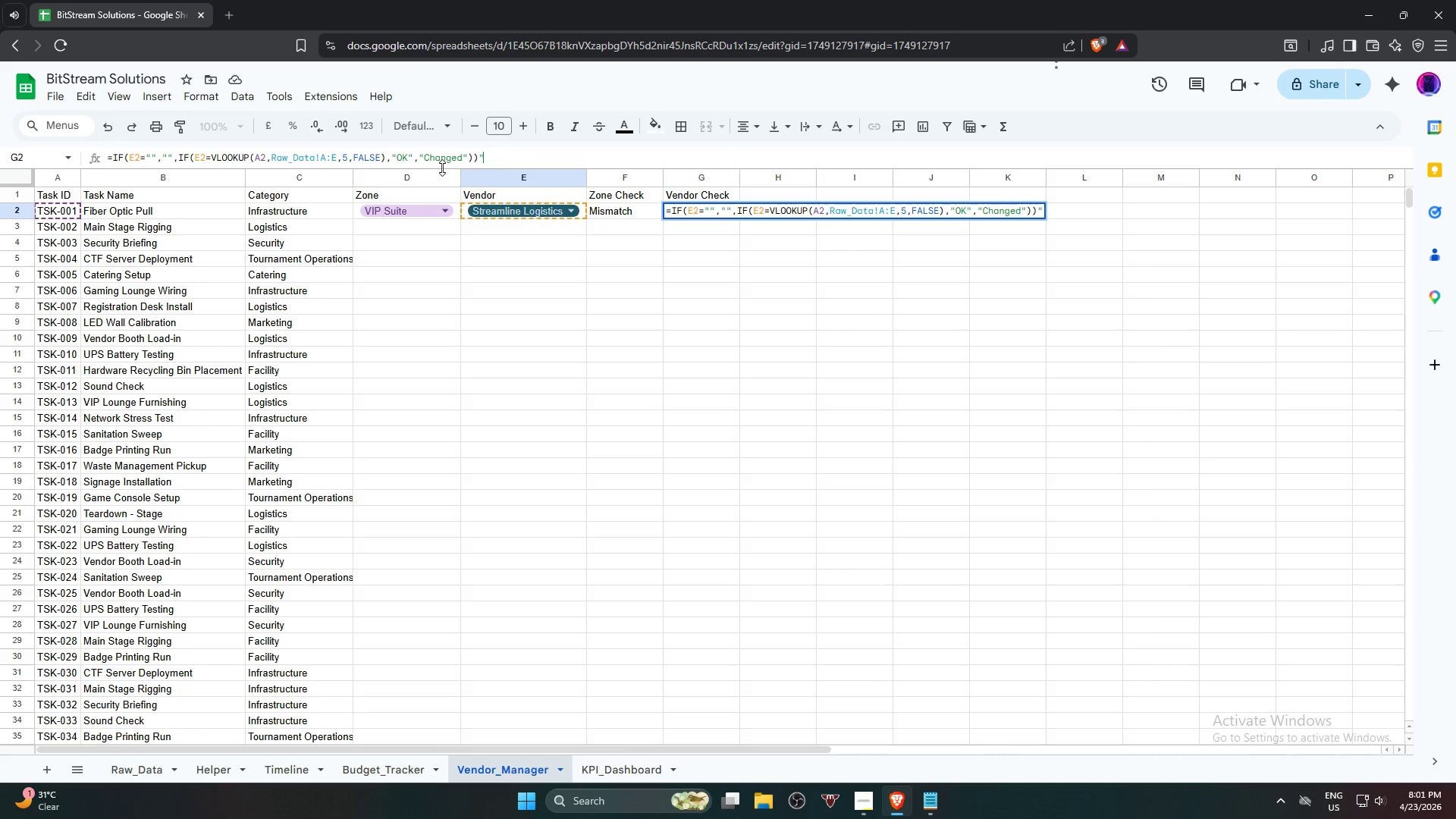 
key(Backspace)
 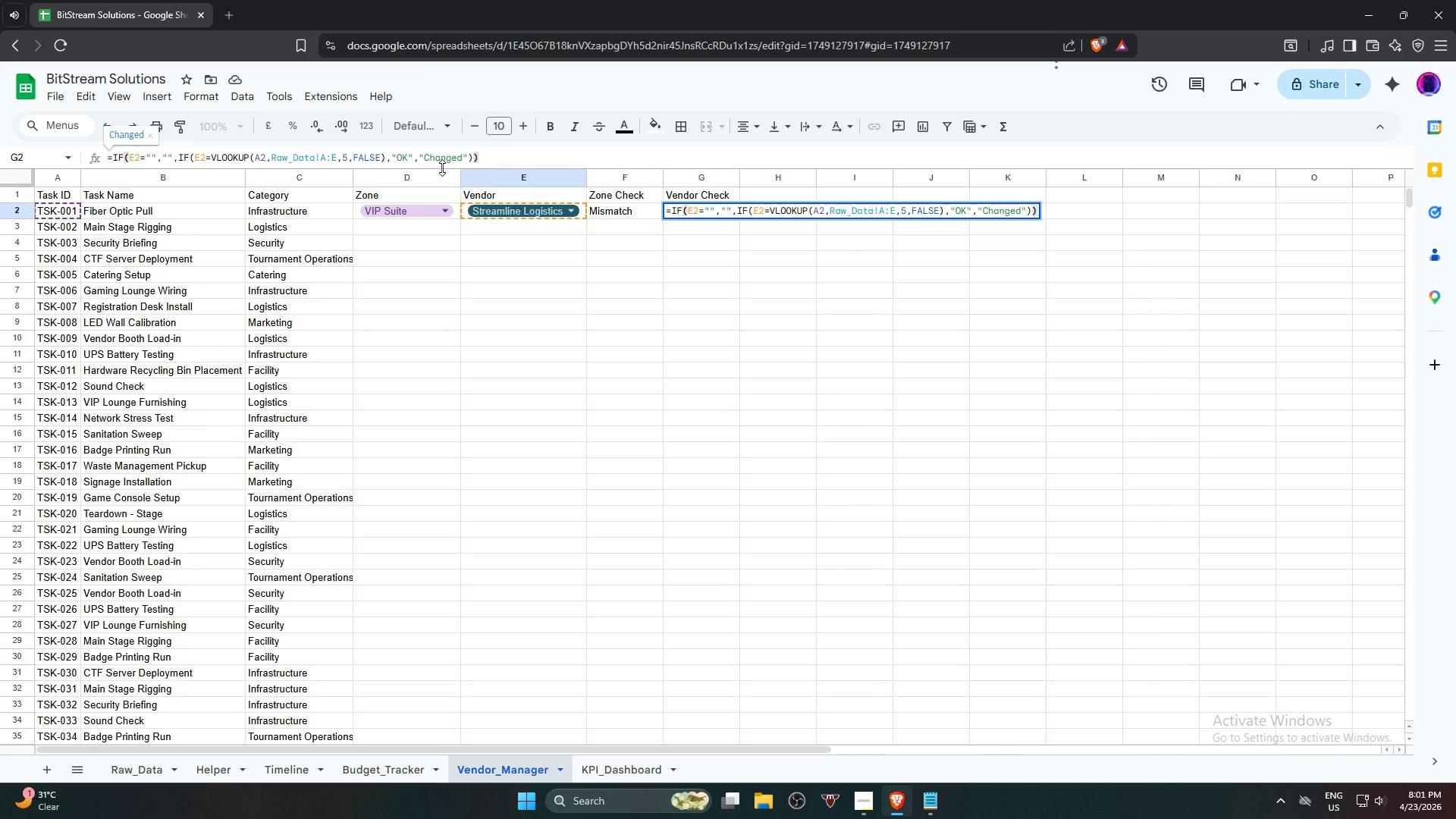 
key(Enter)
 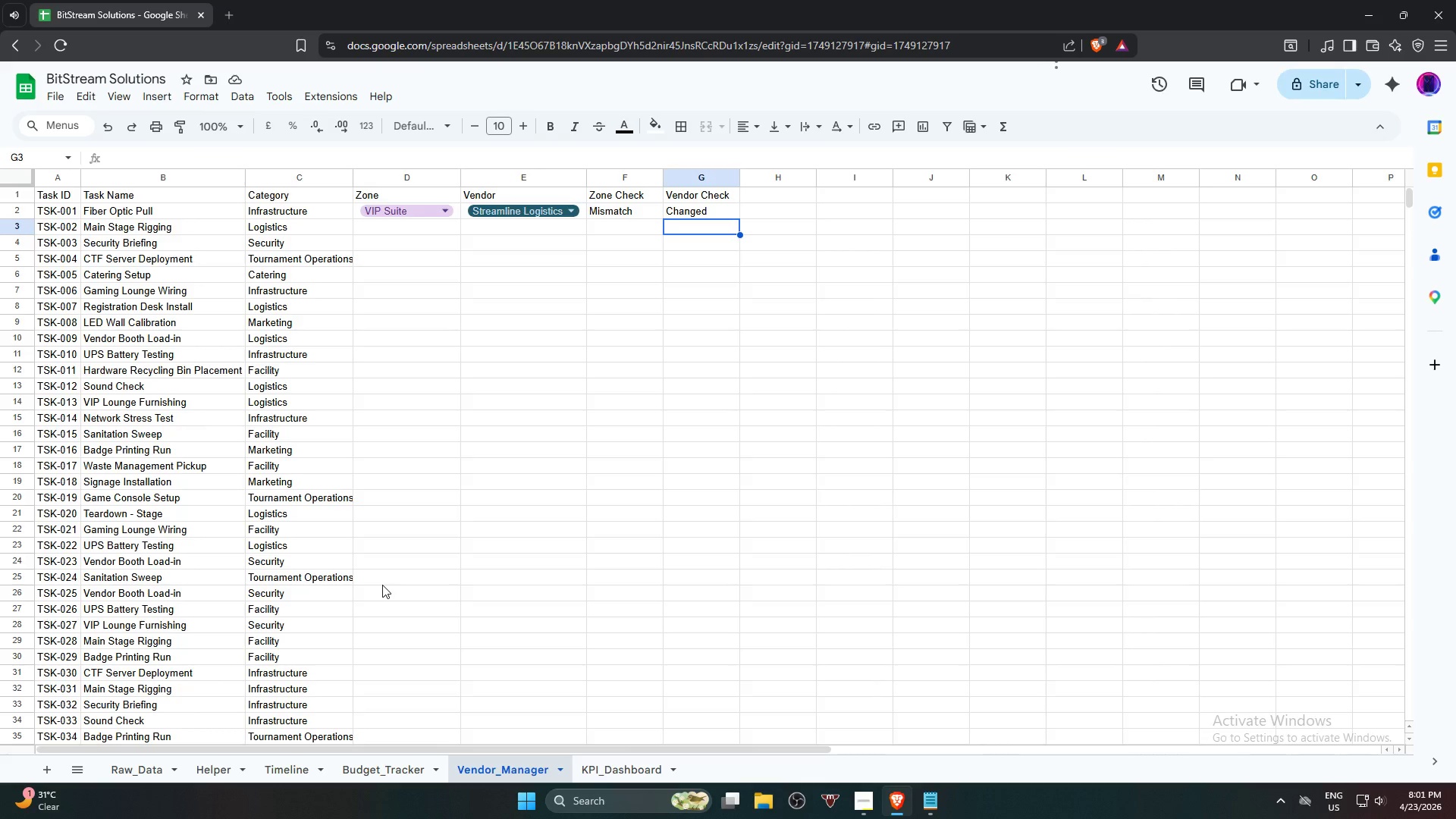 
wait(17.98)
 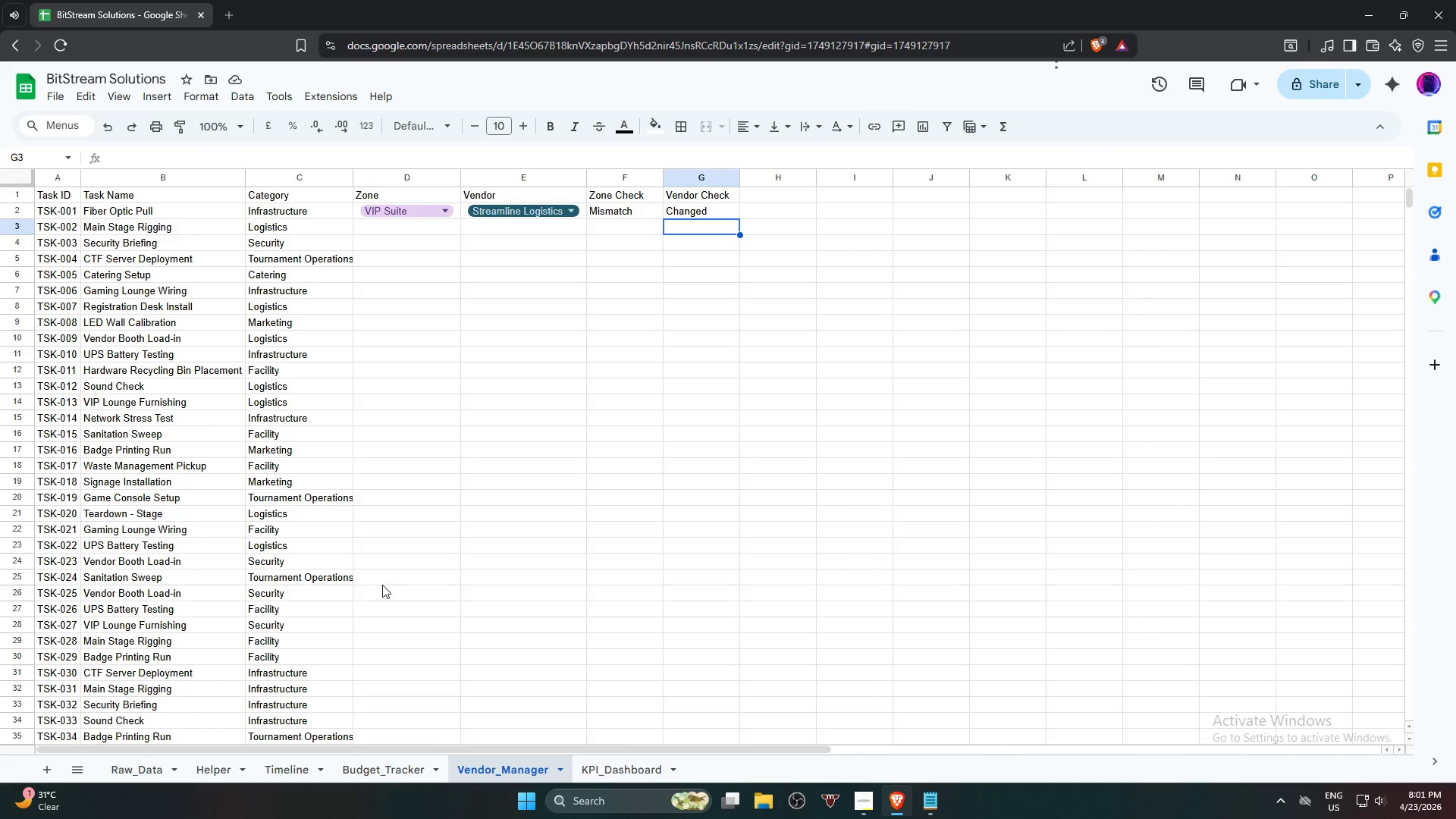 
left_click_drag(start_coordinate=[665, 220], to_coordinate=[664, 613])
 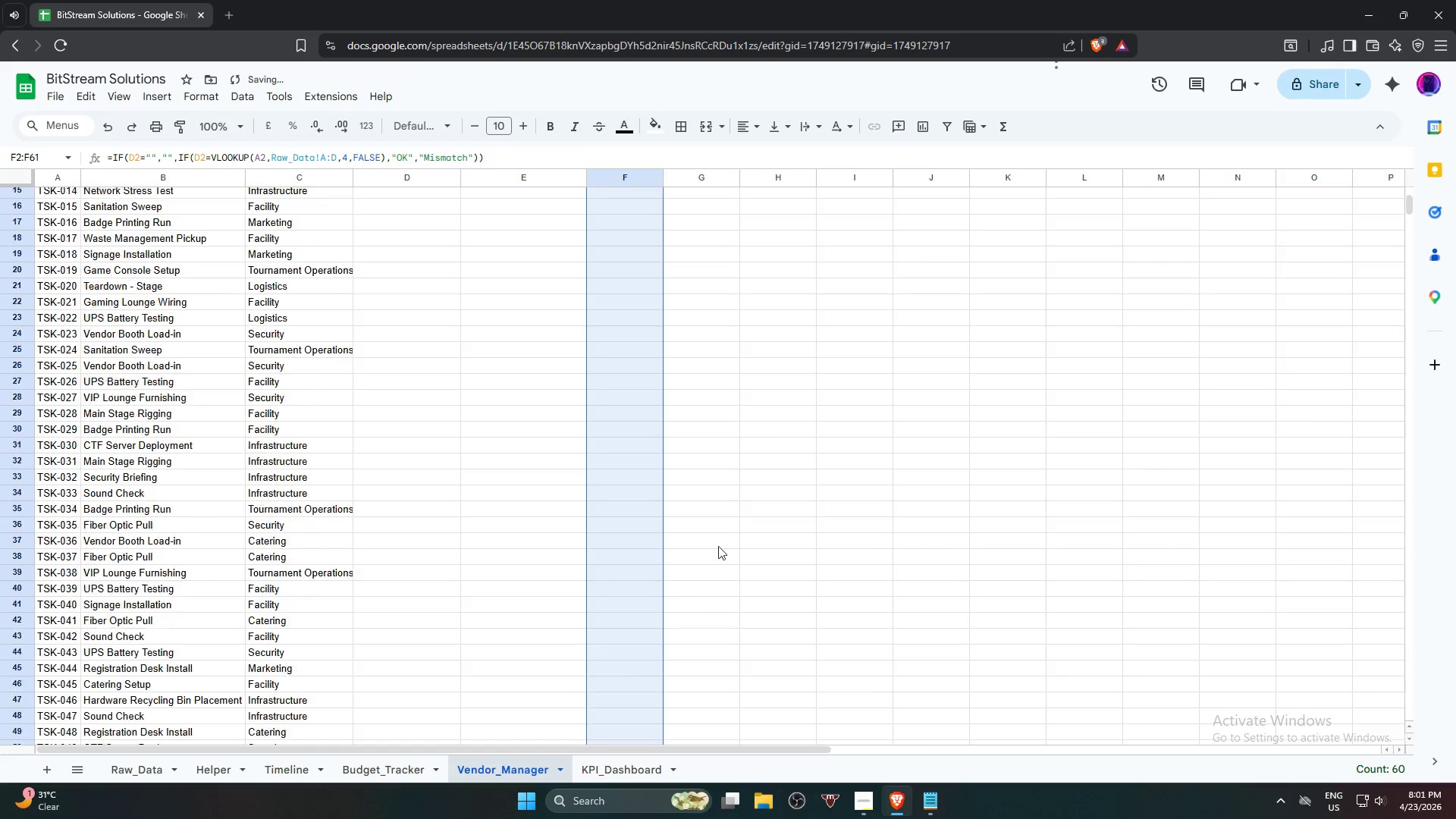 
scroll: coordinate [663, 498], scroll_direction: down, amount: 7.0
 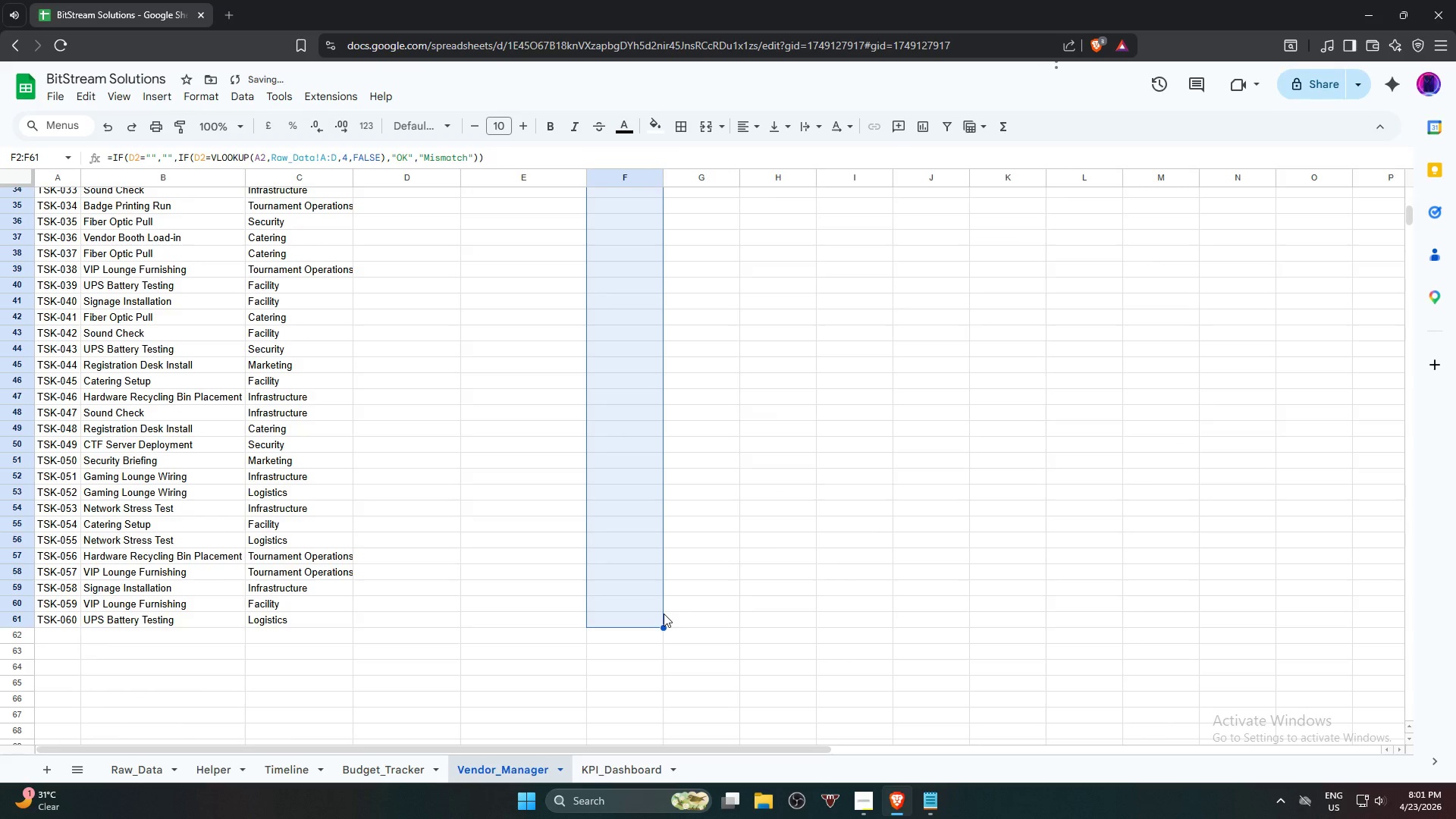 
scroll: coordinate [760, 388], scroll_direction: up, amount: 11.0
 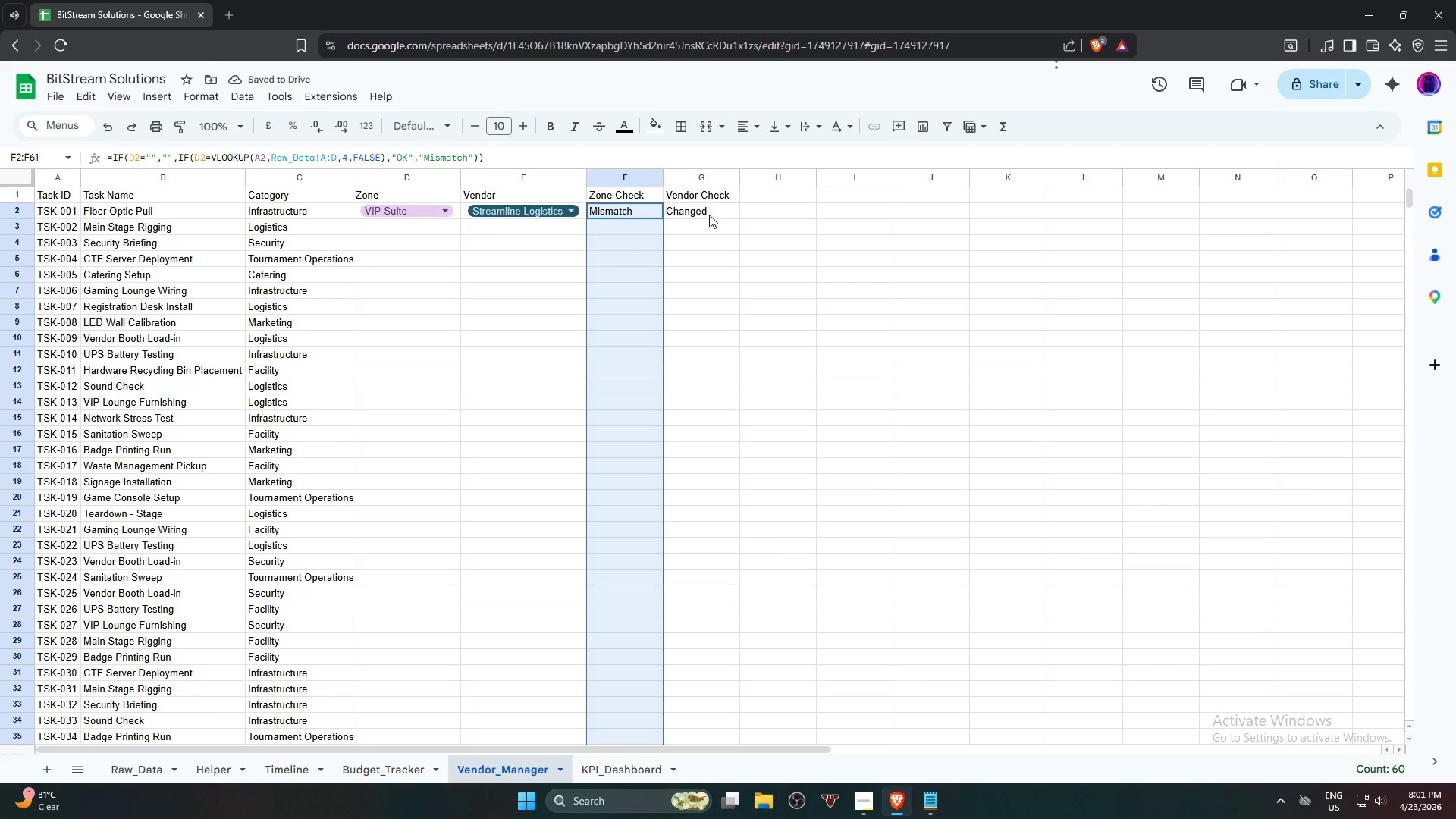 
left_click([718, 212])
 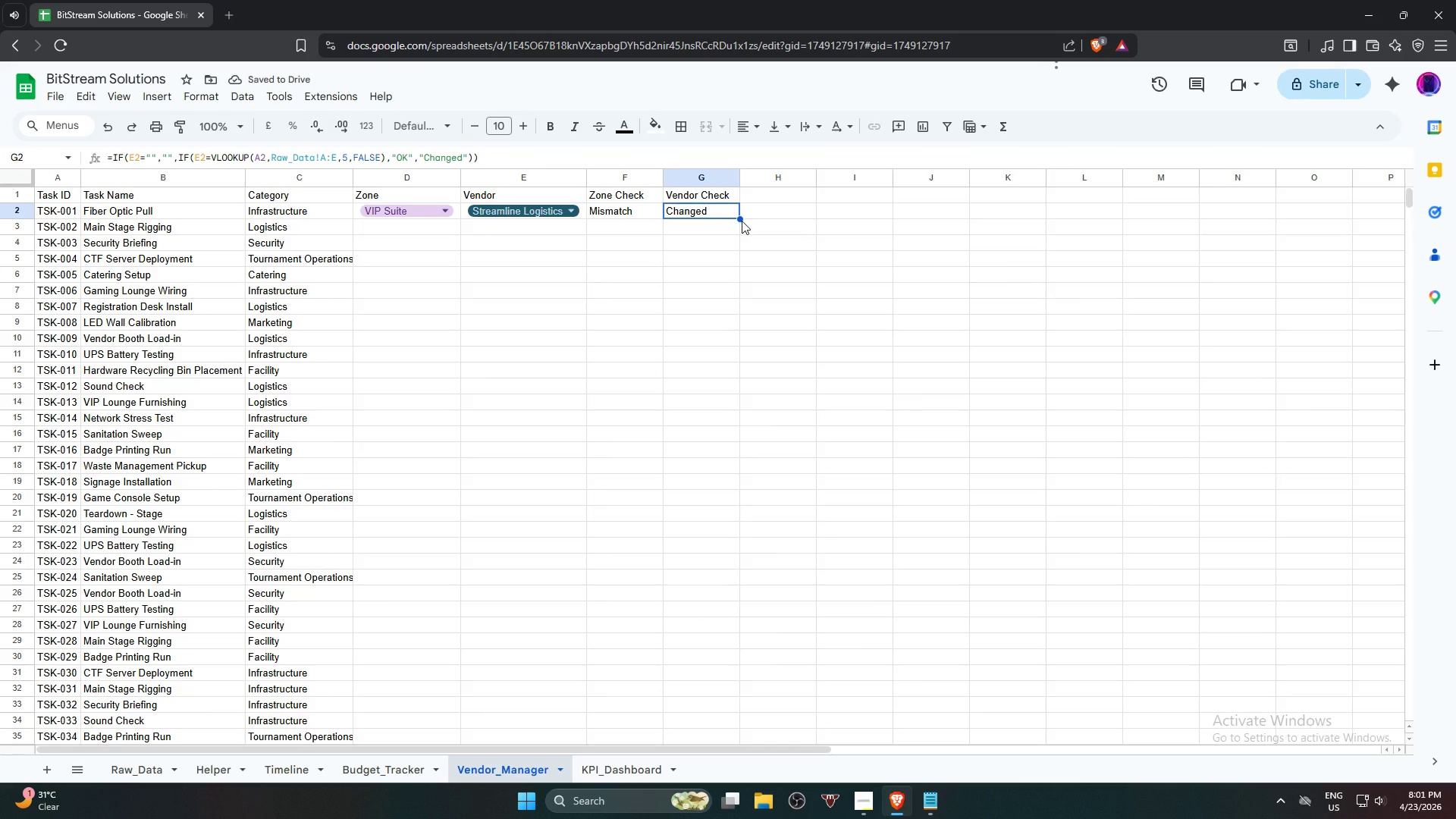 
left_click_drag(start_coordinate=[742, 219], to_coordinate=[701, 466])
 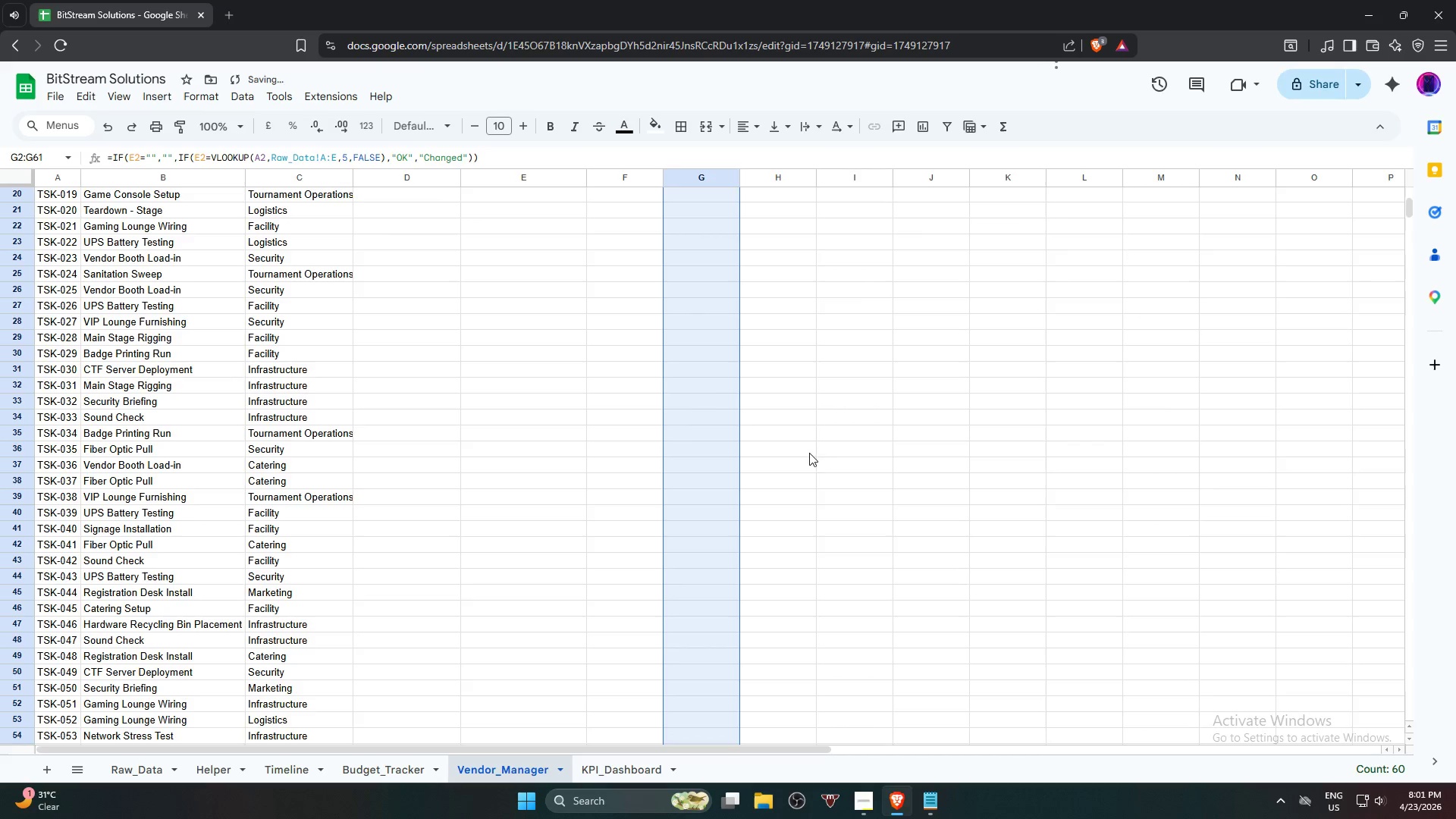 
scroll: coordinate [723, 514], scroll_direction: down, amount: 9.0
 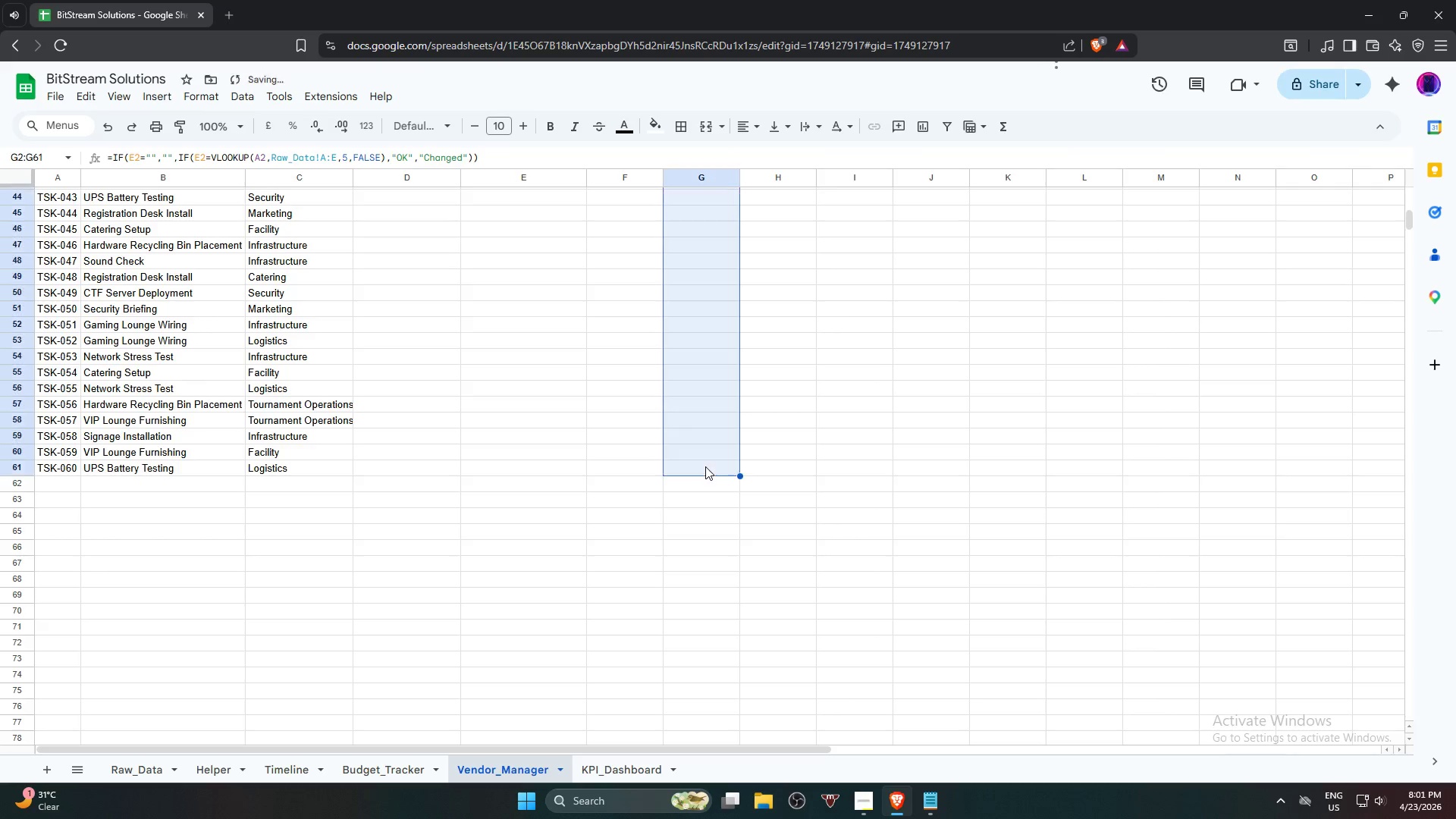 
scroll: coordinate [724, 387], scroll_direction: up, amount: 10.0
 